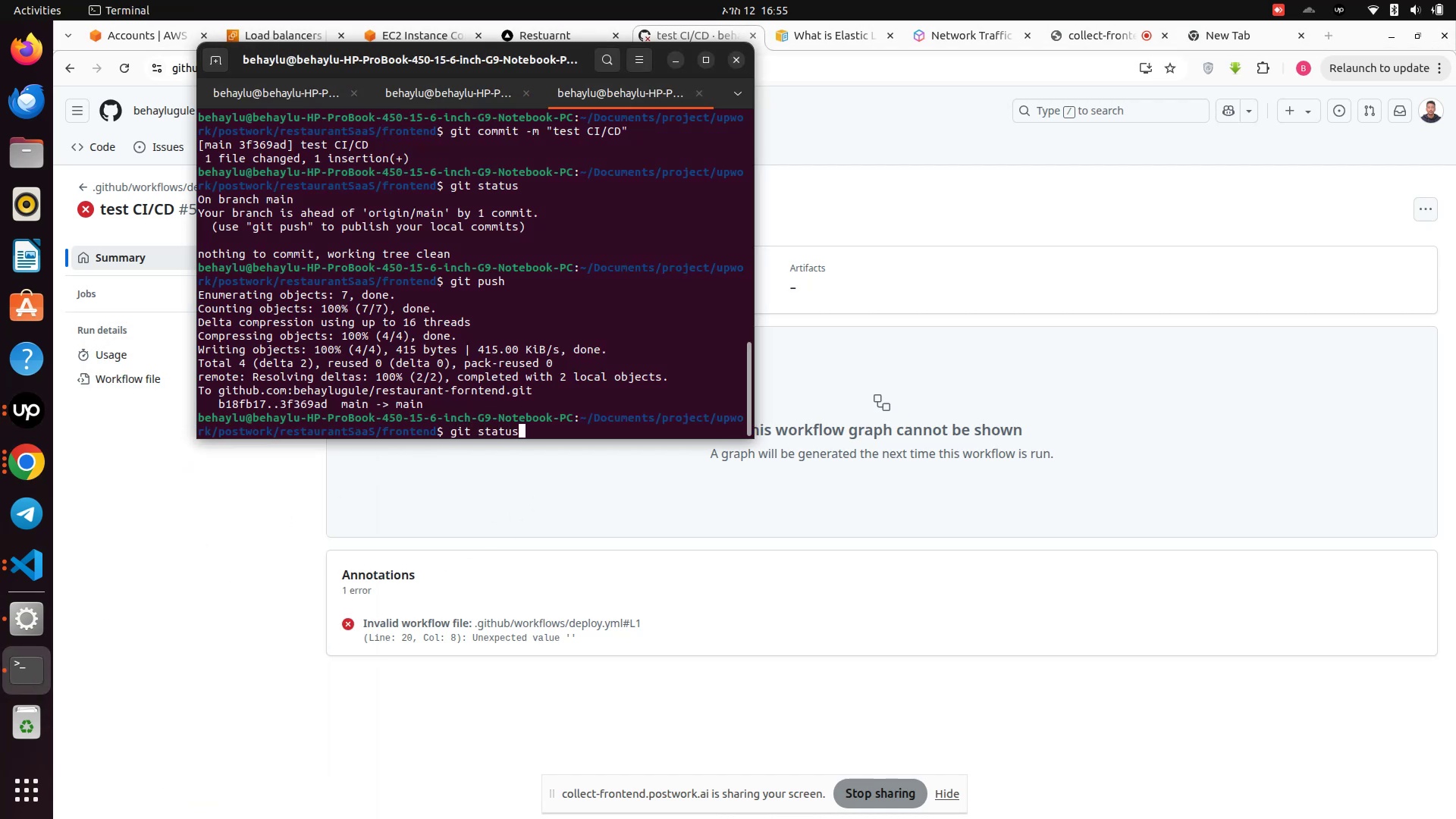 
key(Enter)
 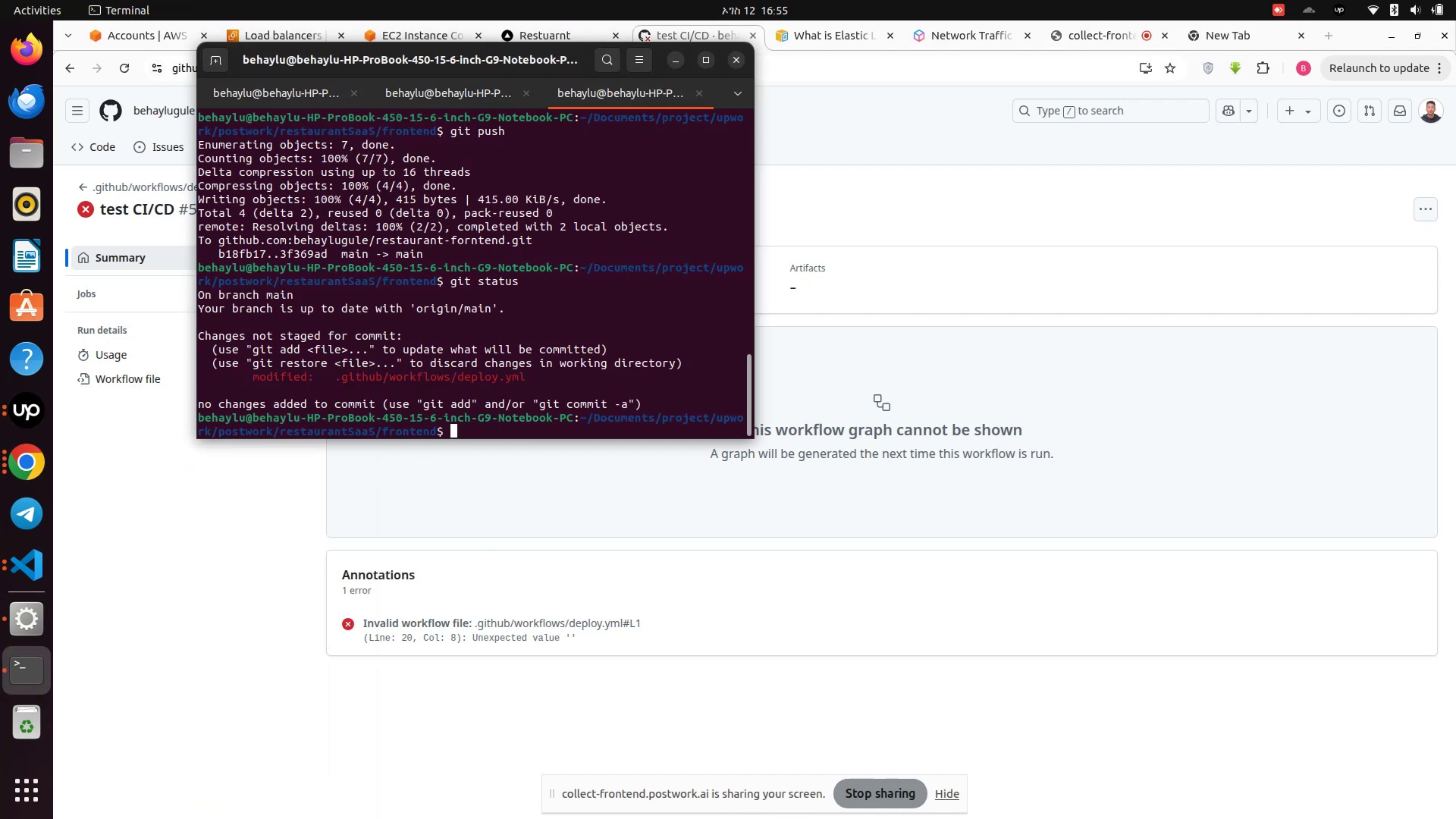 
type(git add .)
 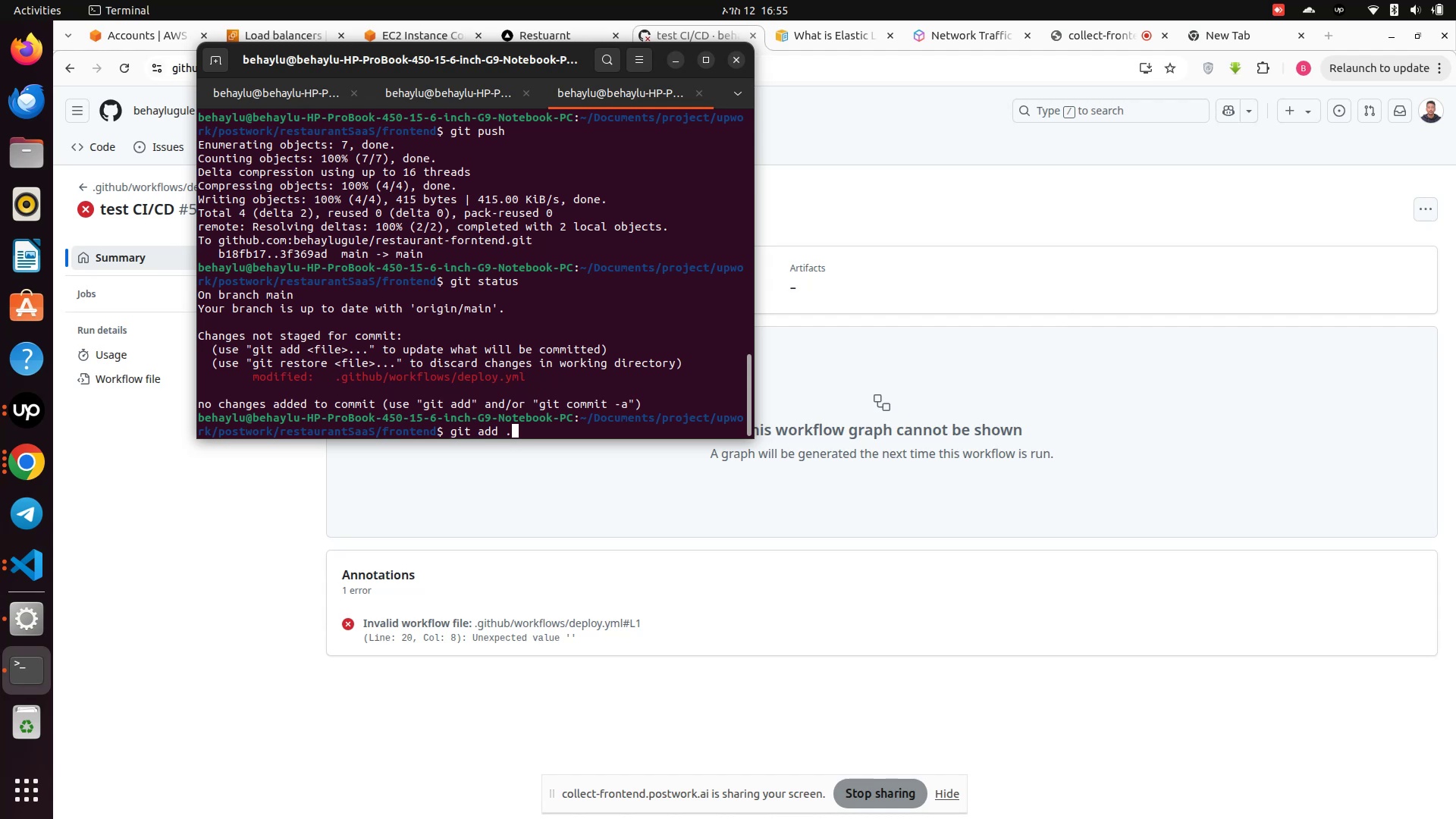 
key(Enter)
 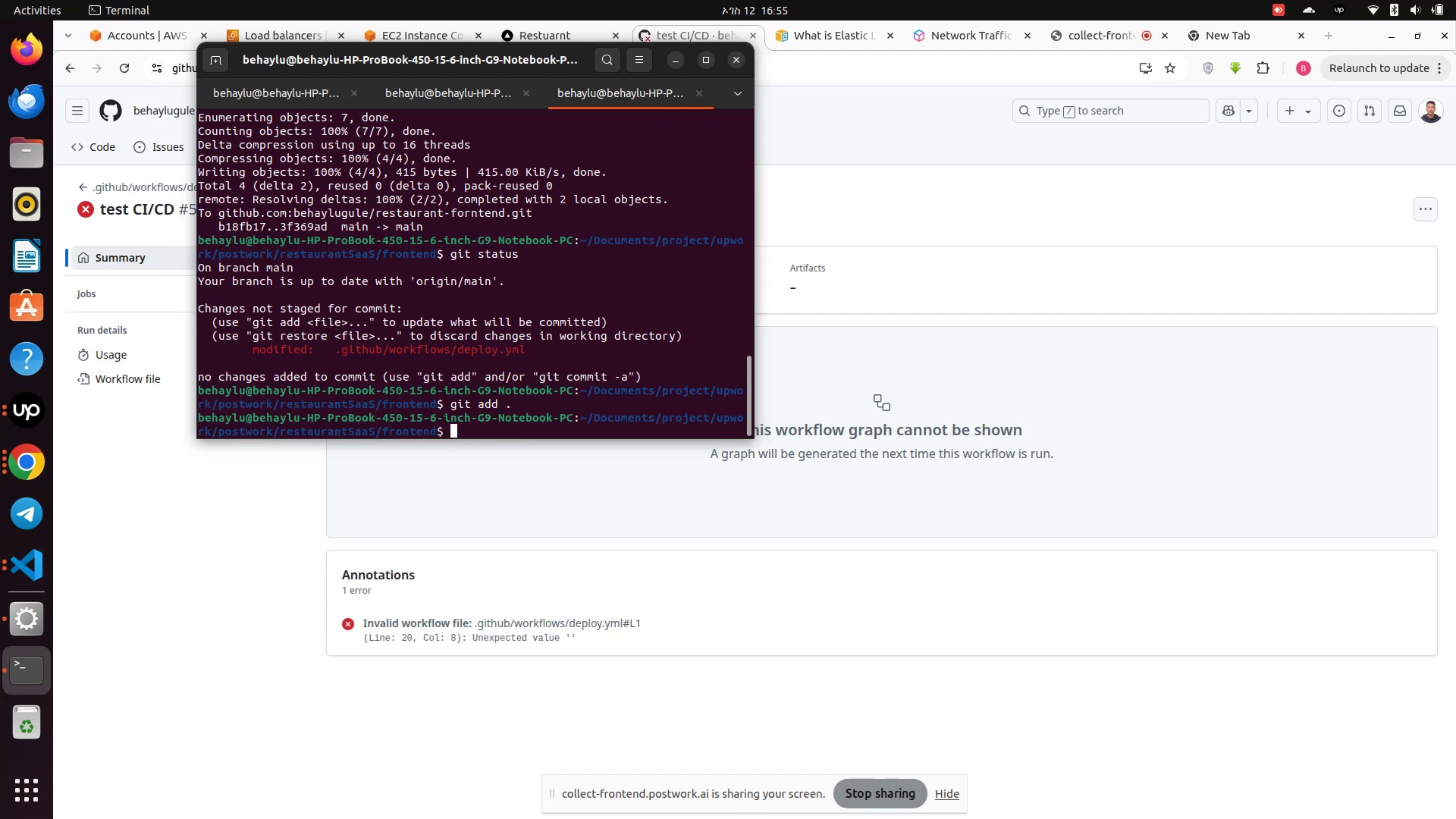 
type(git commit -m "text y)
key(Backspace)
type(CI/CD")
 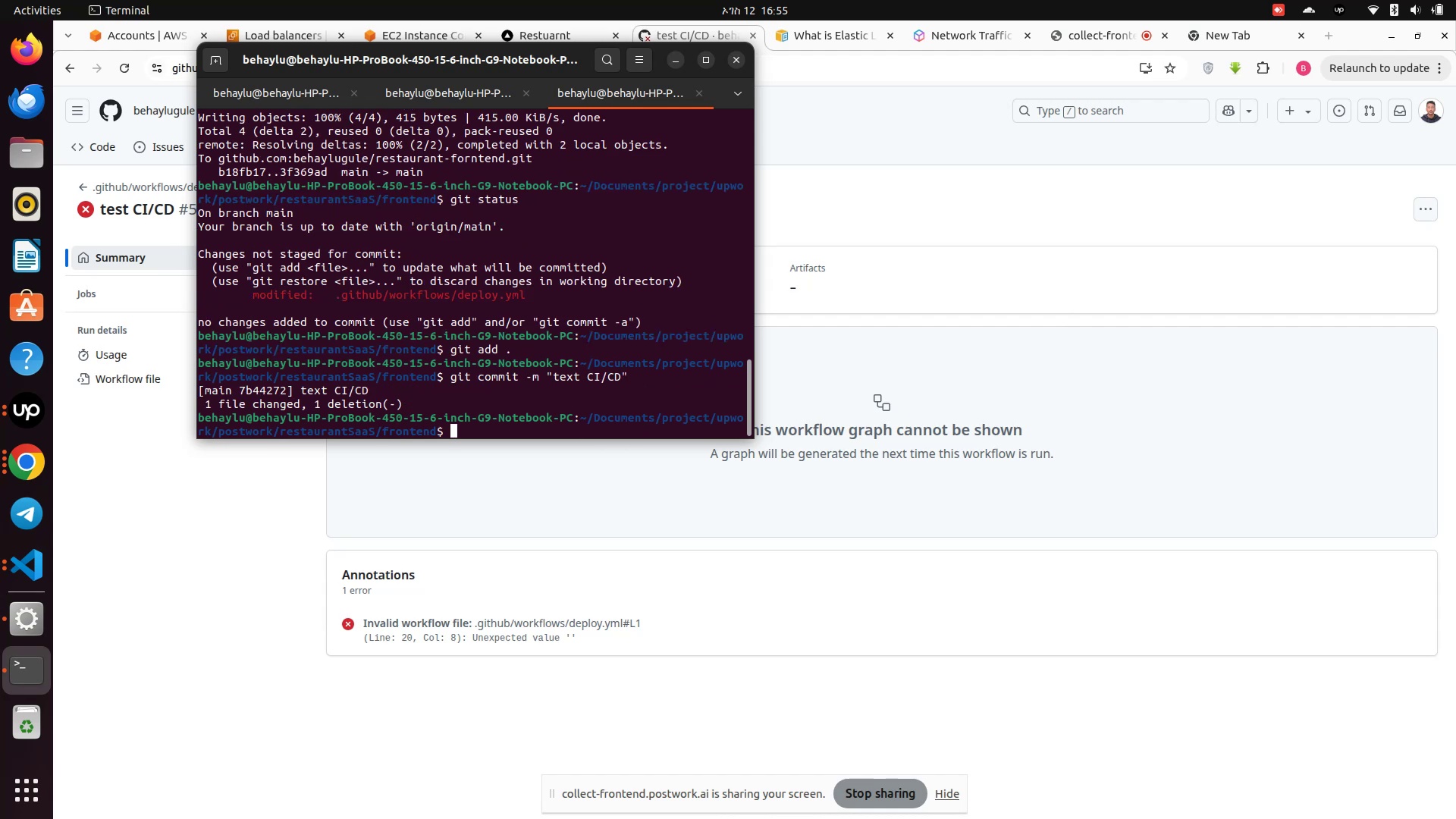 
 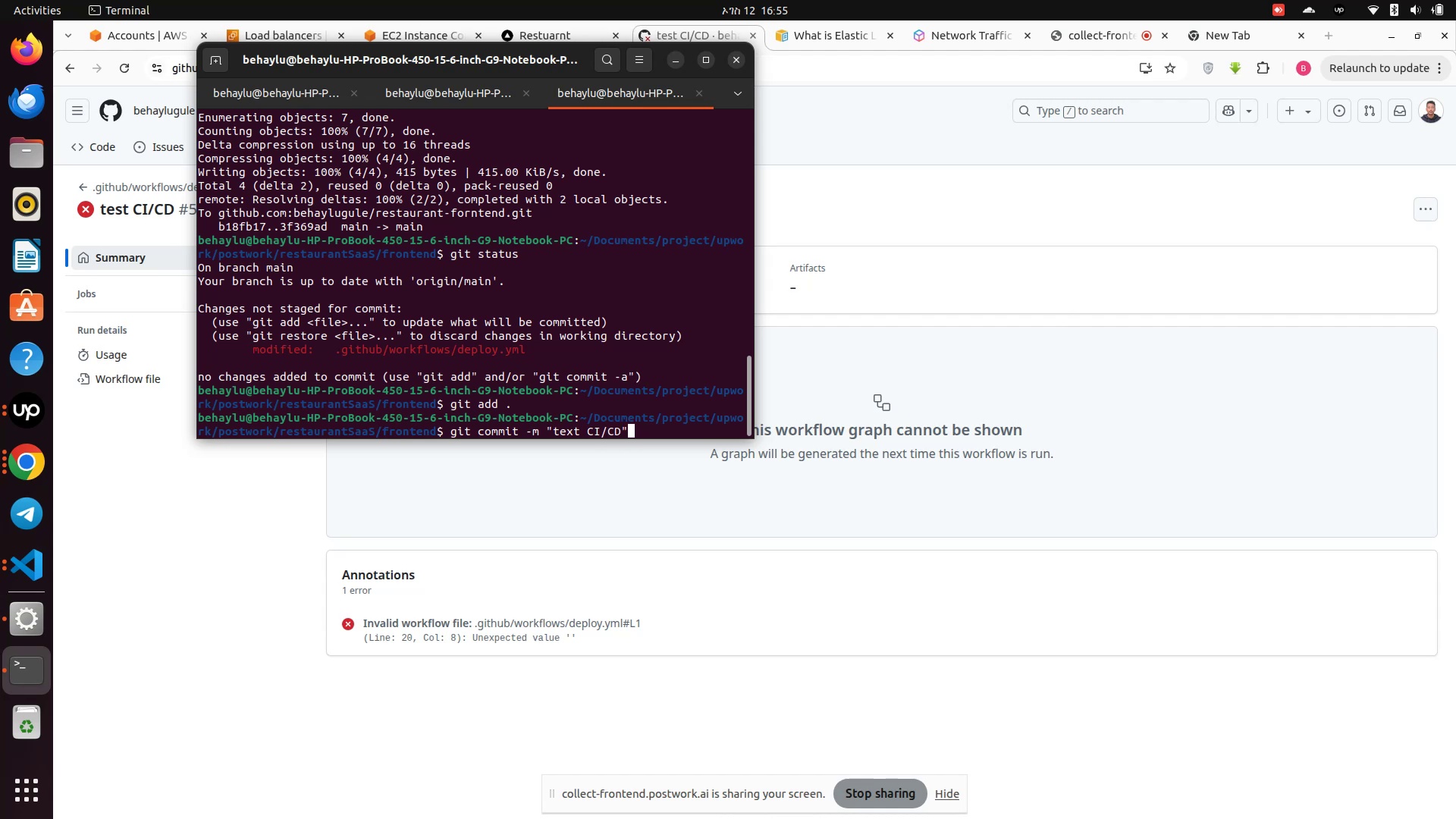 
key(Enter)
 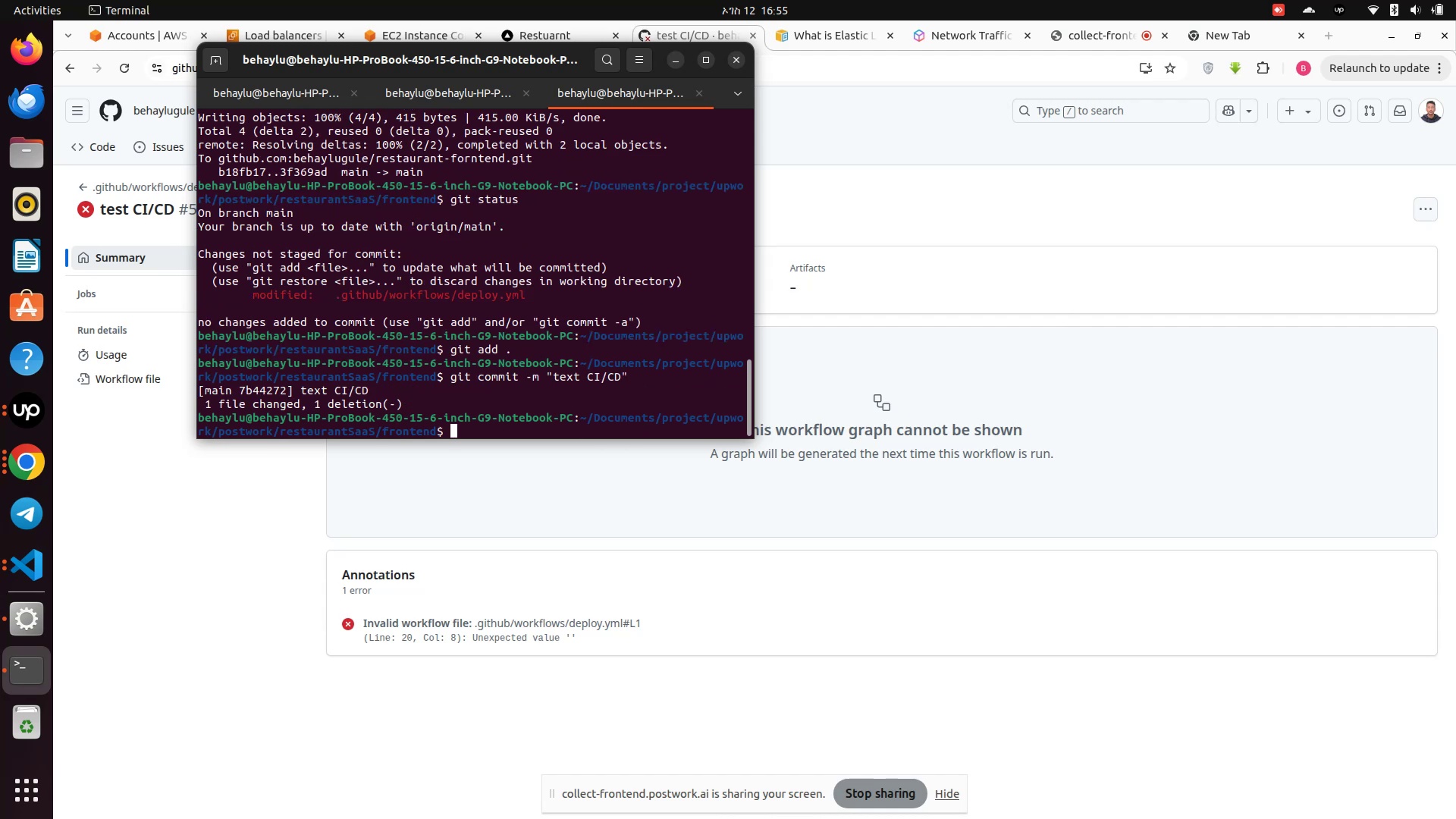 
type(git sttus)
 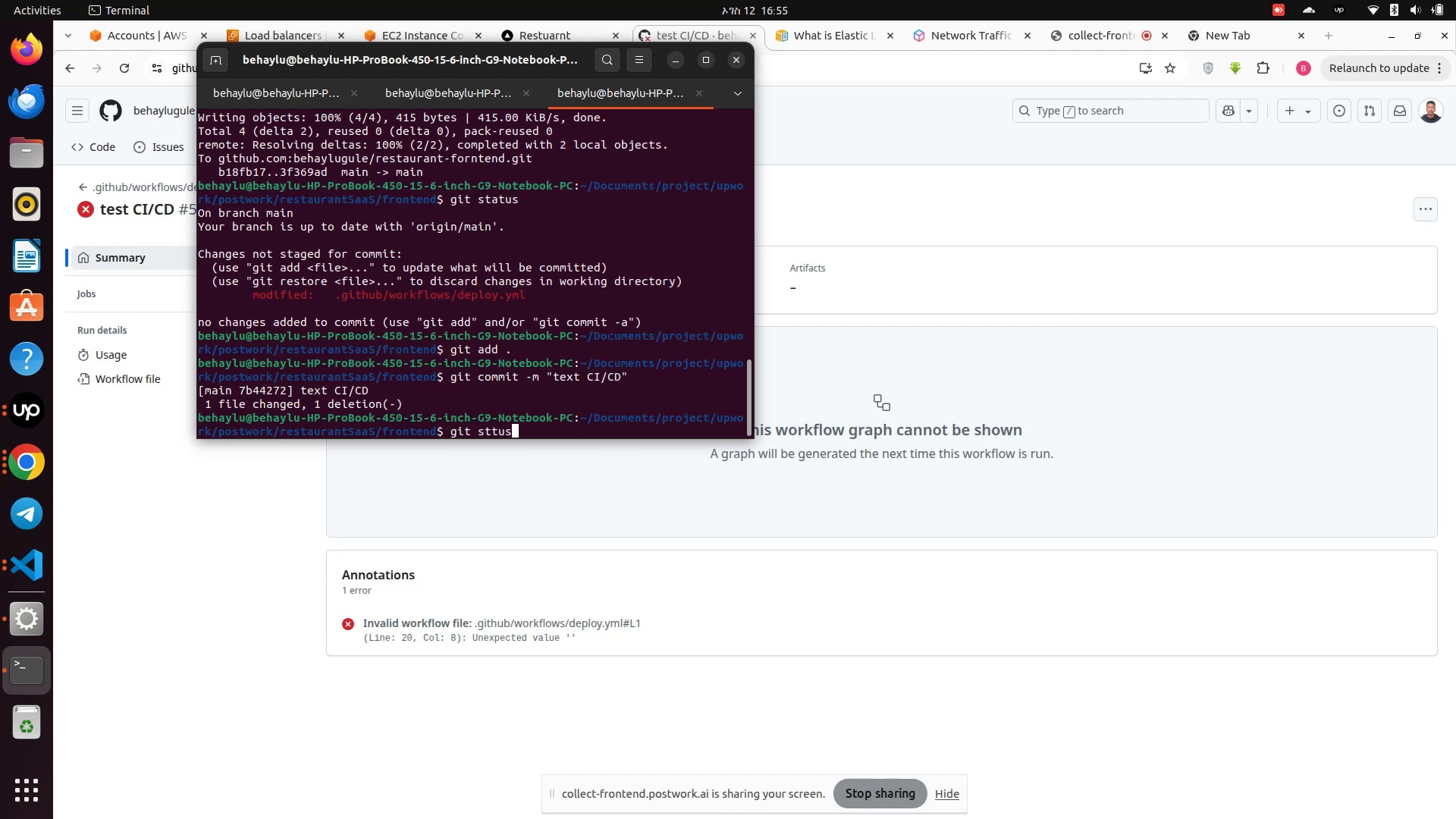 
key(Enter)
 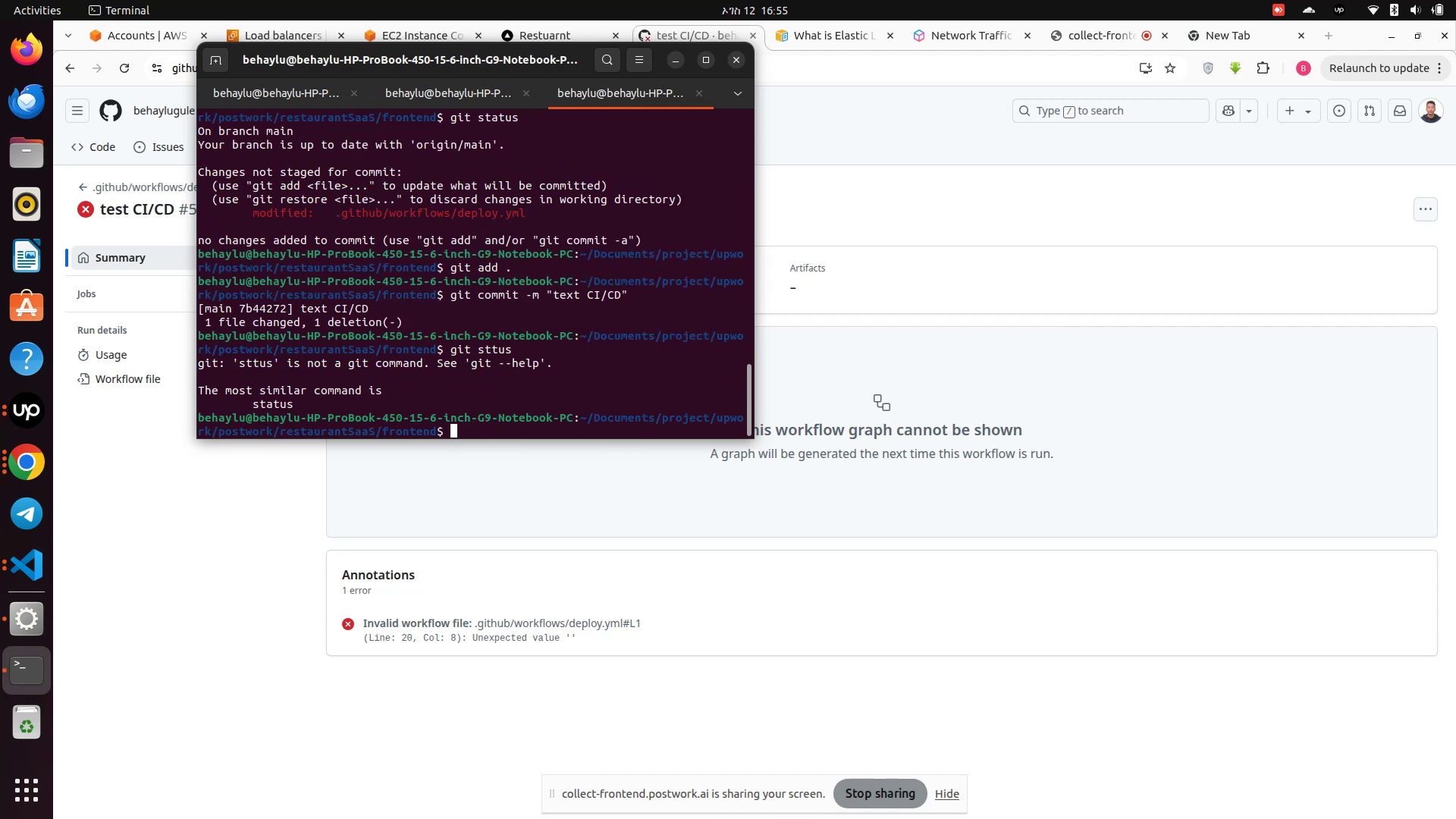 
type(git status)
 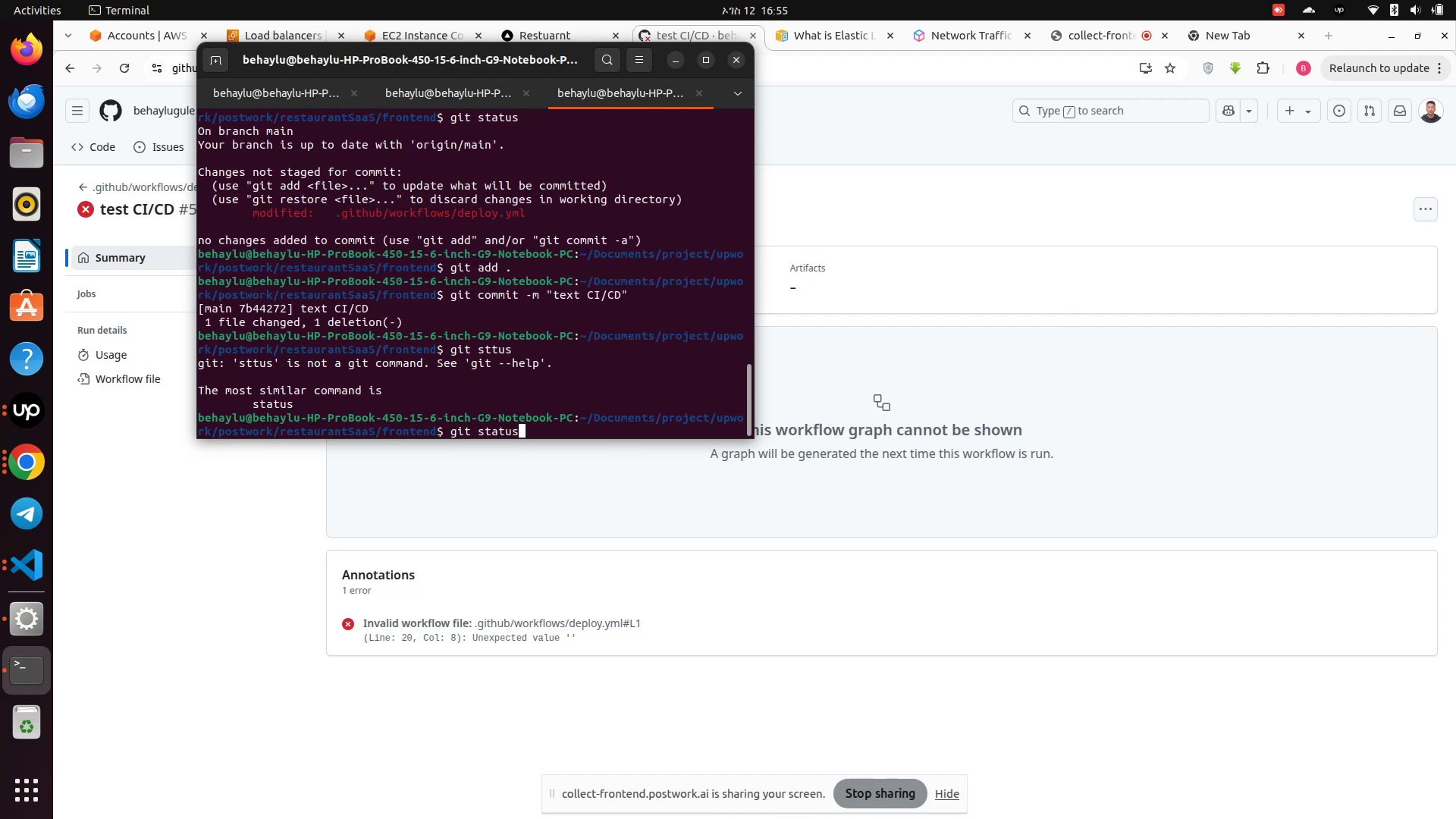 
key(Enter)
 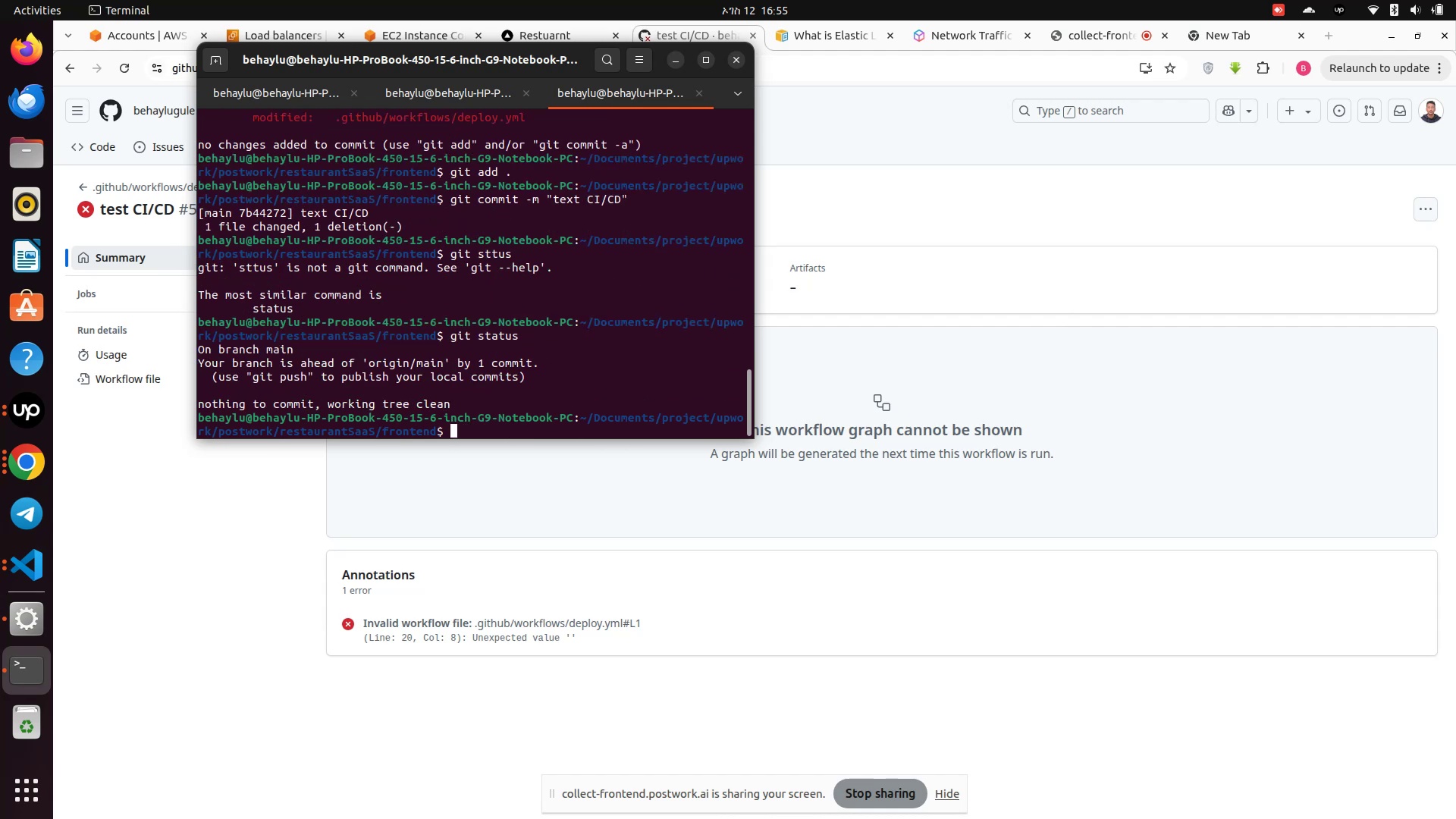 
type(git push )
 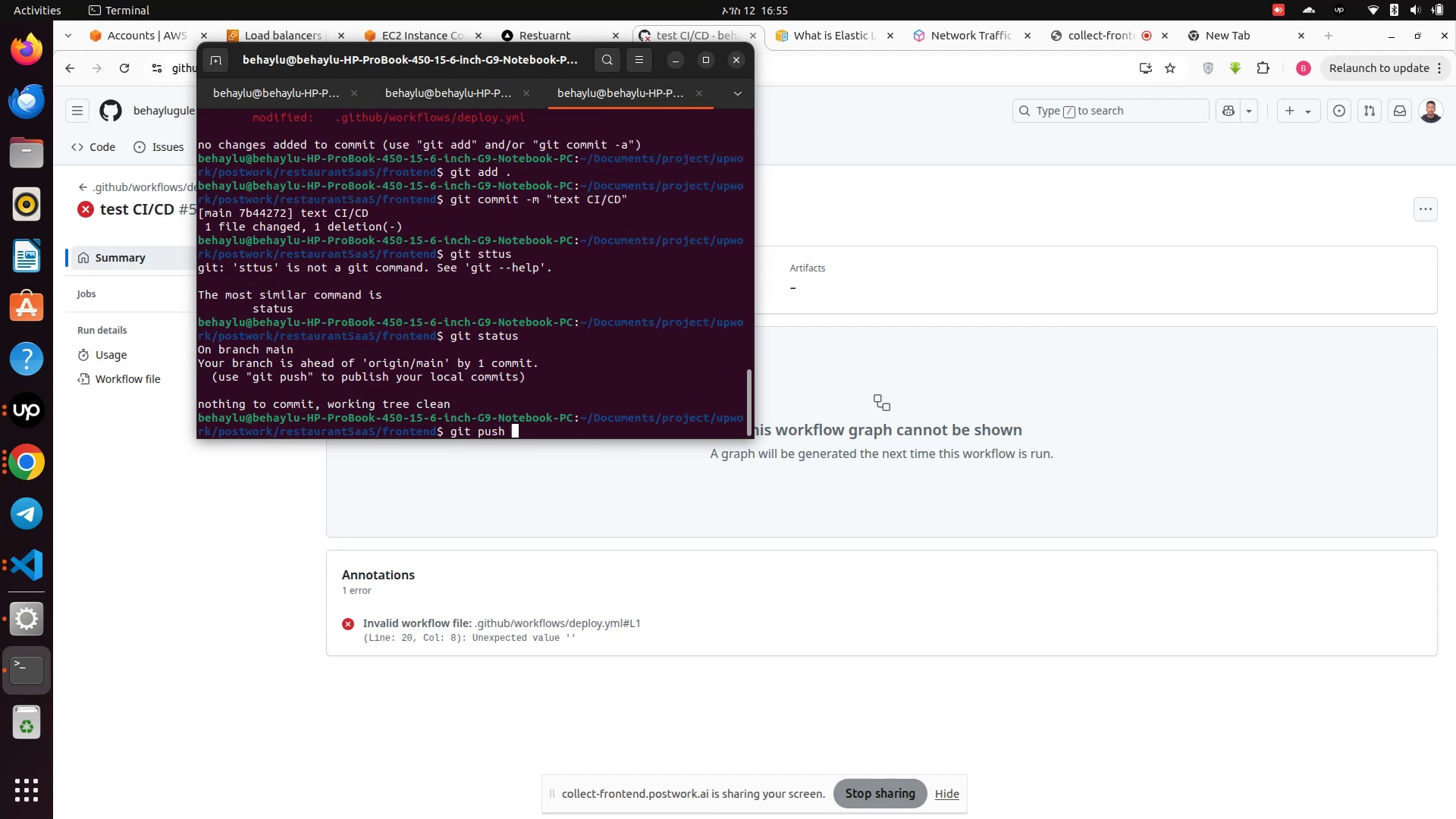 
key(Enter)
 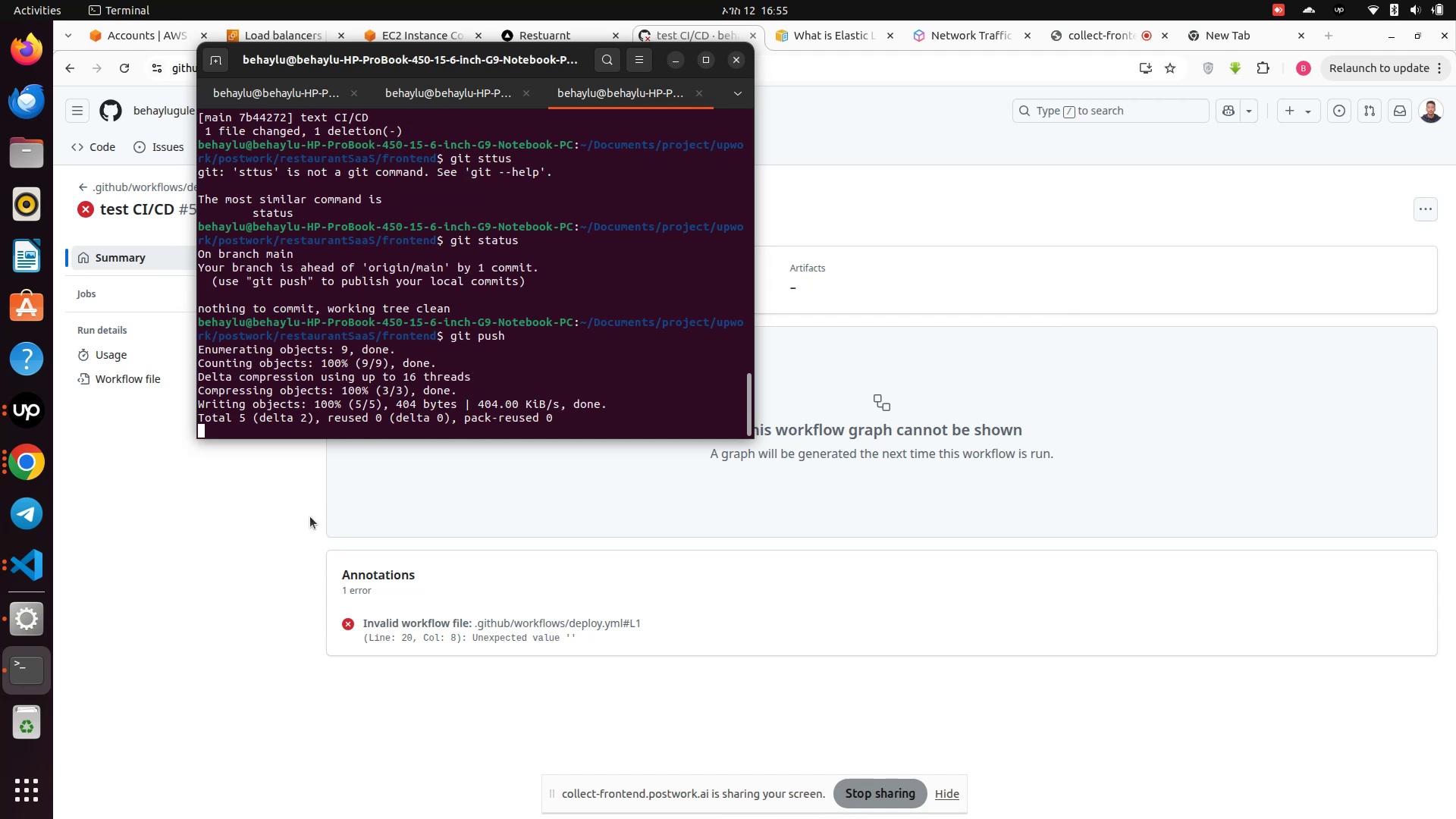 
left_click([301, 519])
 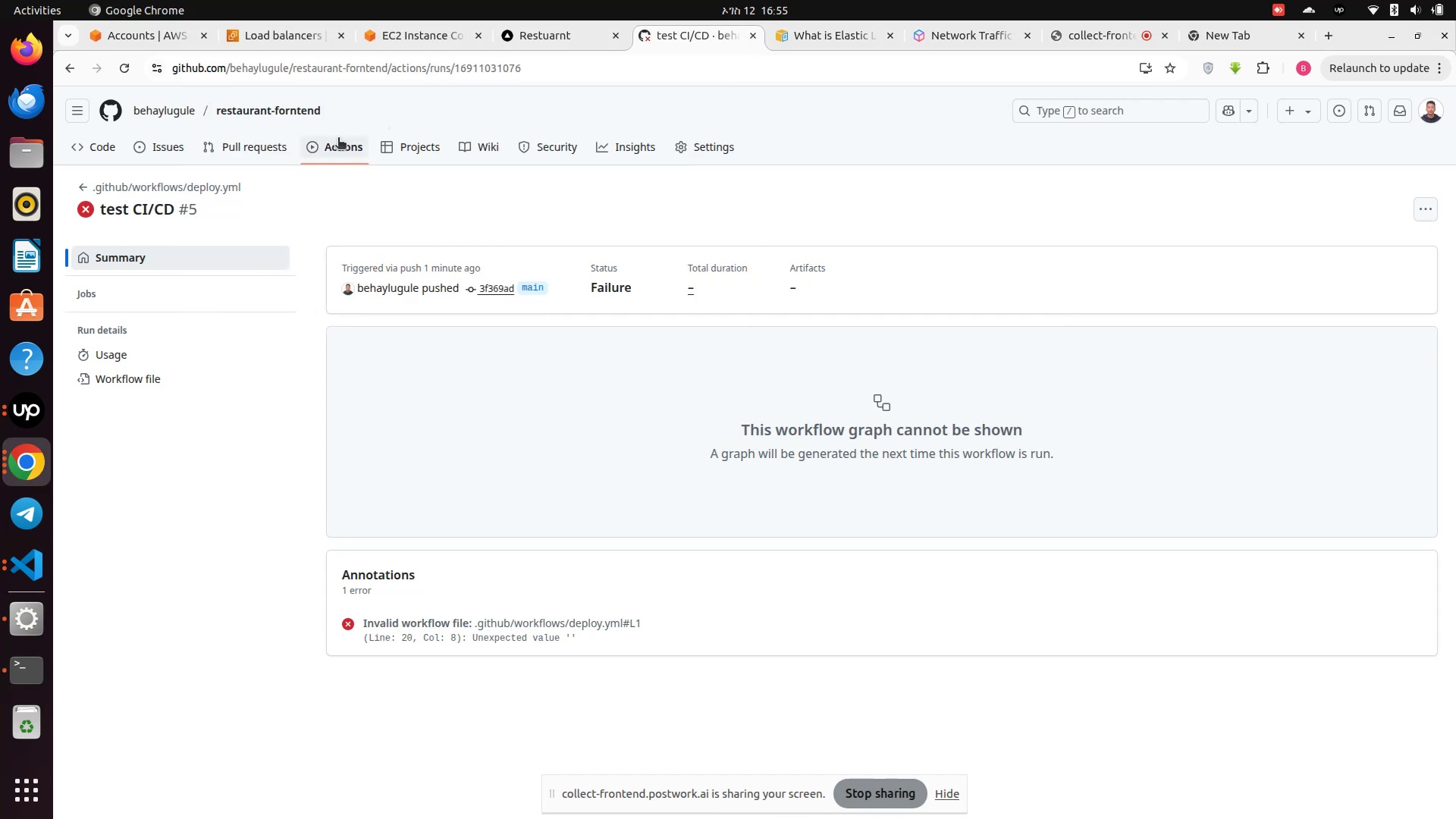 
left_click([325, 149])
 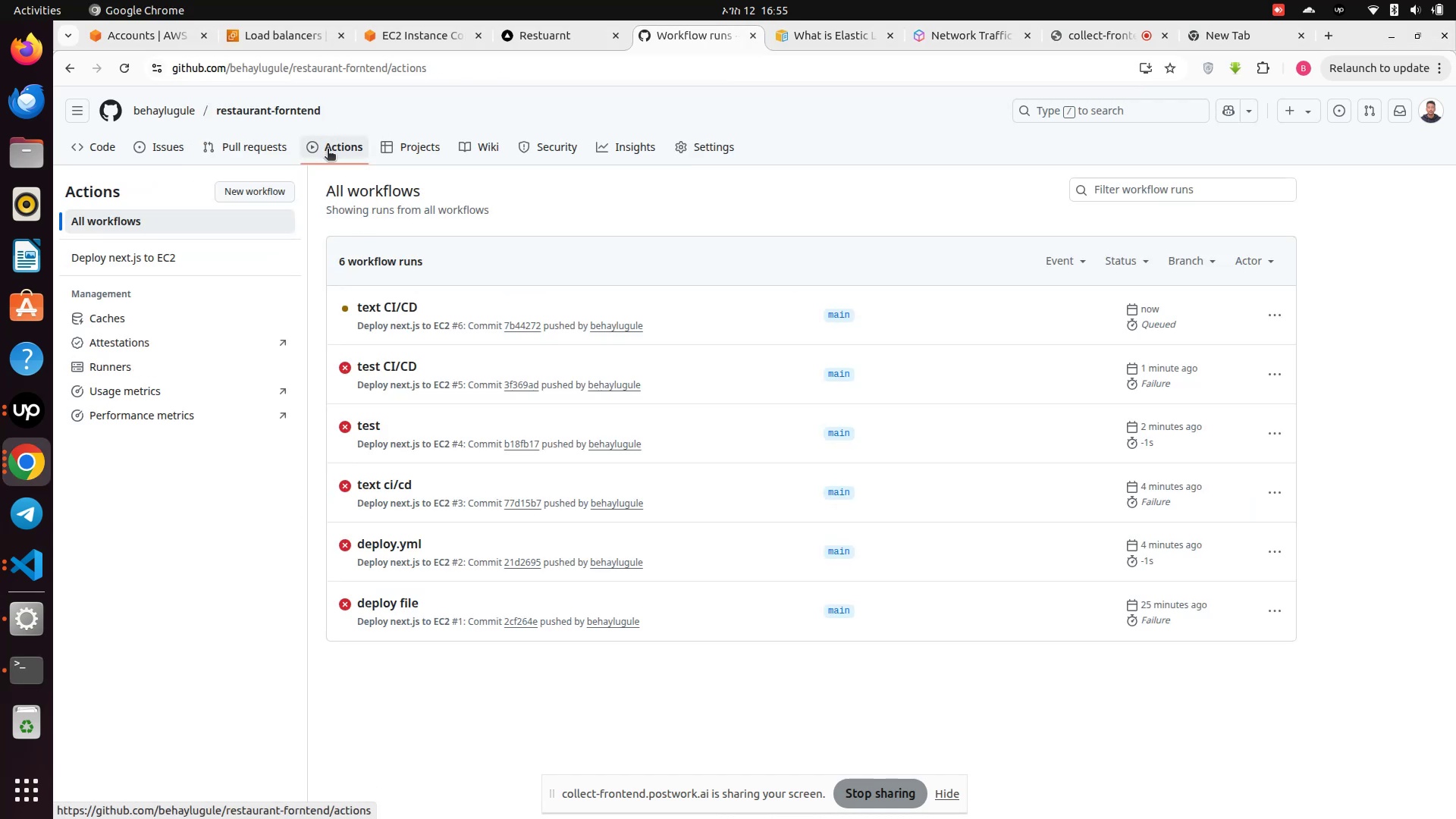 
wait(10.84)
 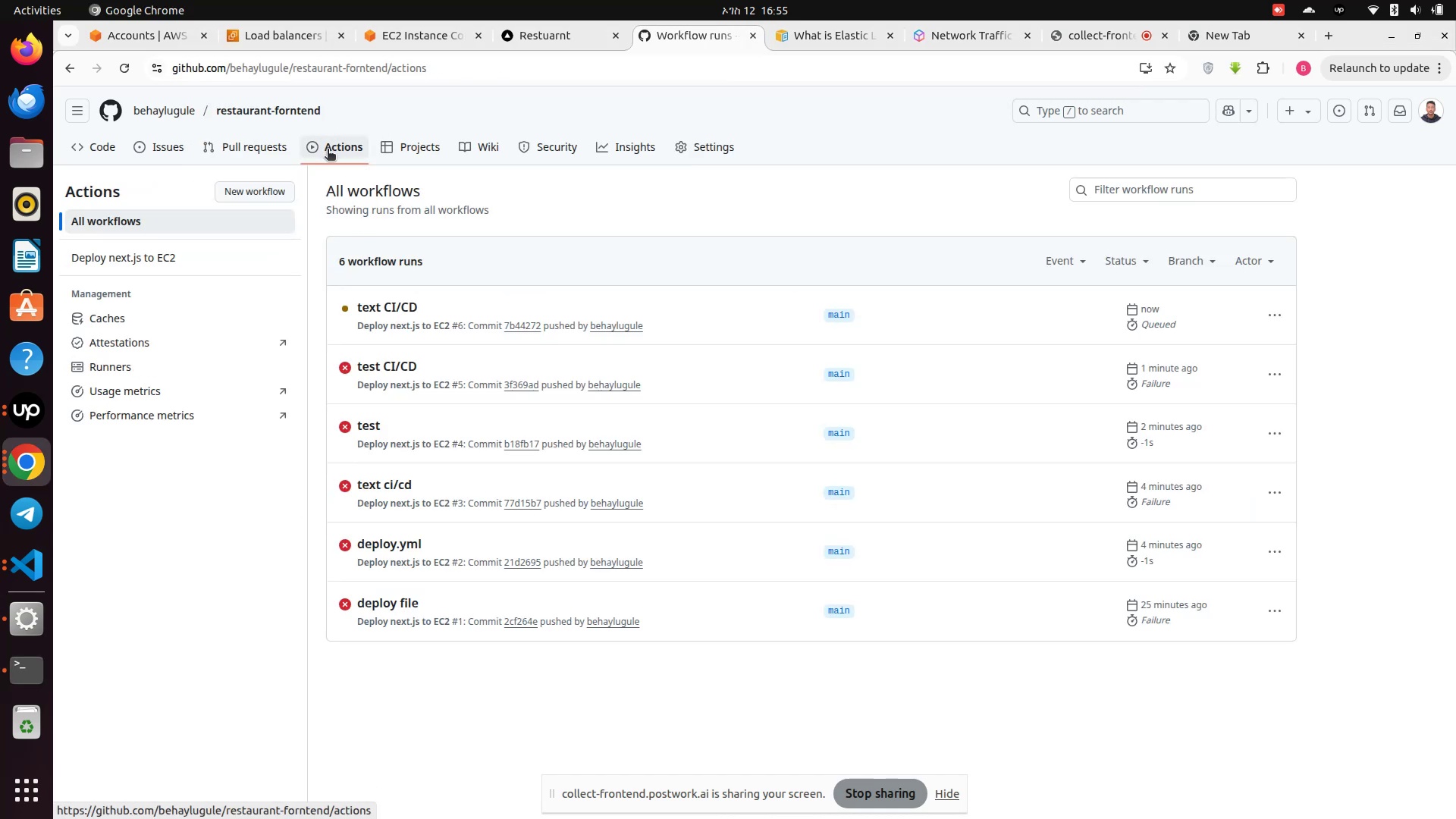 
left_click([392, 309])
 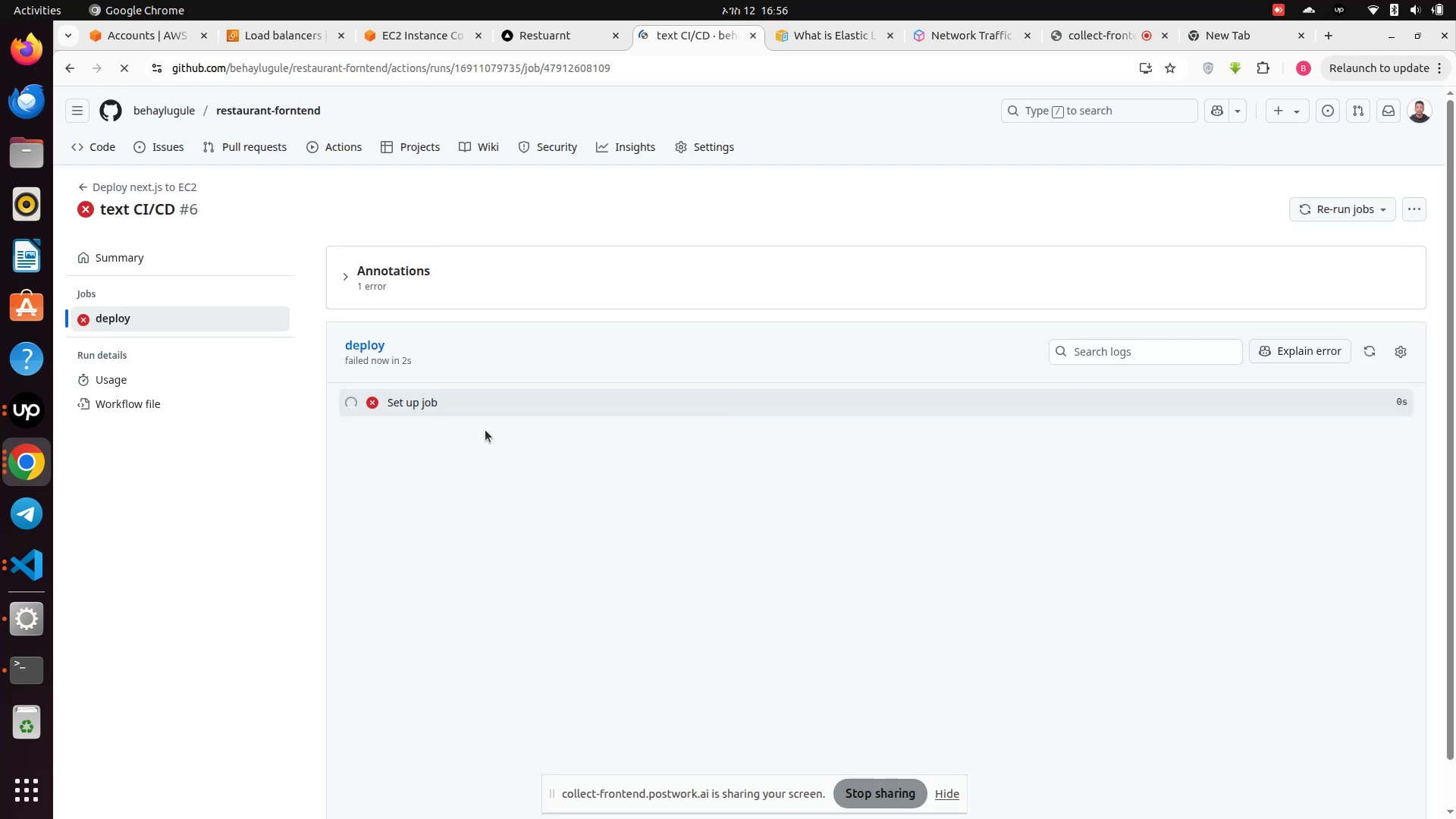 
wait(21.42)
 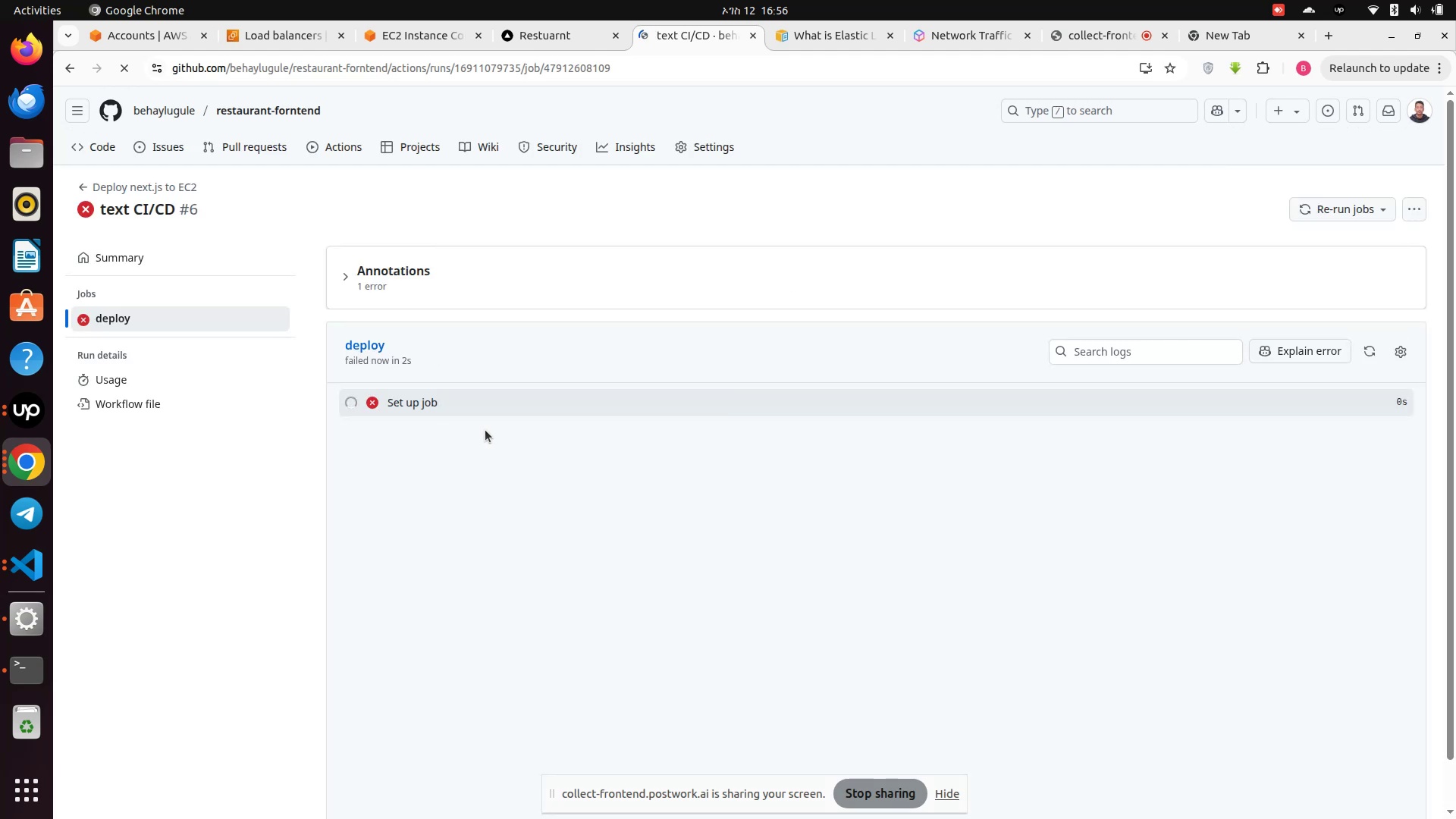 
left_click([416, 409])
 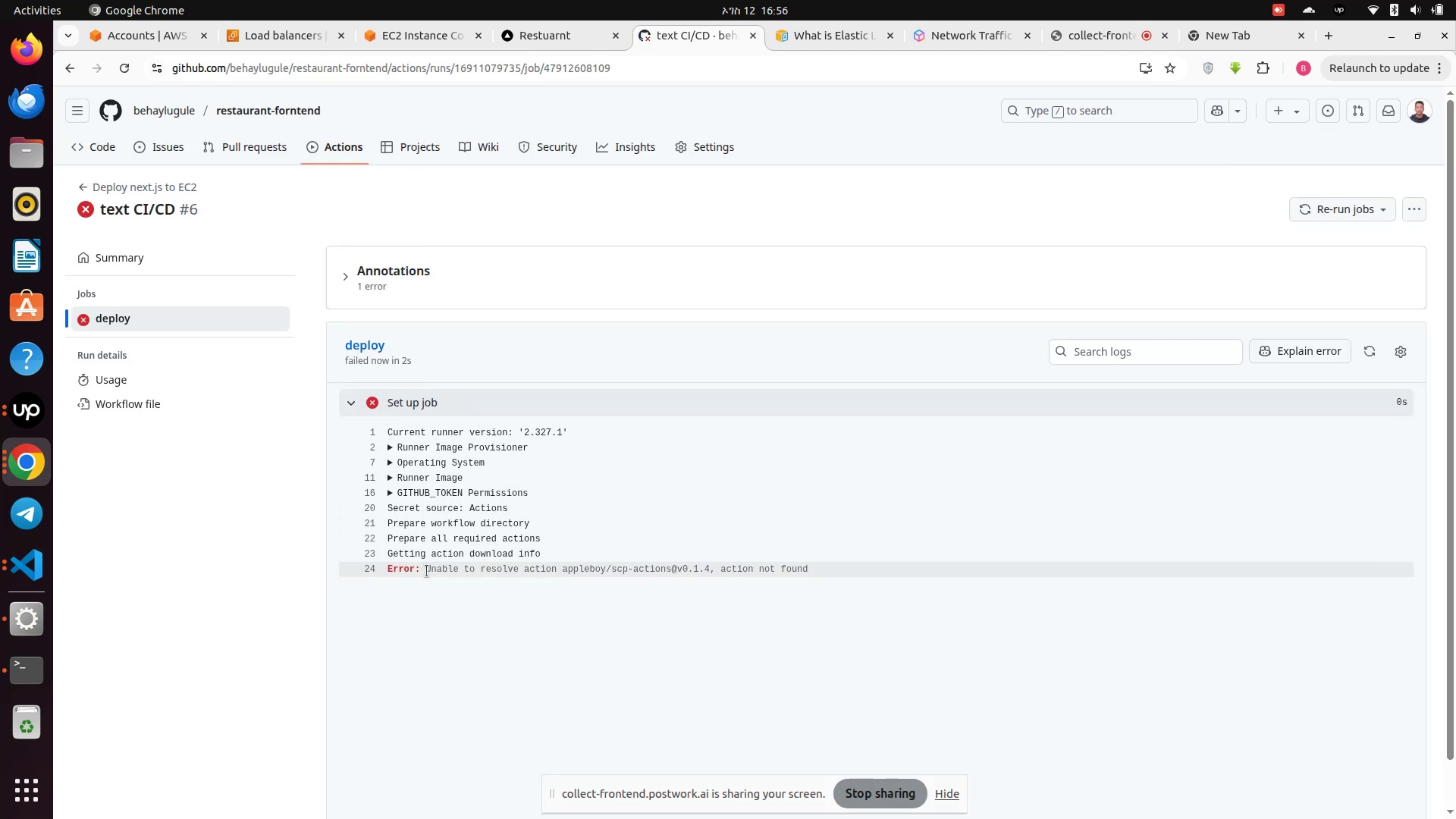 
left_click_drag(start_coordinate=[422, 572], to_coordinate=[821, 570])
 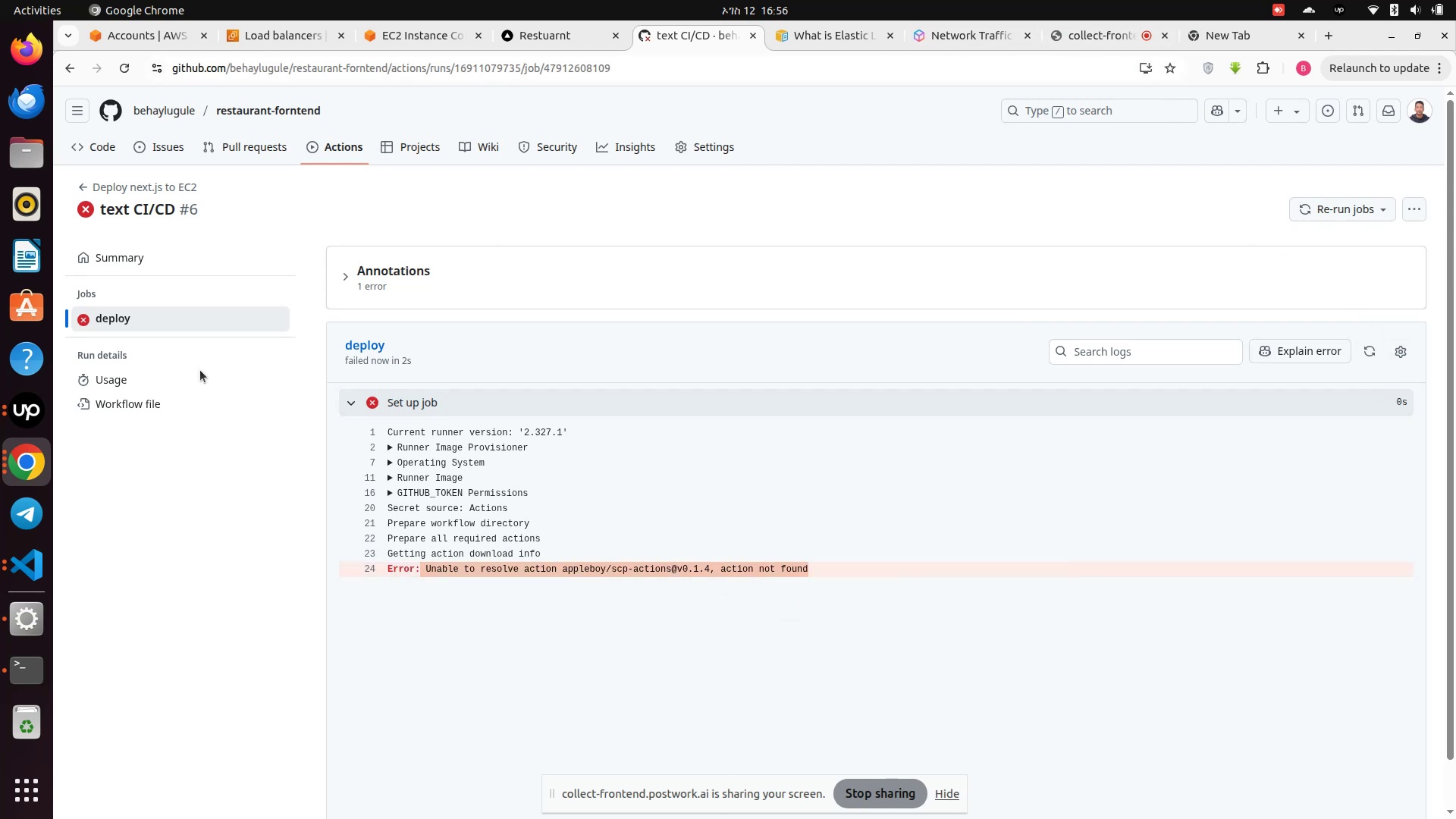 
wait(5.95)
 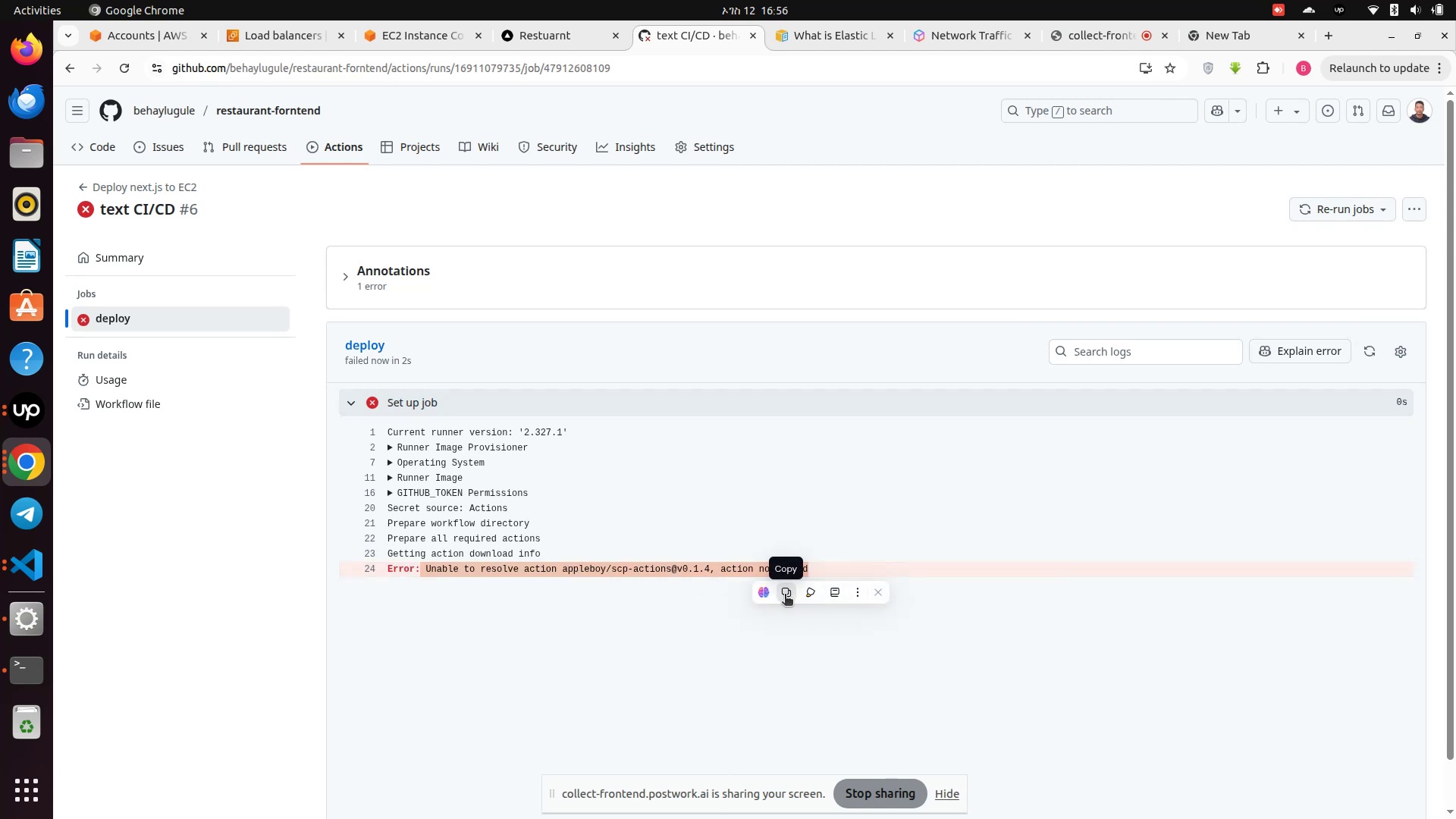 
left_click([37, 463])
 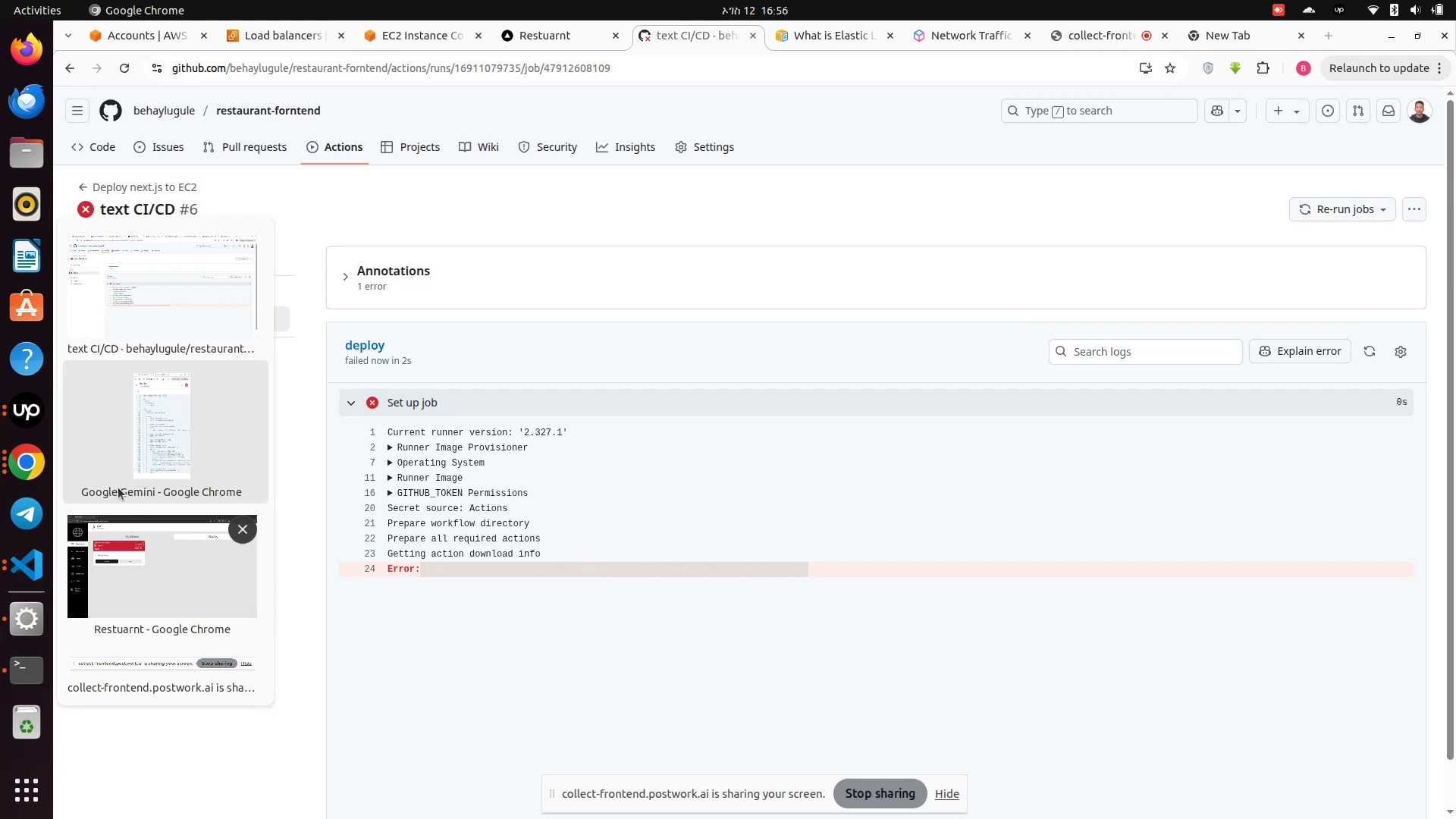 
left_click([126, 431])
 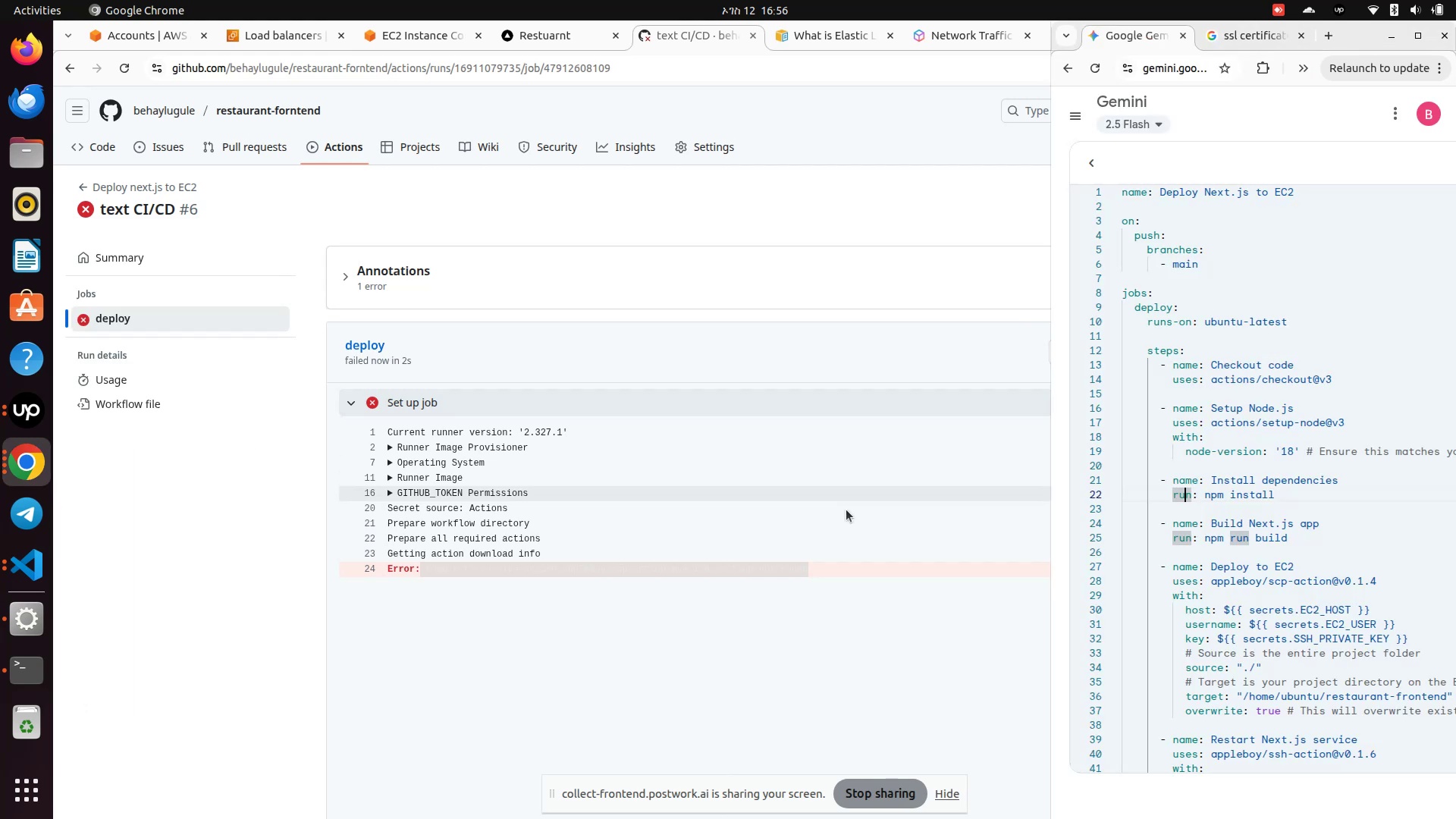 
scroll: coordinate [1326, 584], scroll_direction: down, amount: 18.0
 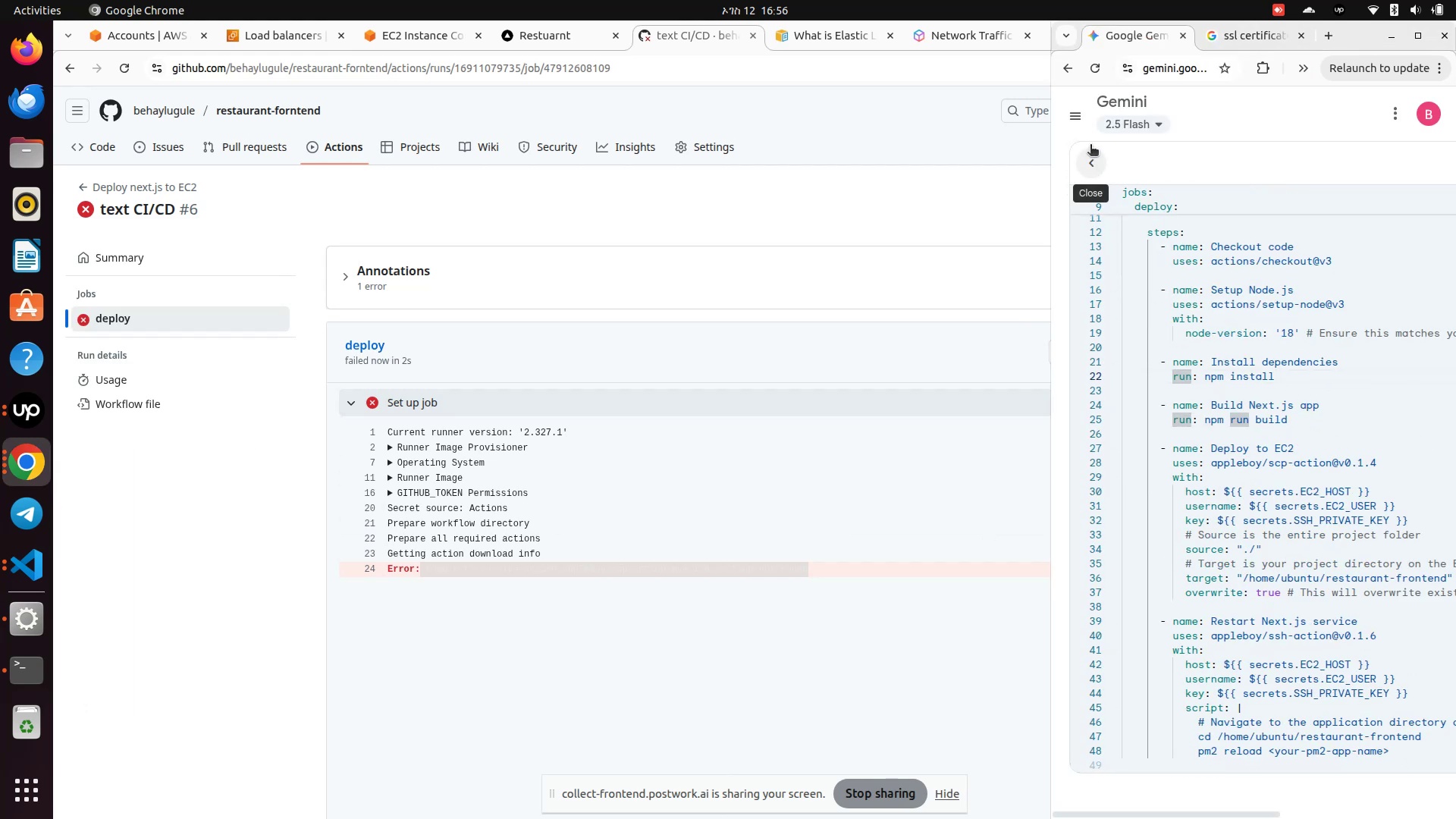 
left_click([1091, 147])
 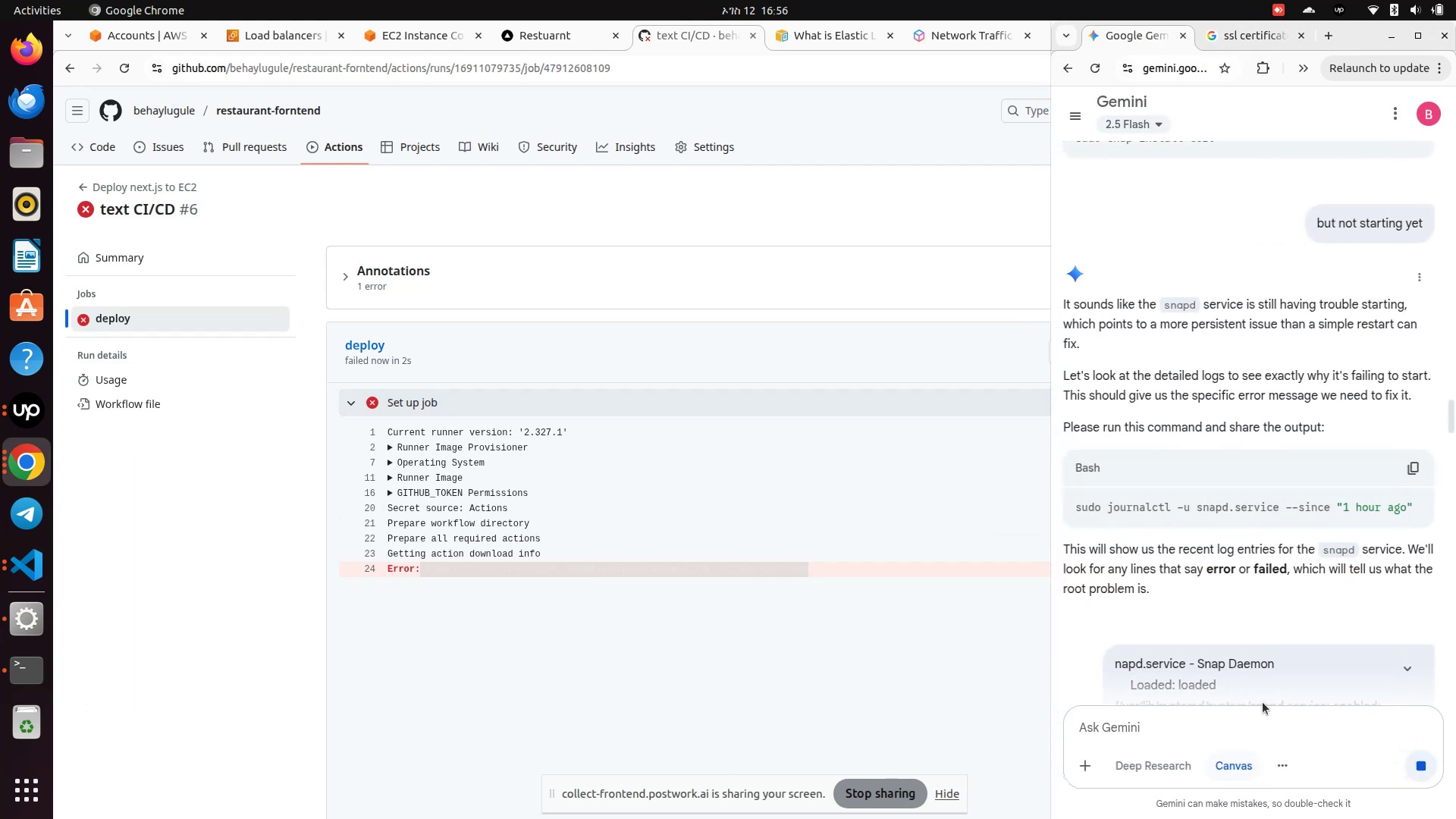 
scroll: coordinate [1163, 682], scroll_direction: down, amount: 80.0
 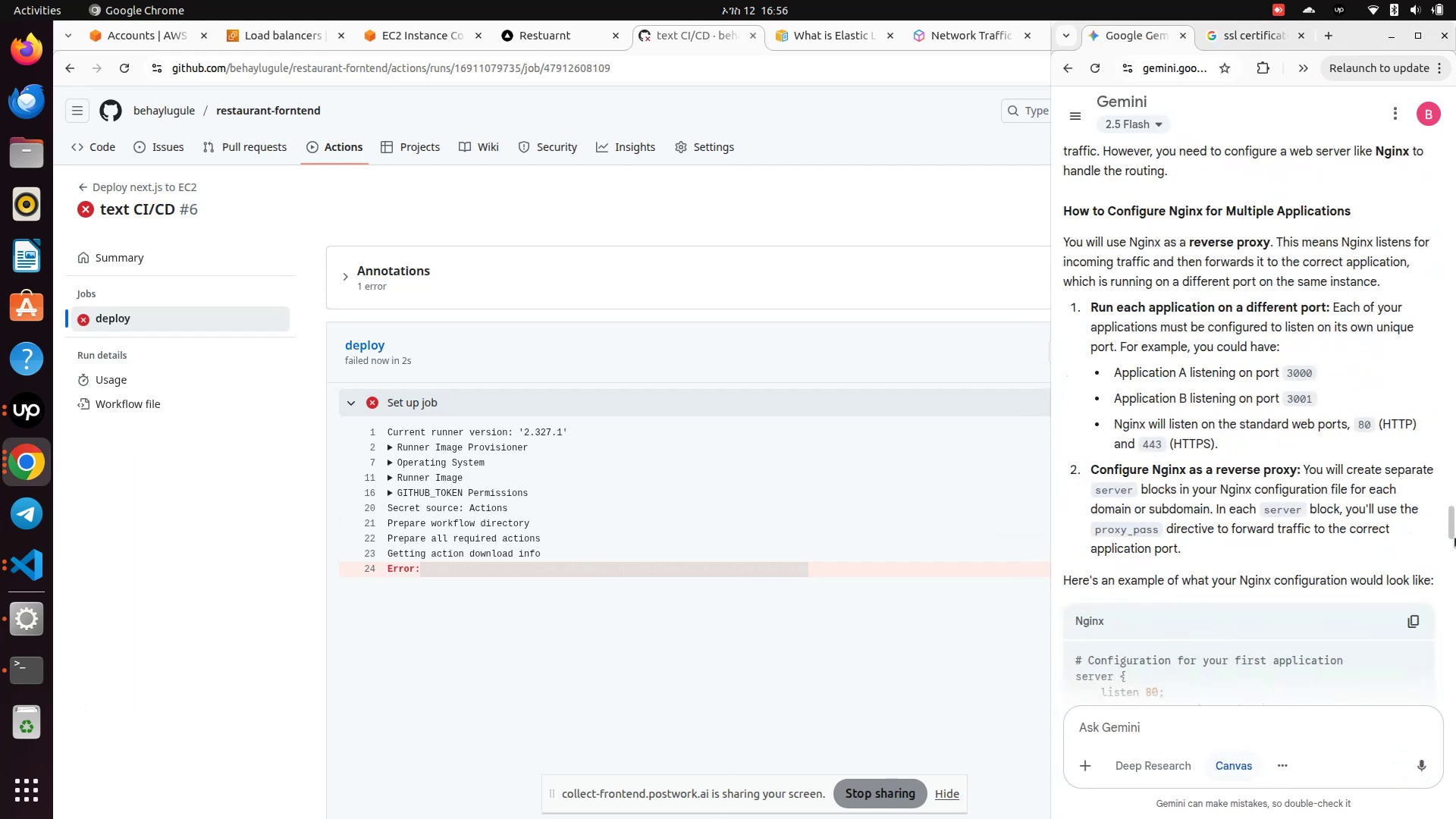 
left_click_drag(start_coordinate=[1450, 526], to_coordinate=[1455, 725])
 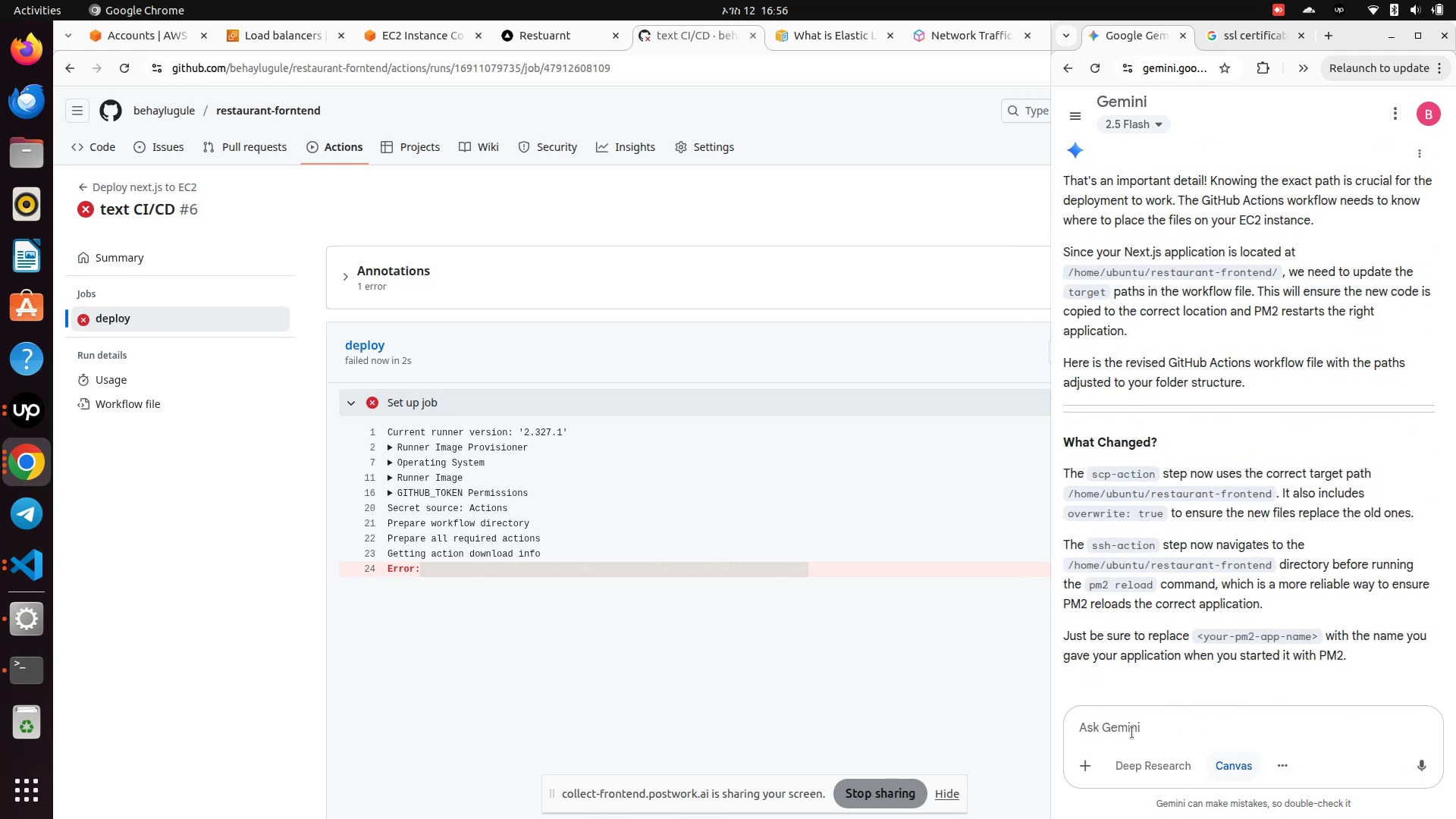 
left_click([1132, 733])
 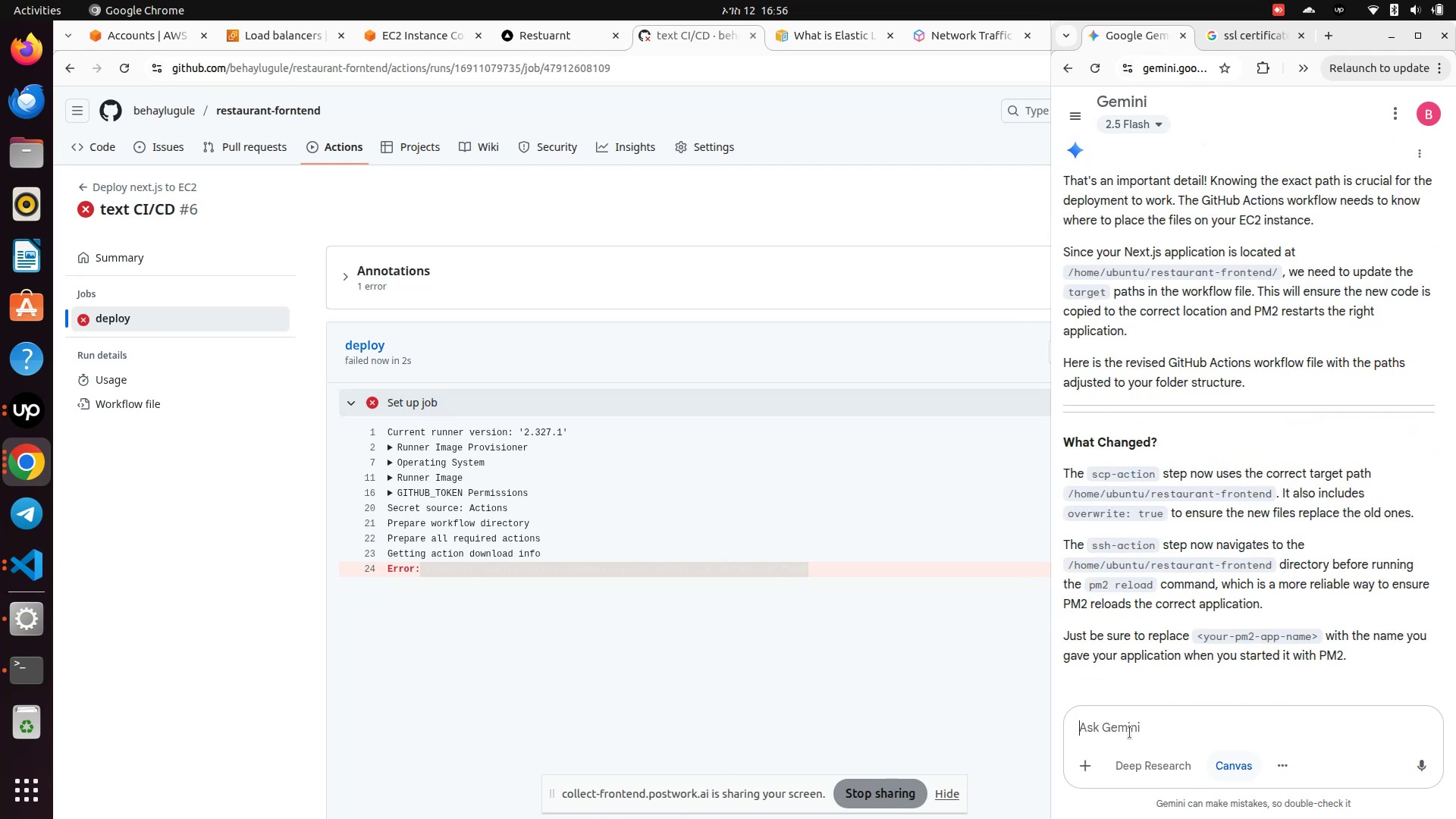 
key(Control+V)
 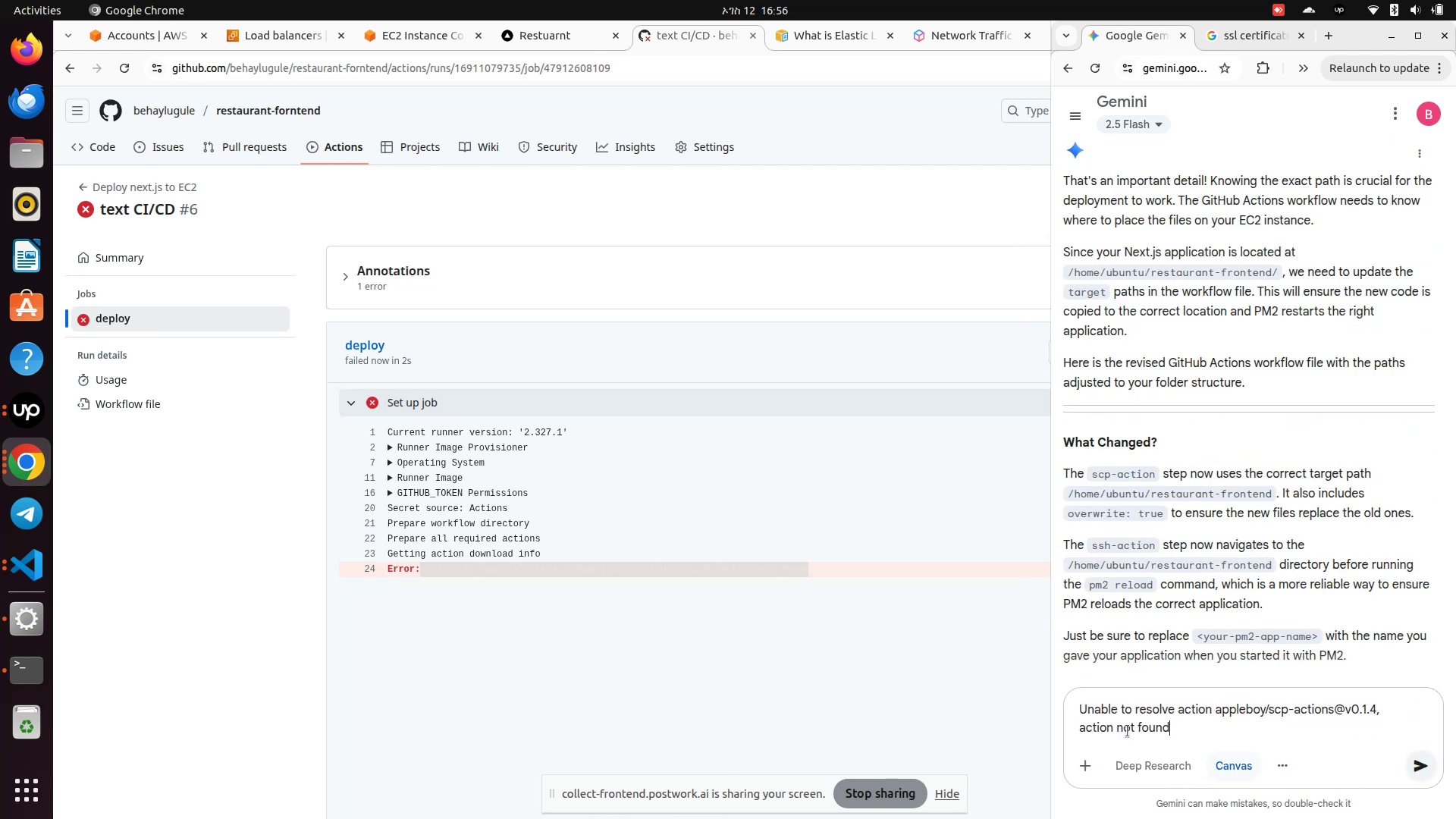 
key(Enter)
 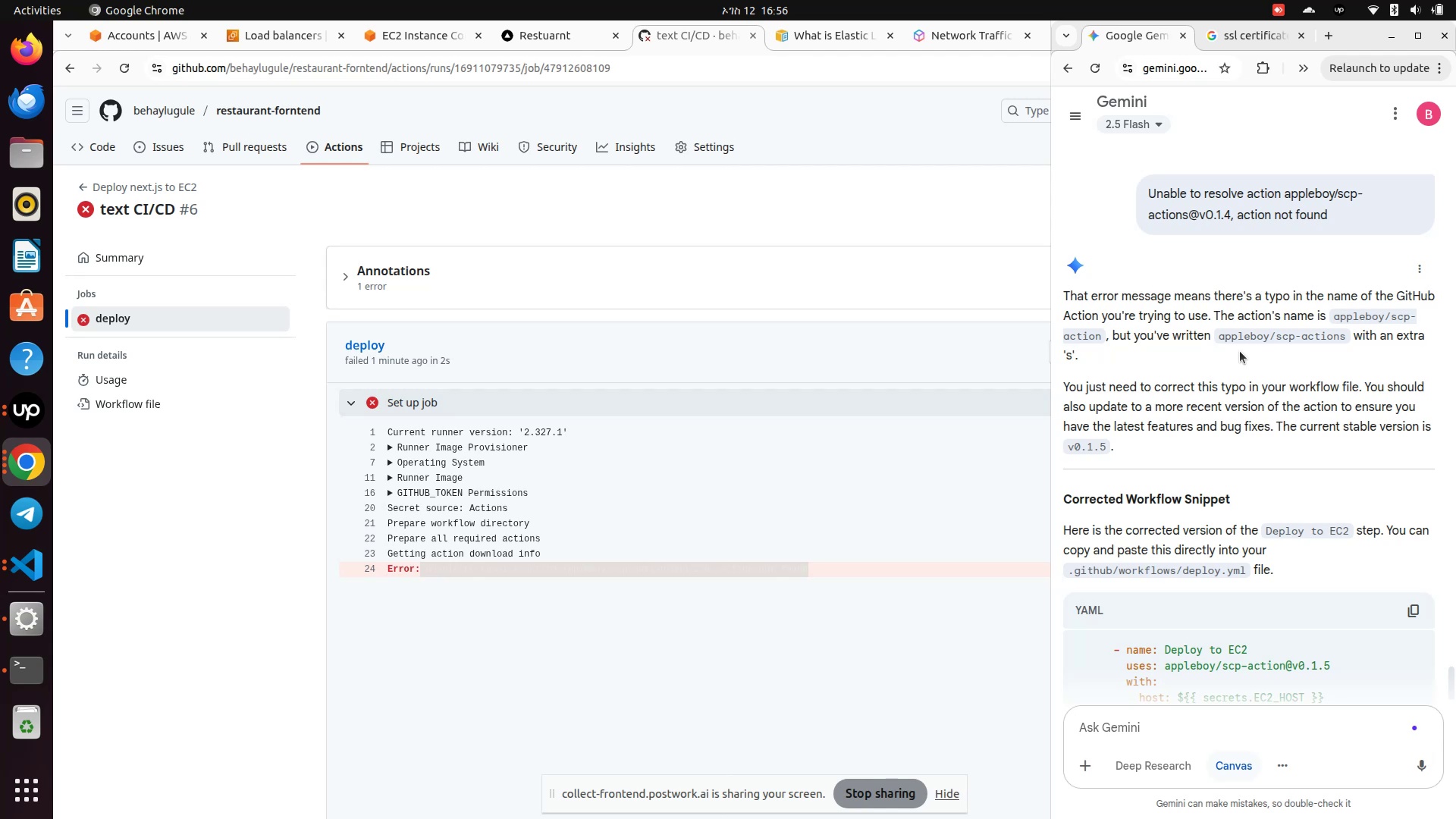 
wait(24.15)
 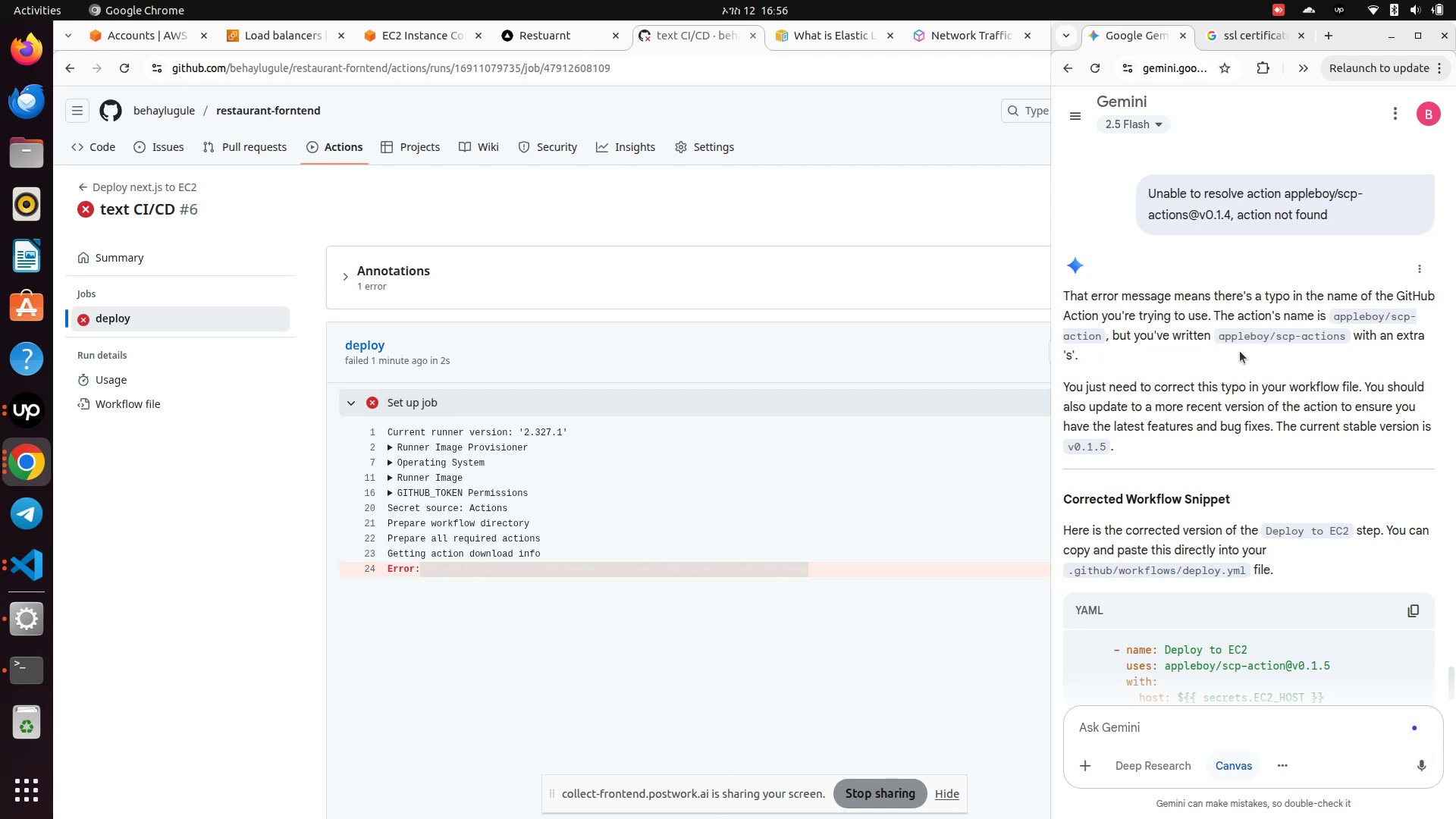 
scroll: coordinate [1201, 513], scroll_direction: down, amount: 4.0
 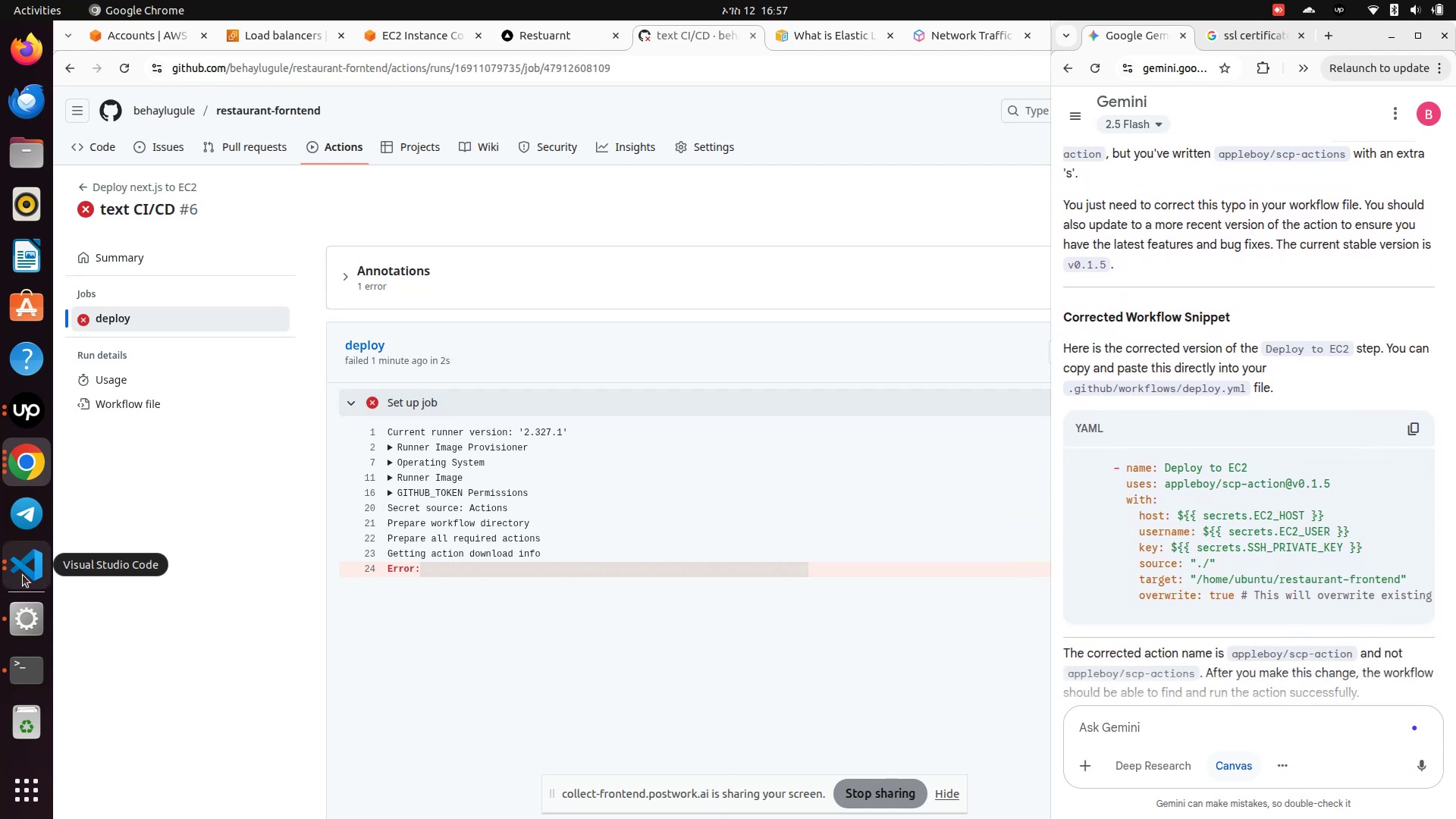 
wait(6.43)
 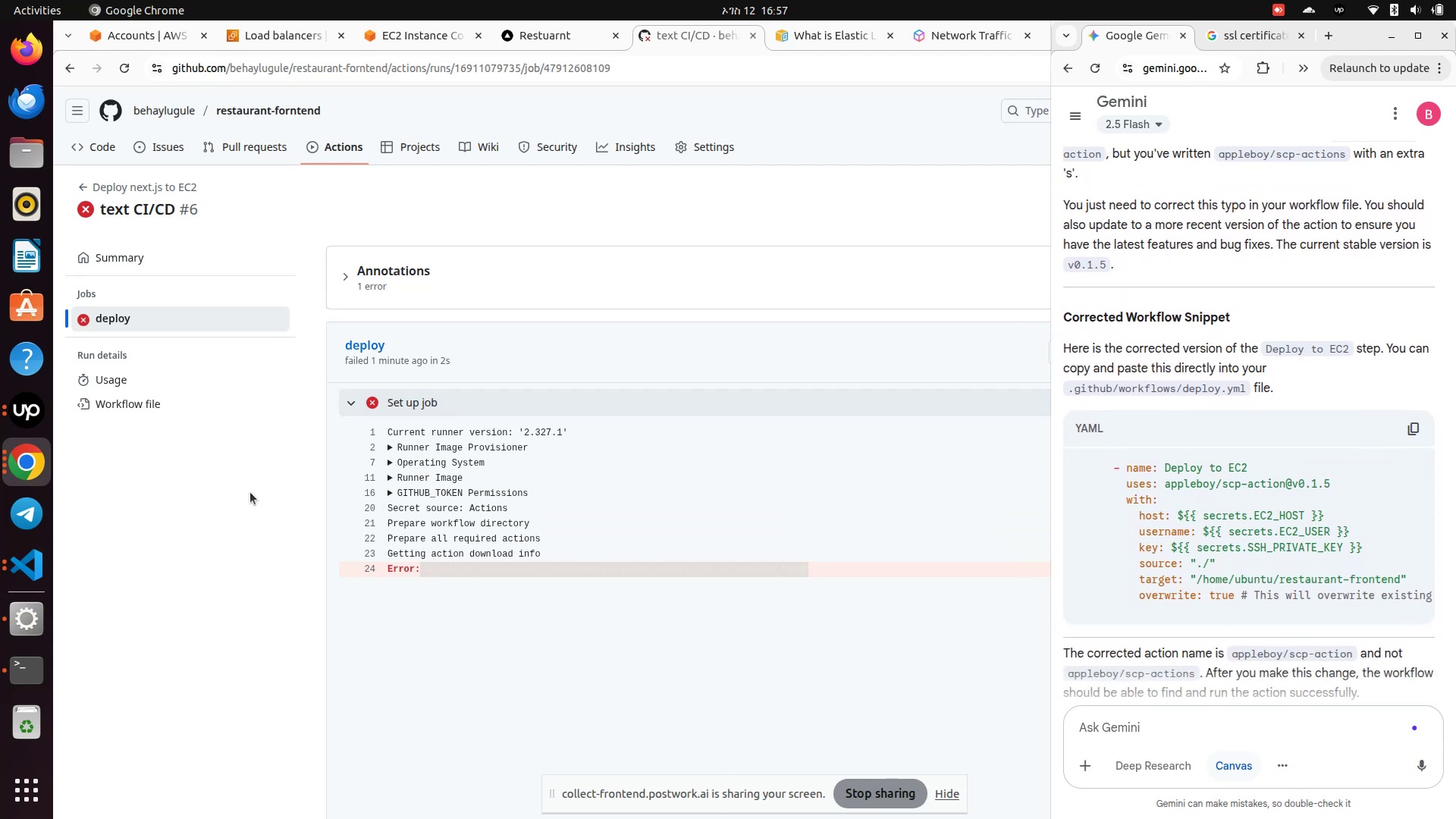 
left_click([23, 575])
 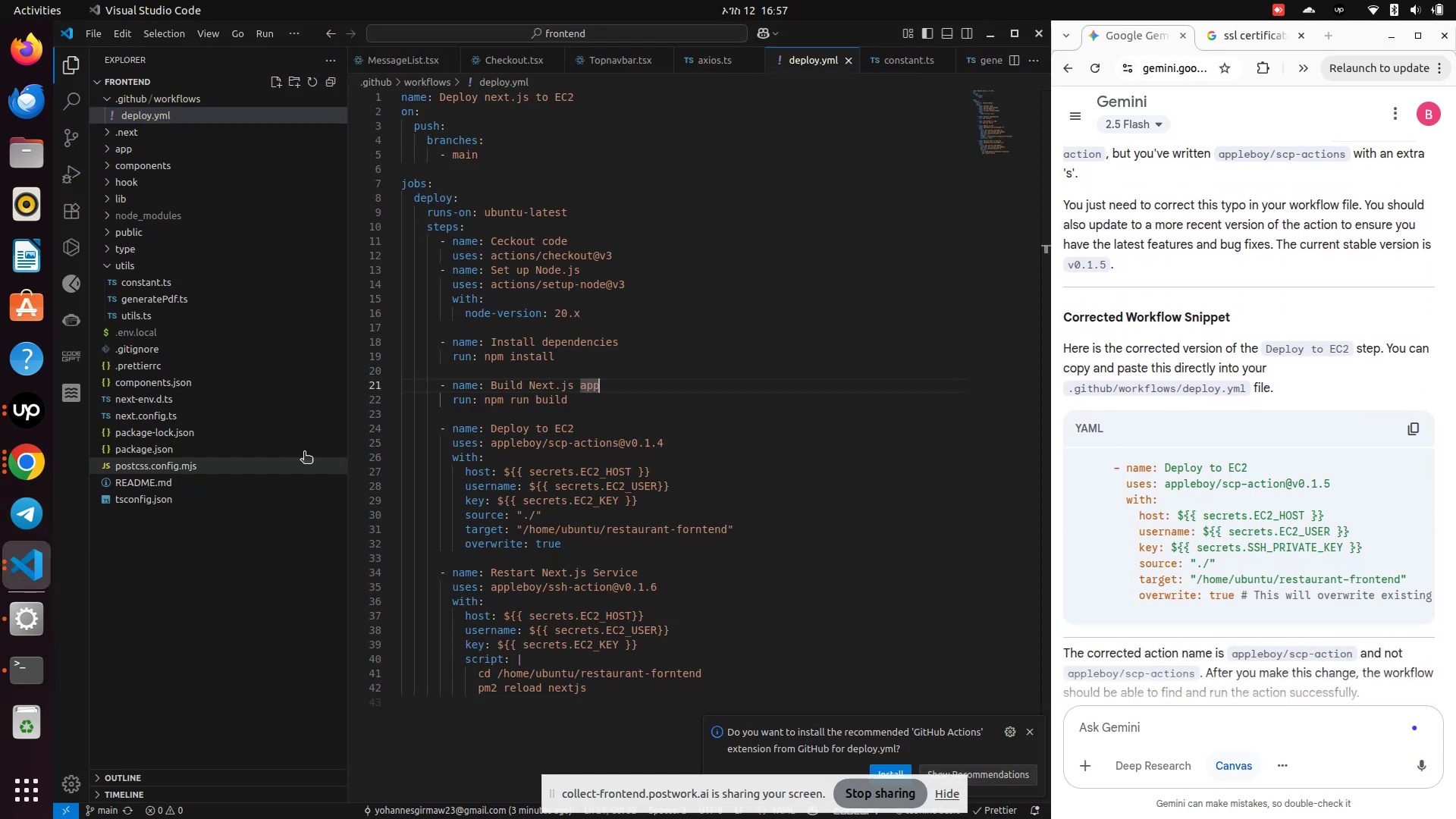 
scroll: coordinate [735, 340], scroll_direction: down, amount: 1.0
 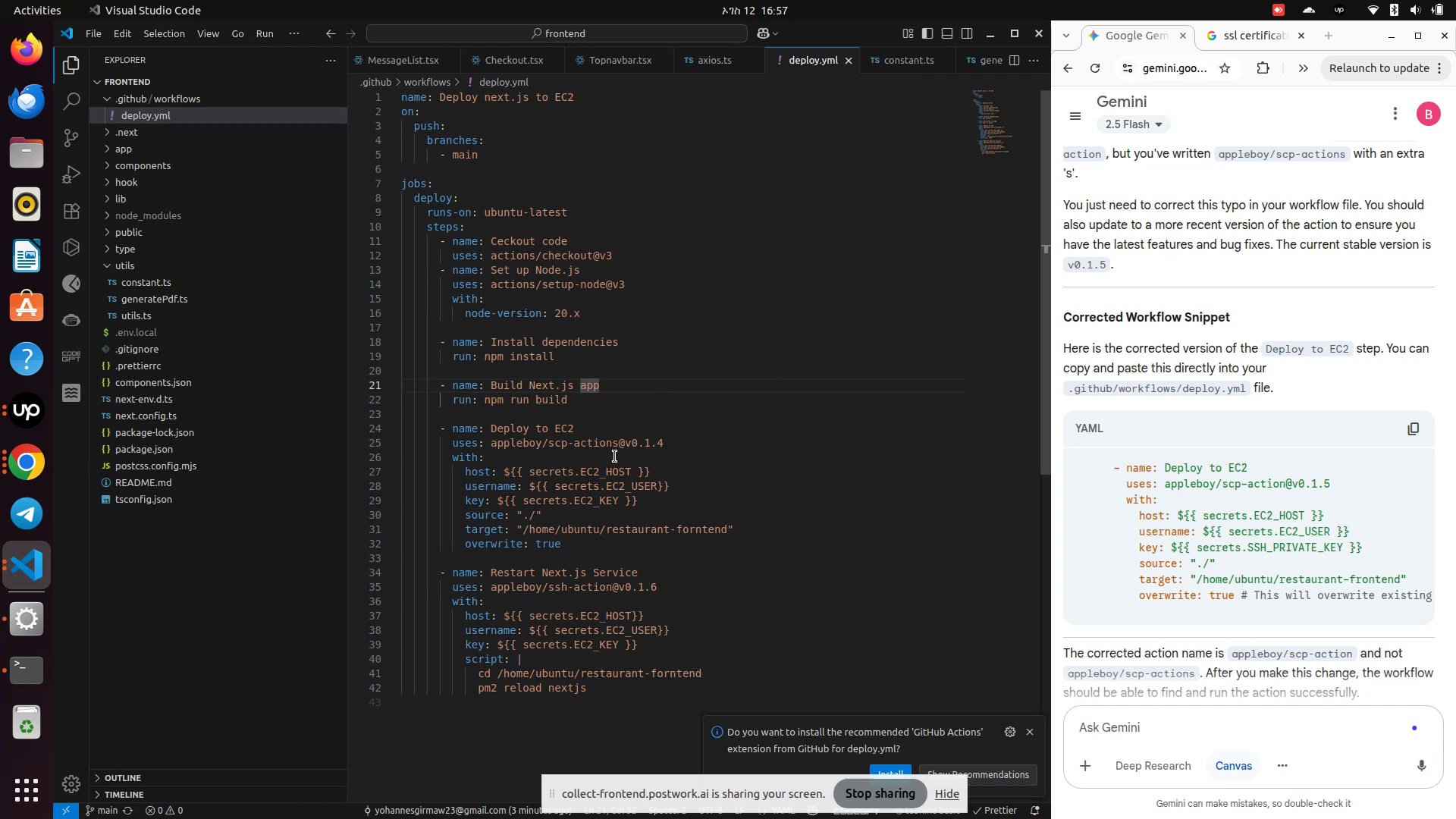 
left_click([615, 449])
 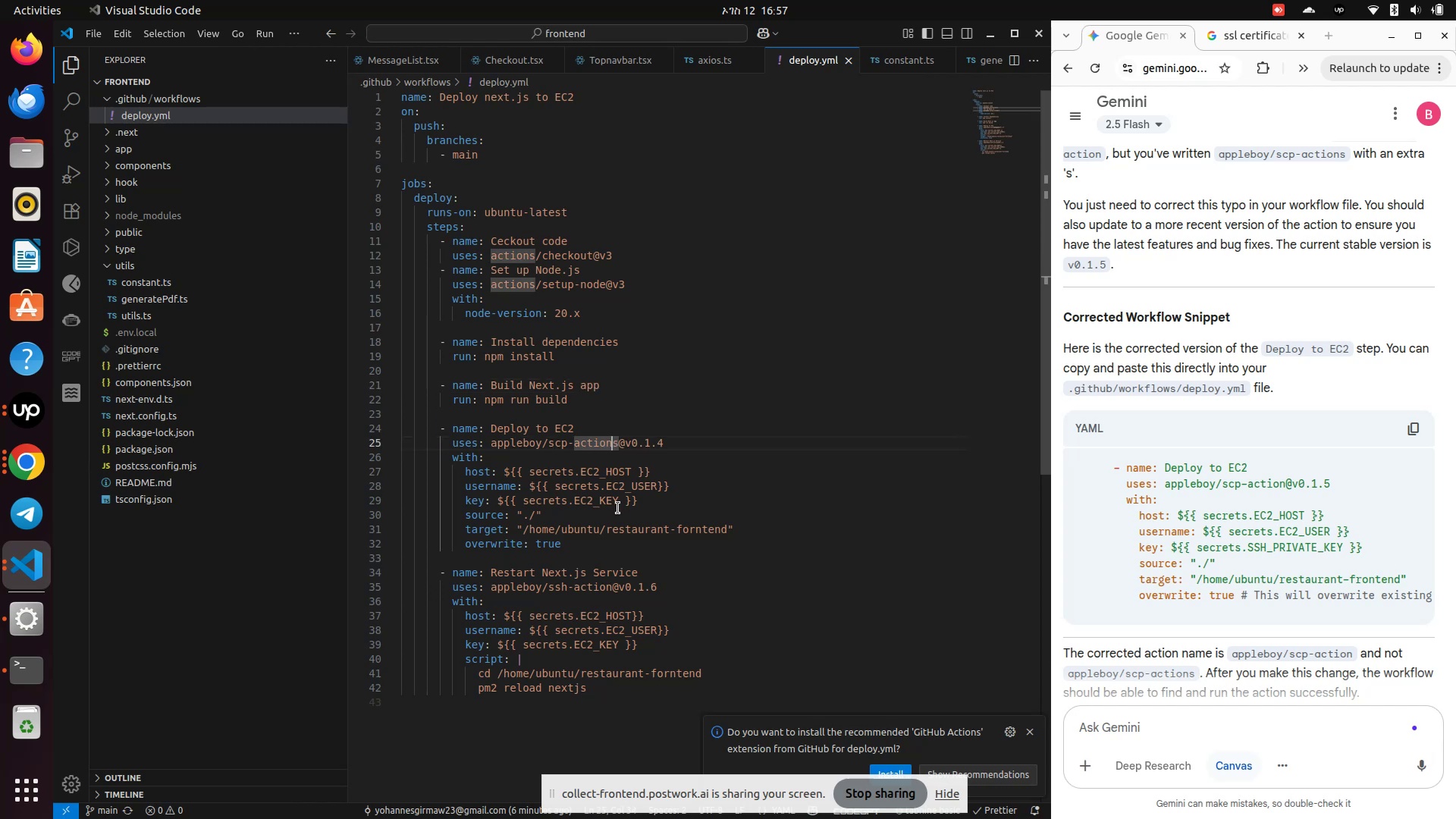 
key(ArrowRight)
 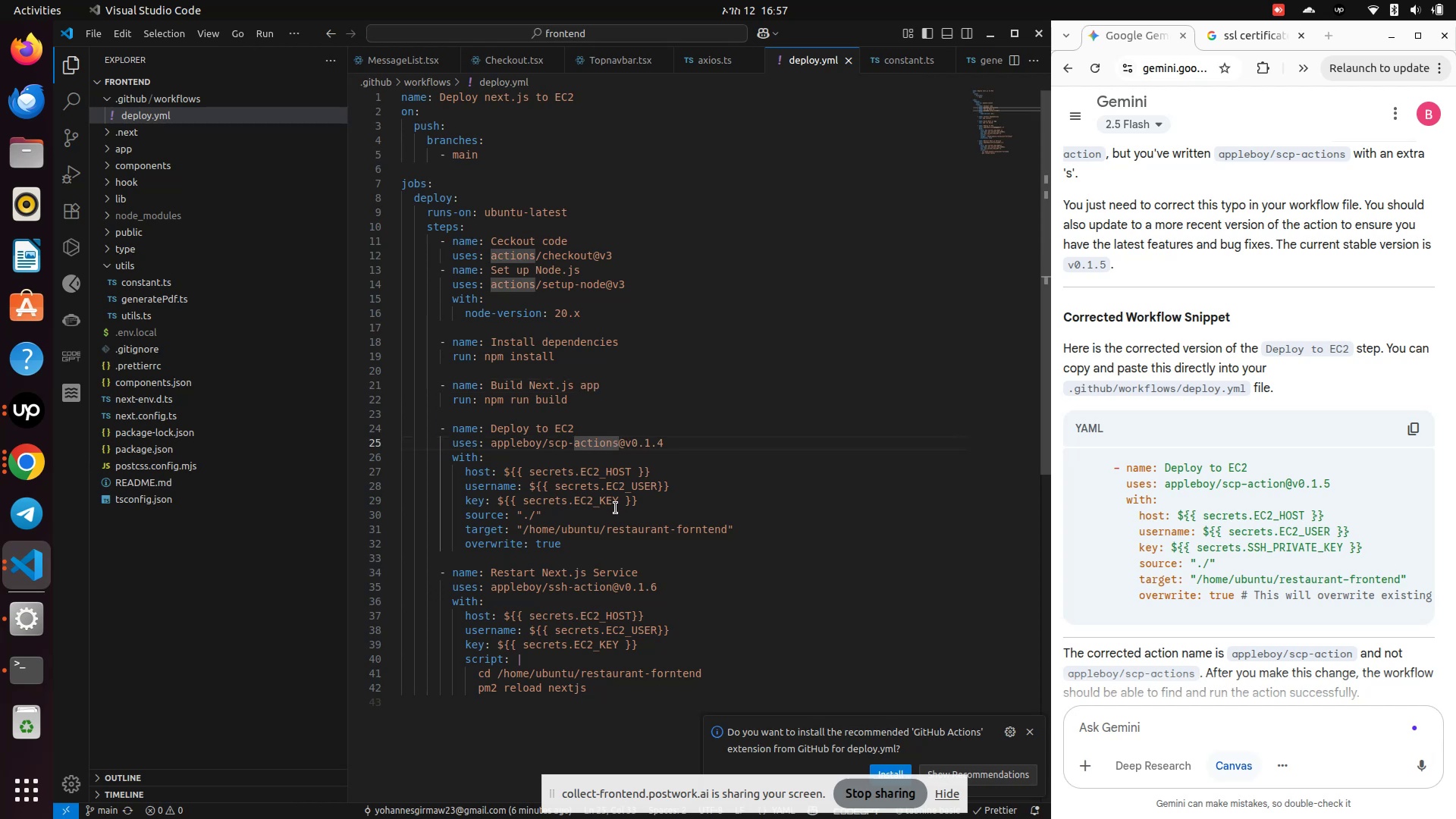 
key(Backspace)
 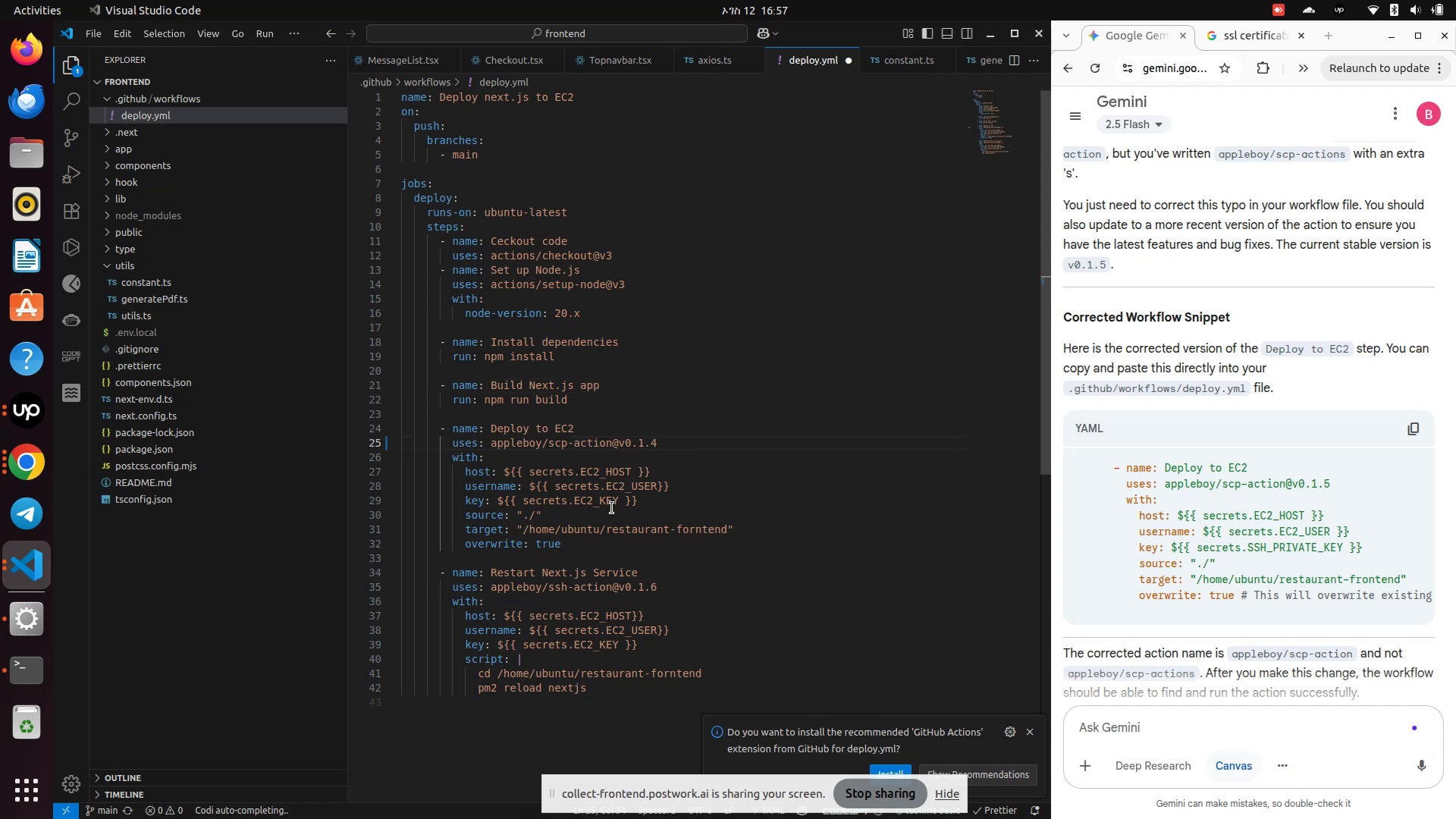 
key(Control+S)
 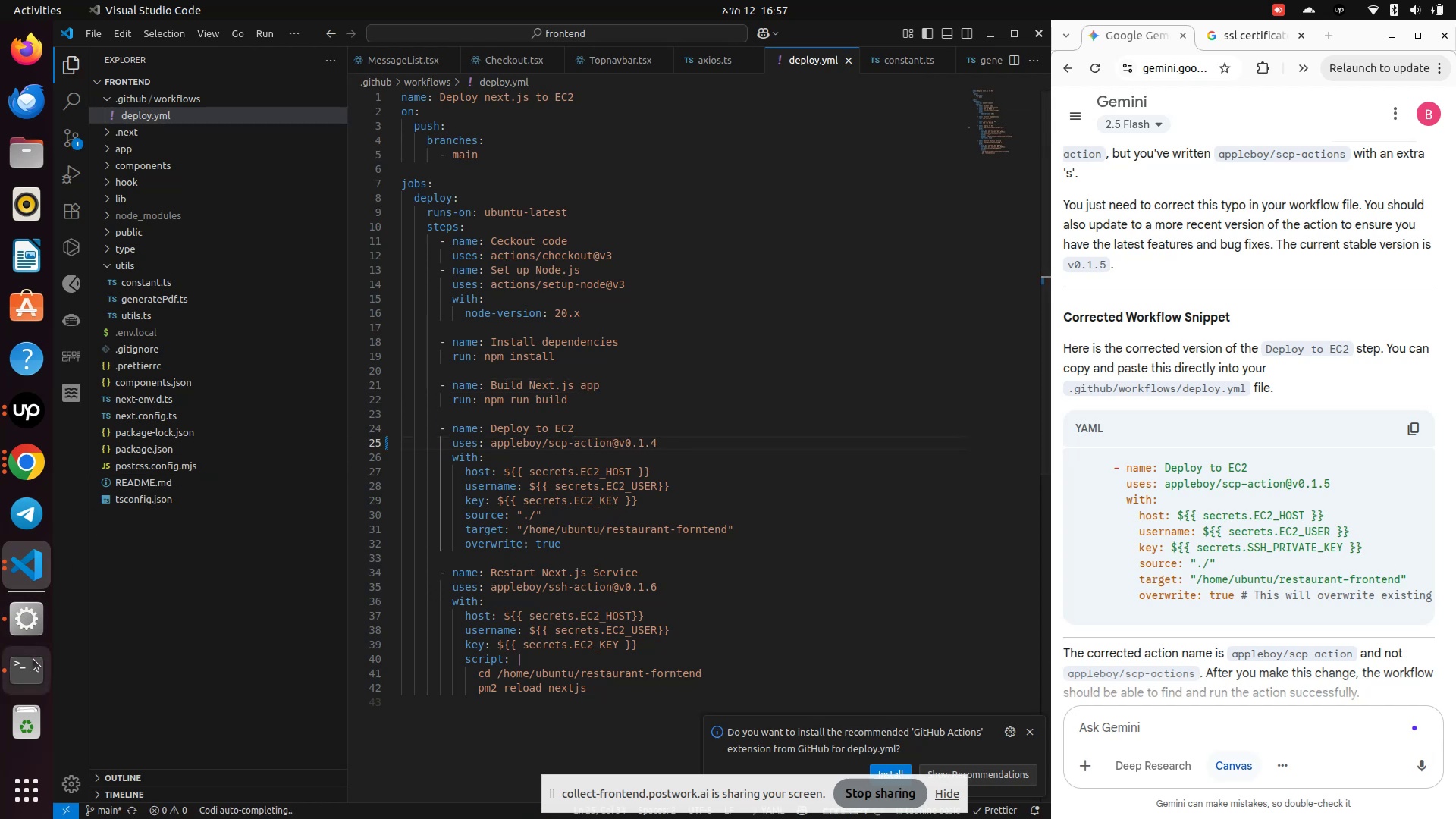 
left_click([23, 674])
 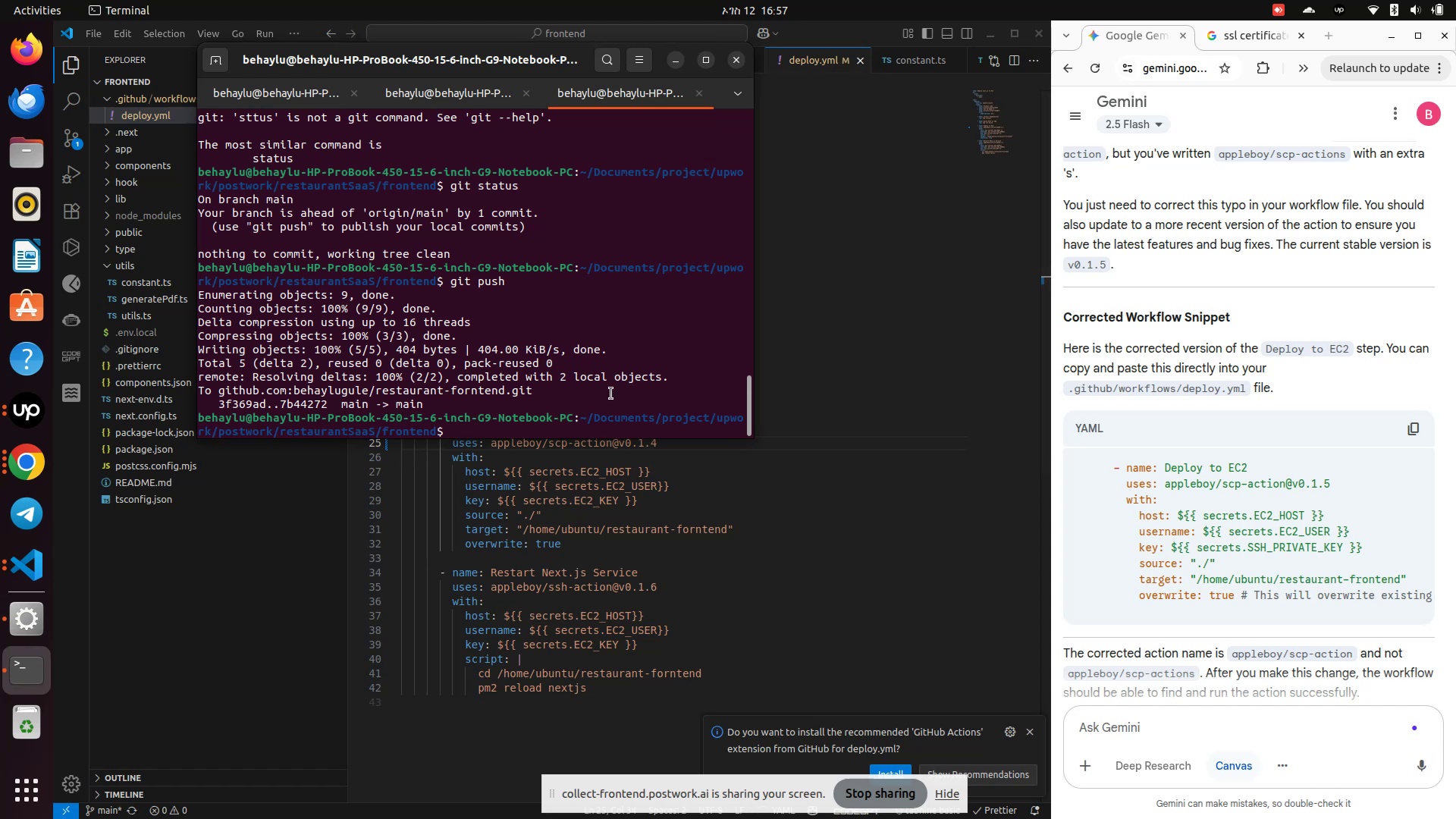 
type(git status)
 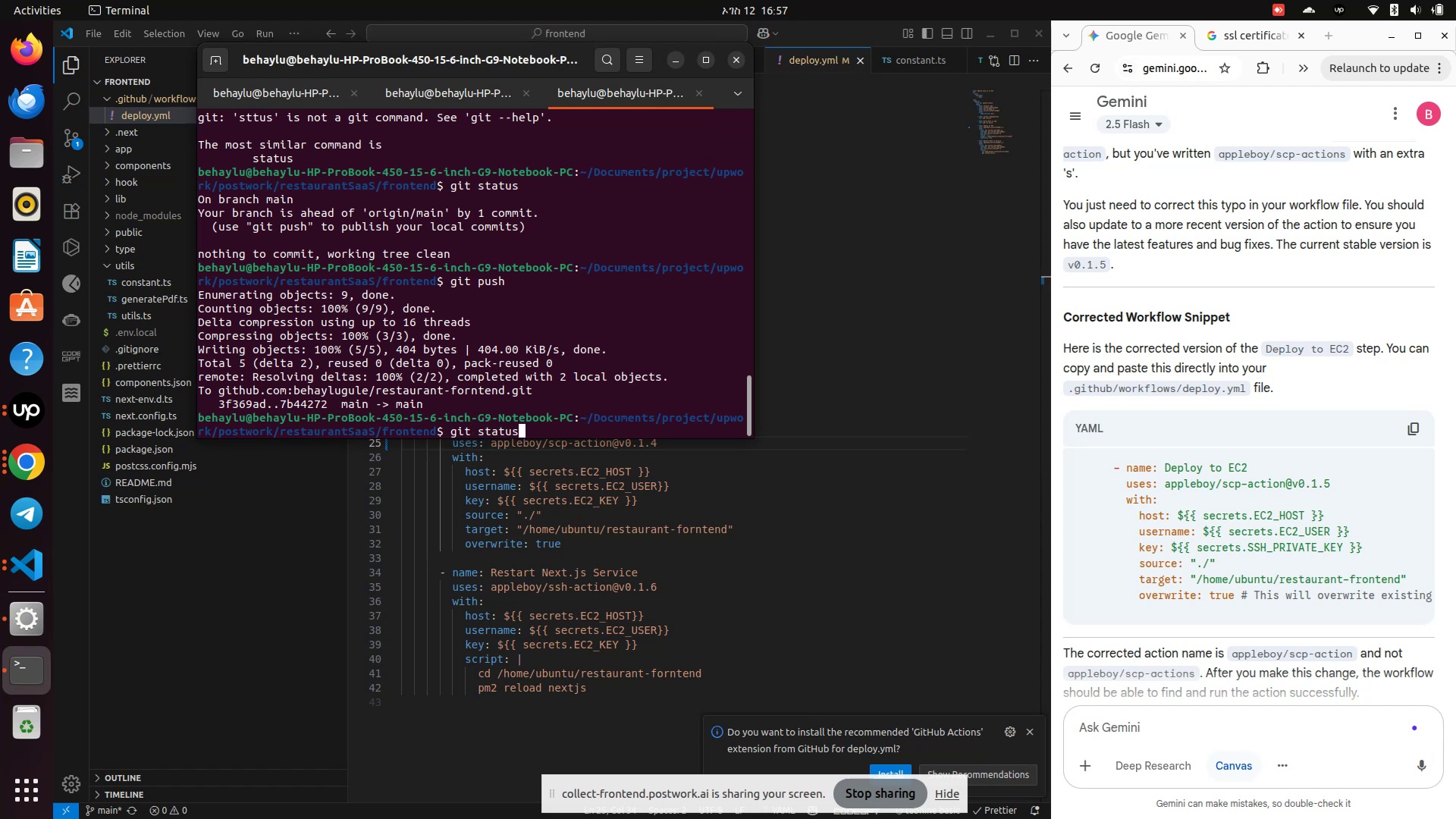 
key(Enter)
 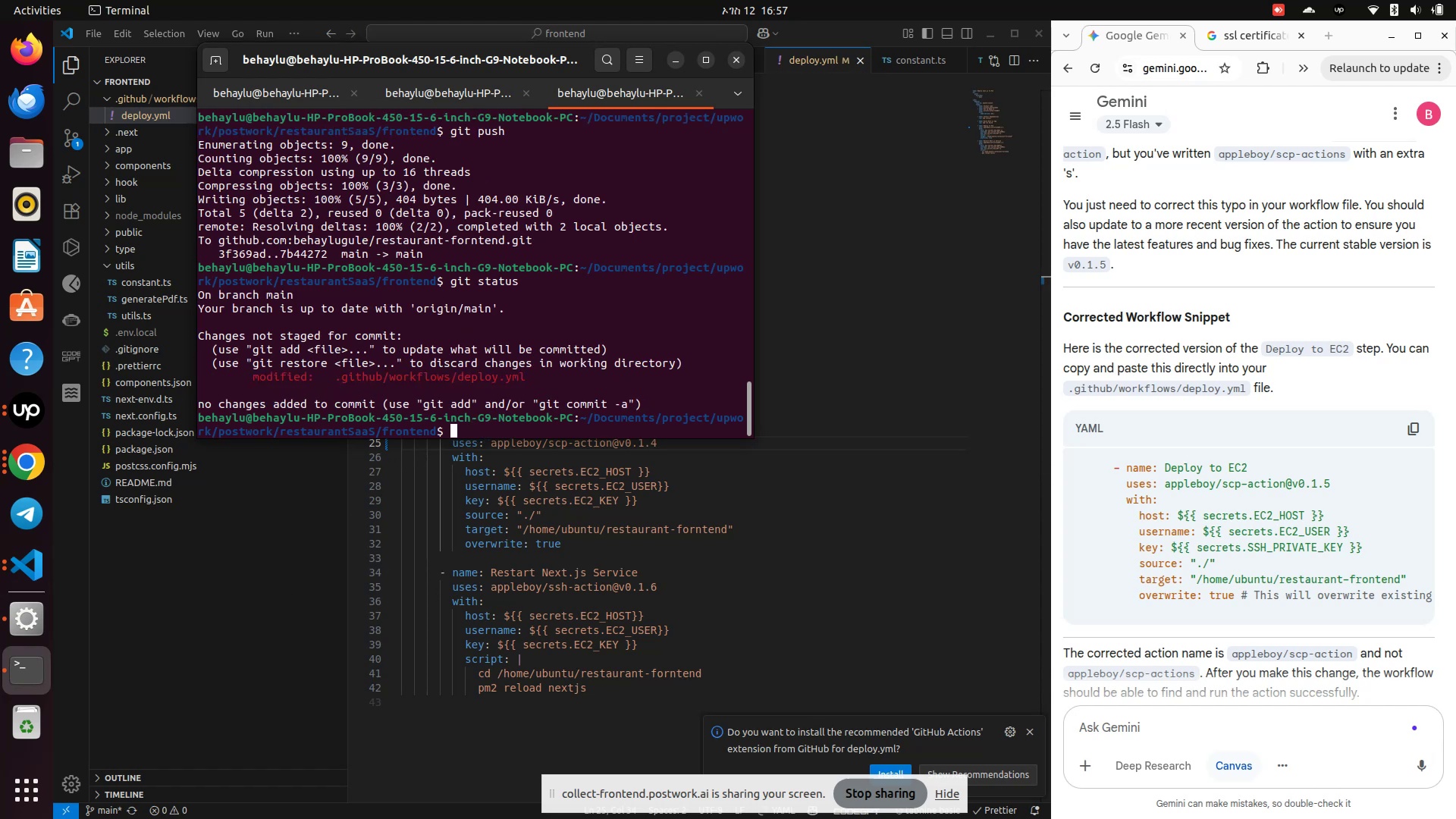 
type(git add .)
 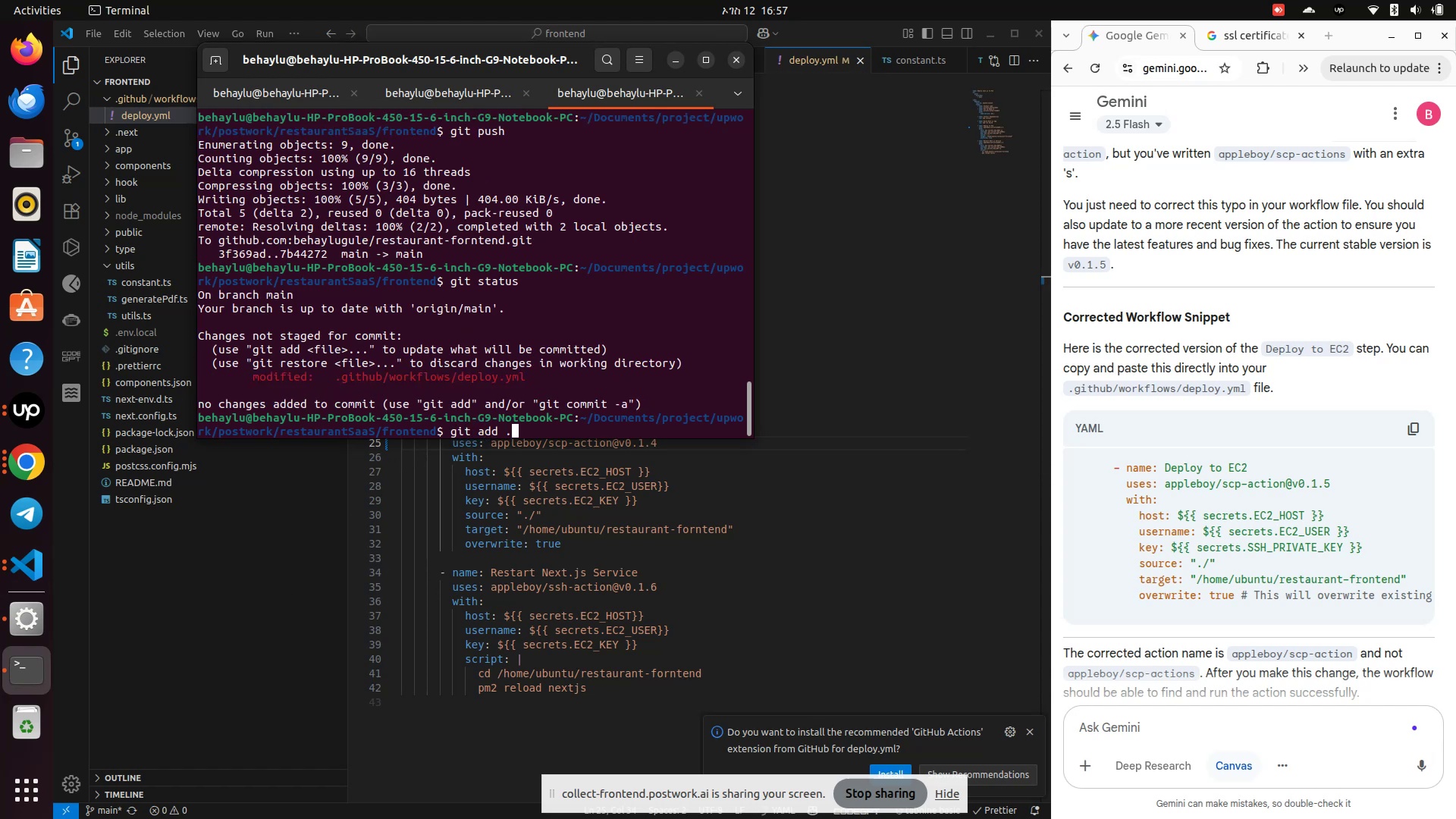 
key(Enter)
 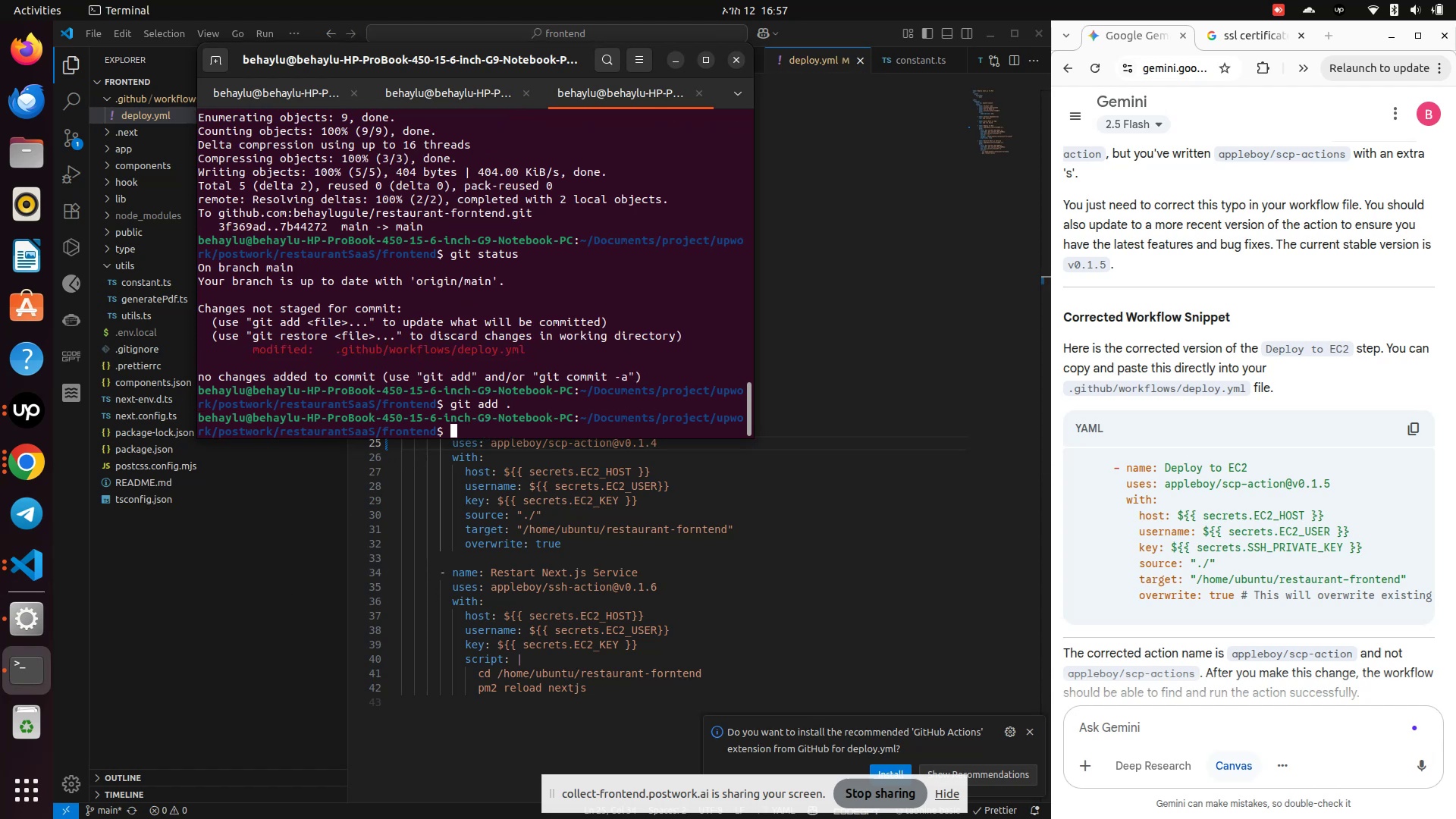 
type(git commit -m "data")
key(Backspace)
key(Backspace)
key(Backspace)
key(Backspace)
key(Backspace)
type(text CI/CD")
 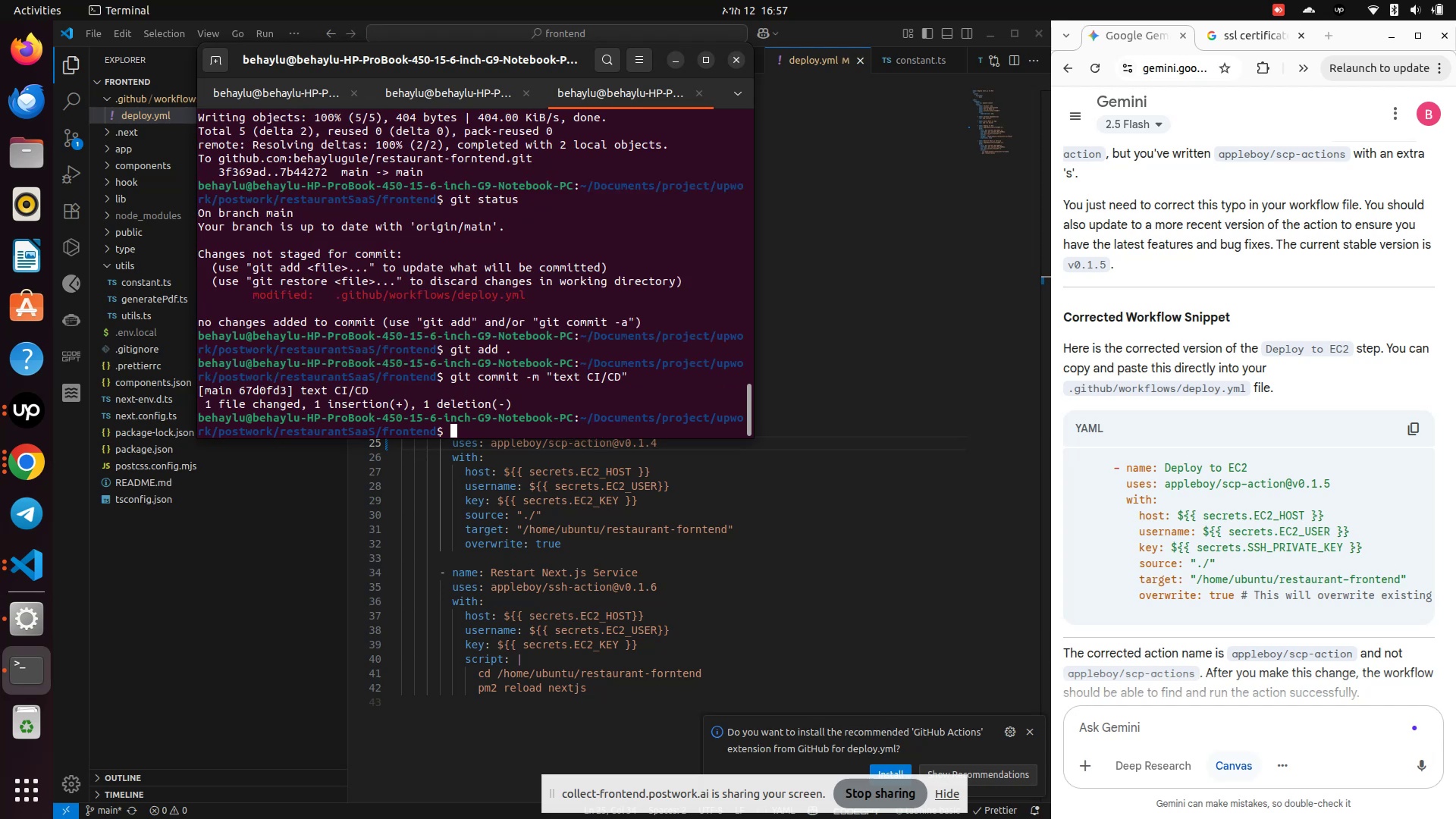 
 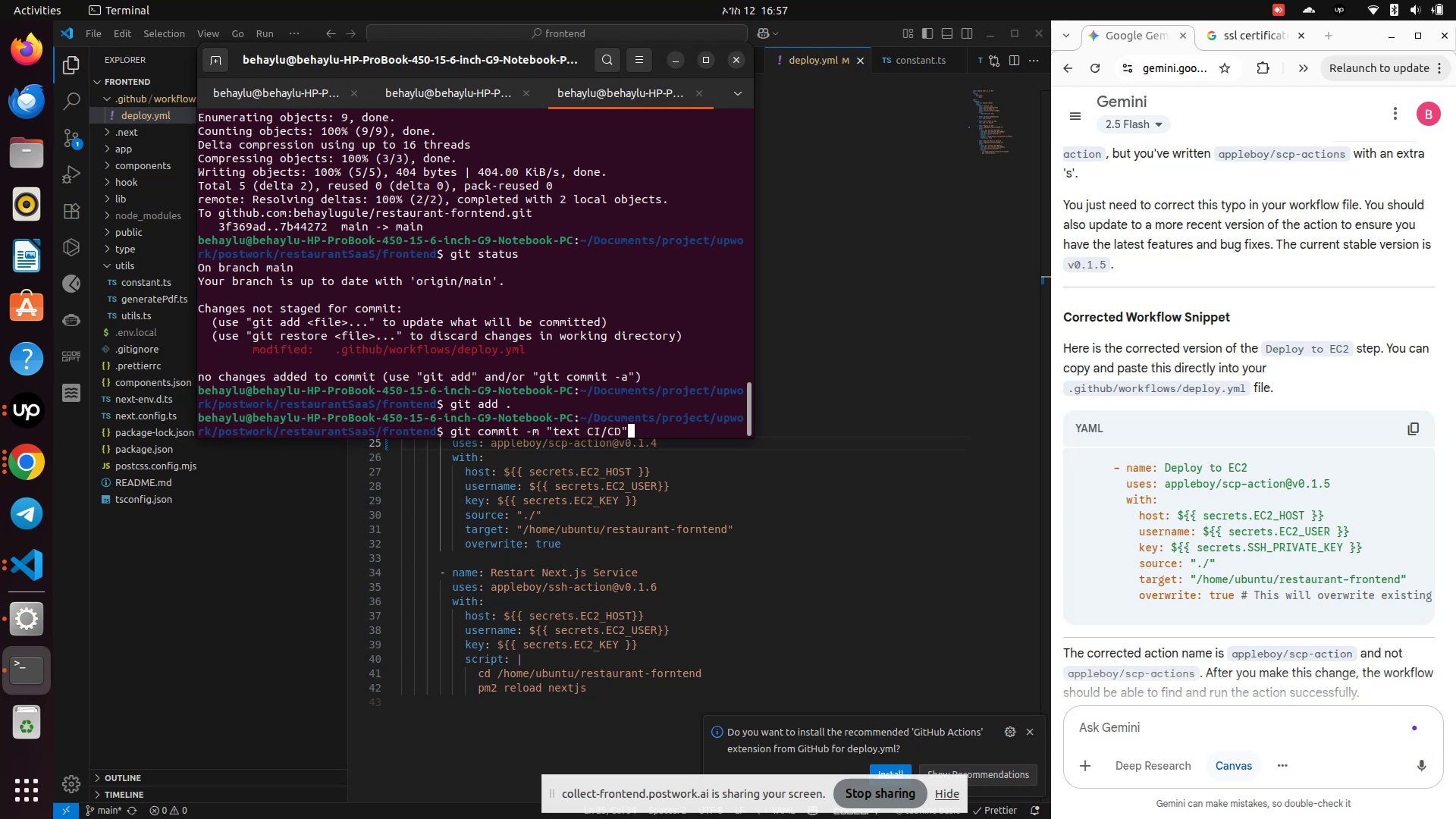 
key(Enter)
 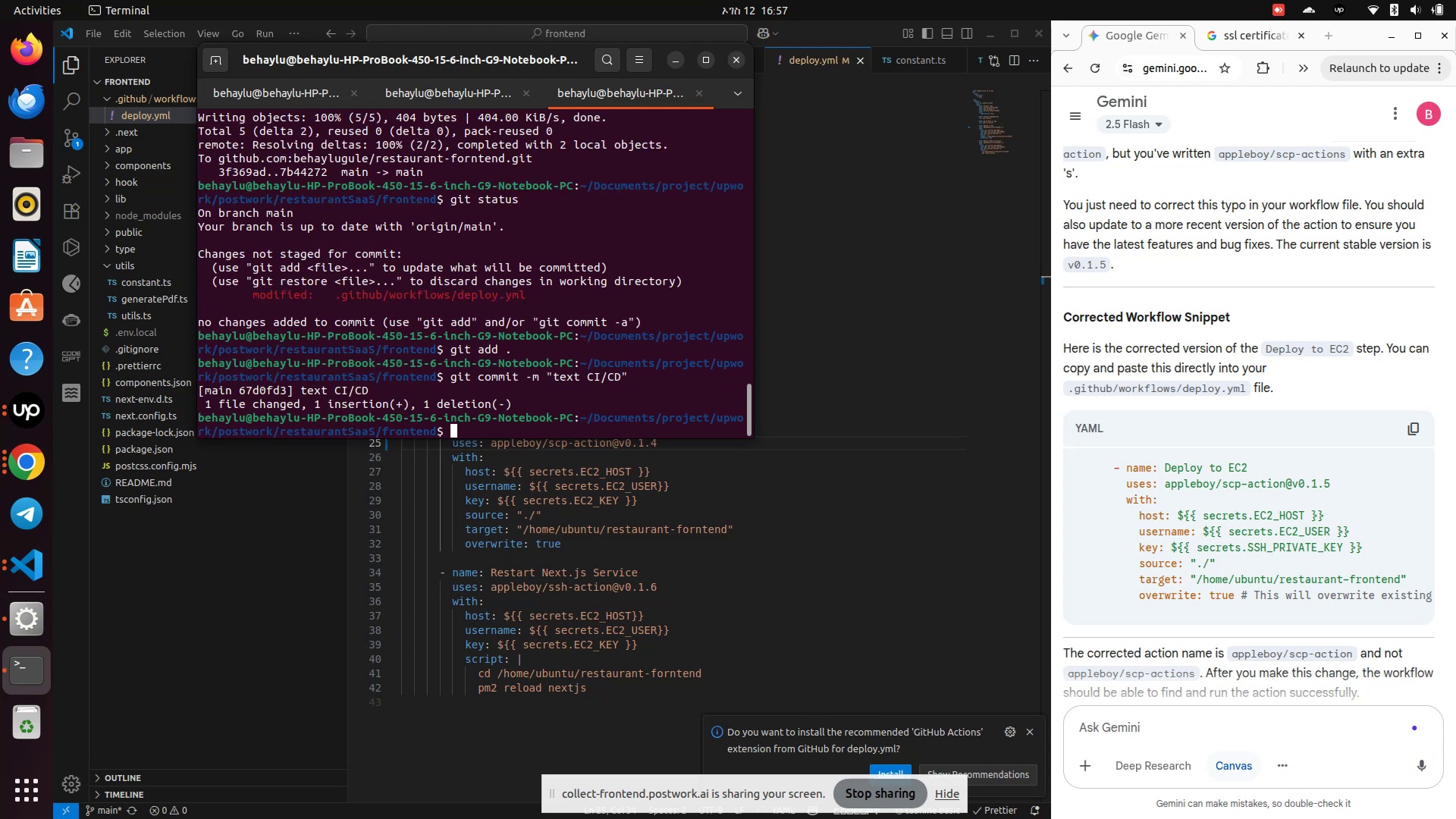 
type(git status)
 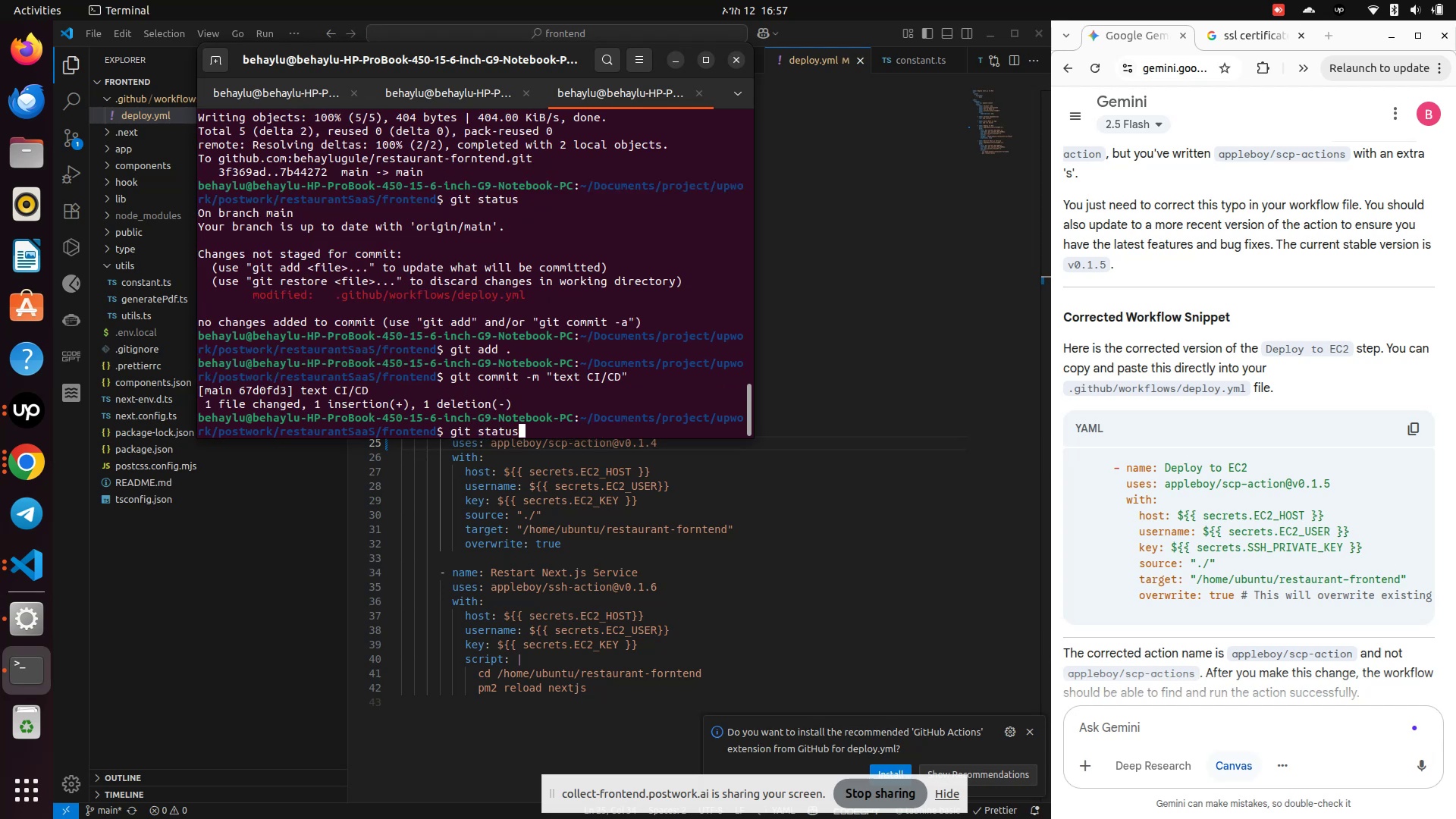 
key(Enter)
 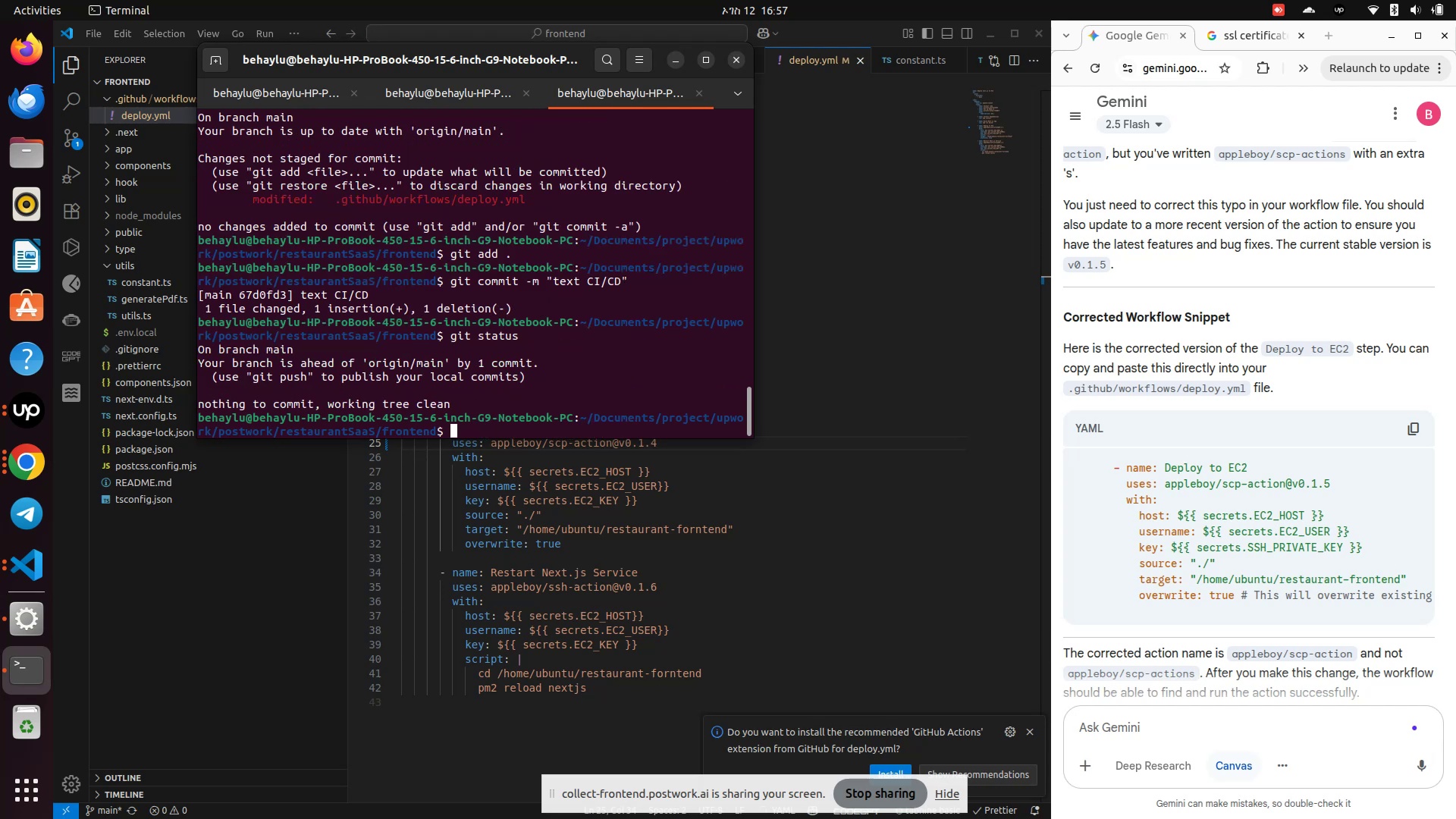 
type(git push )
 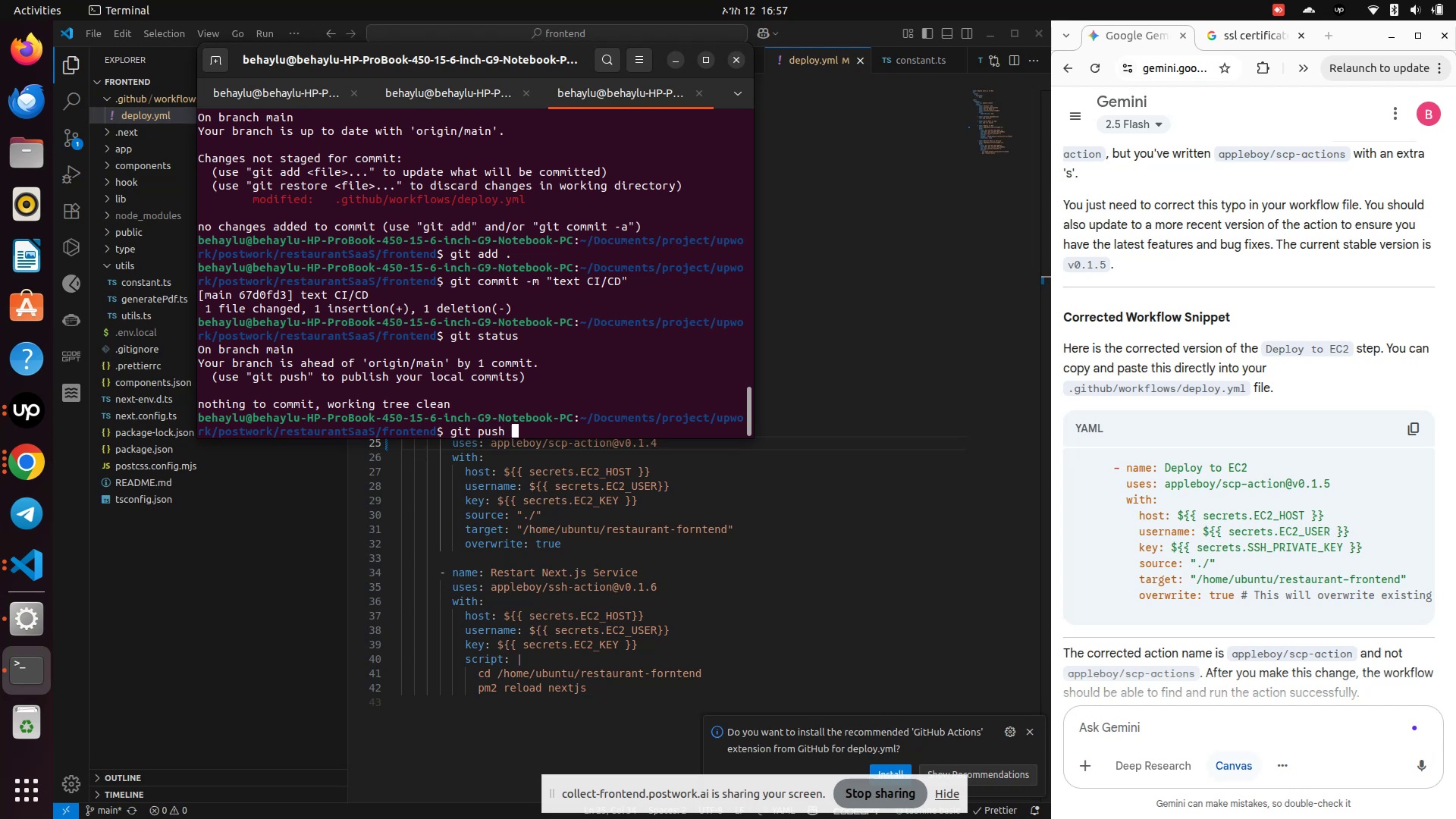 
key(Enter)
 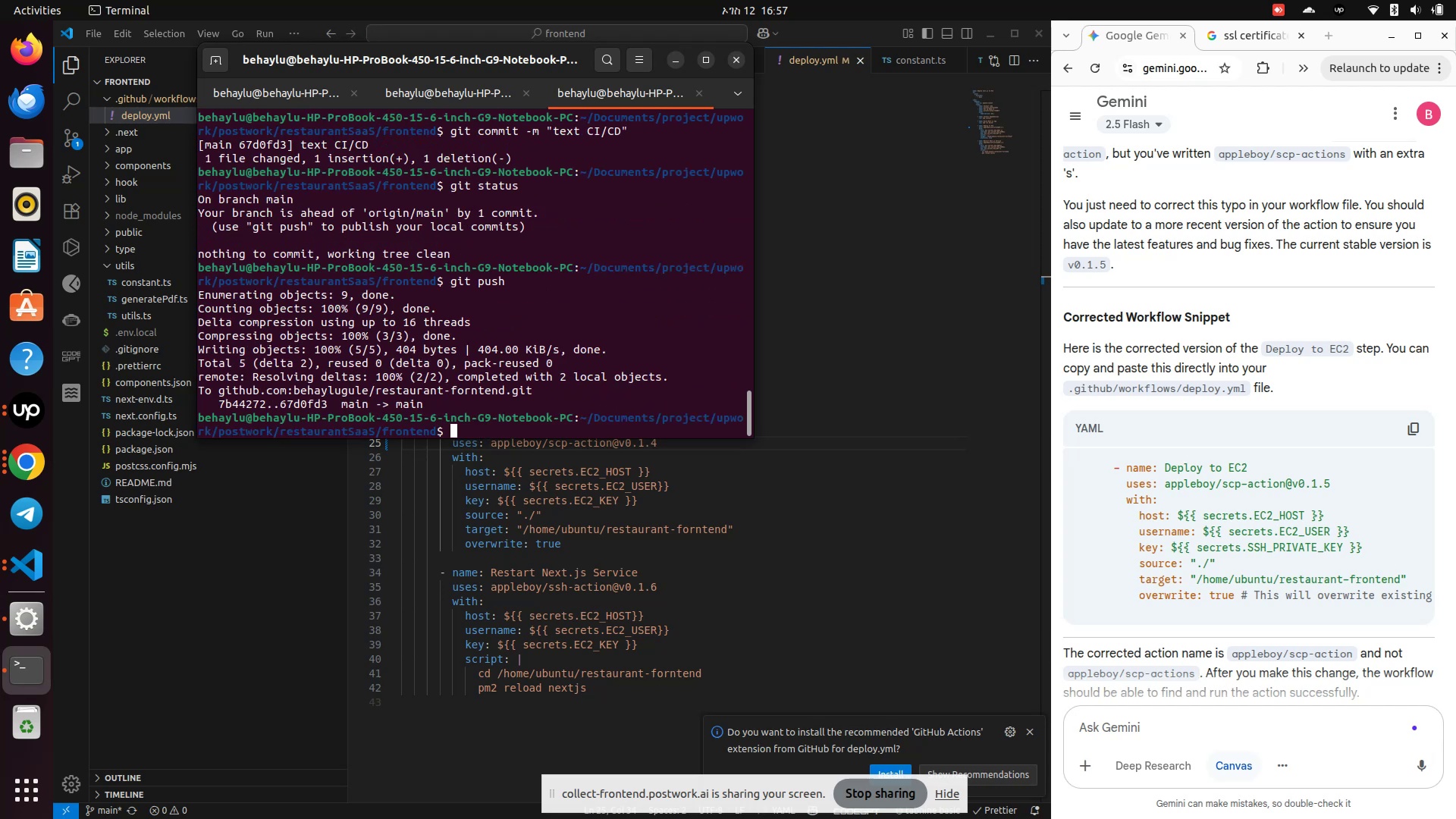 
wait(6.77)
 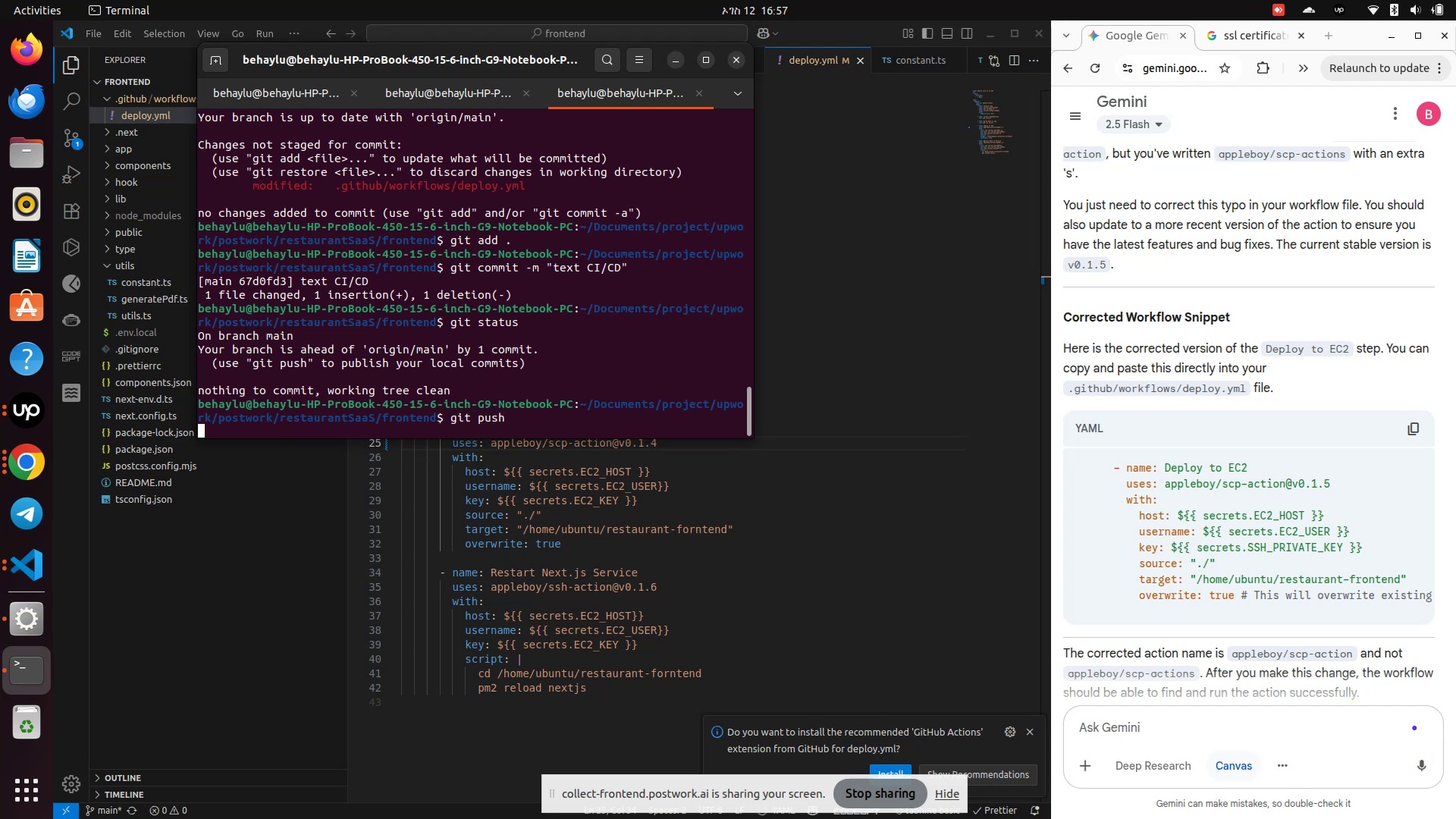 
left_click([29, 466])
 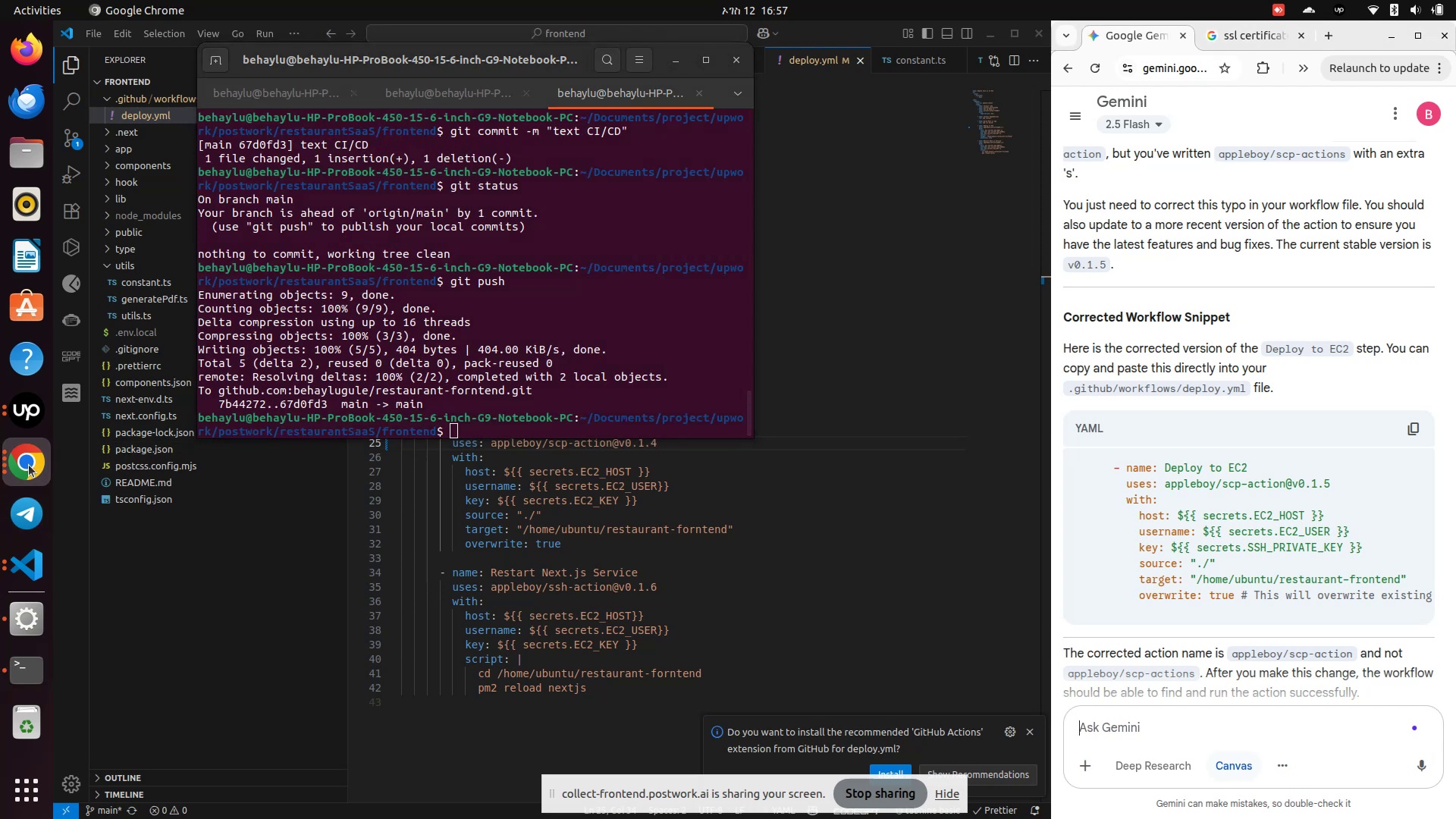 
left_click([29, 465])
 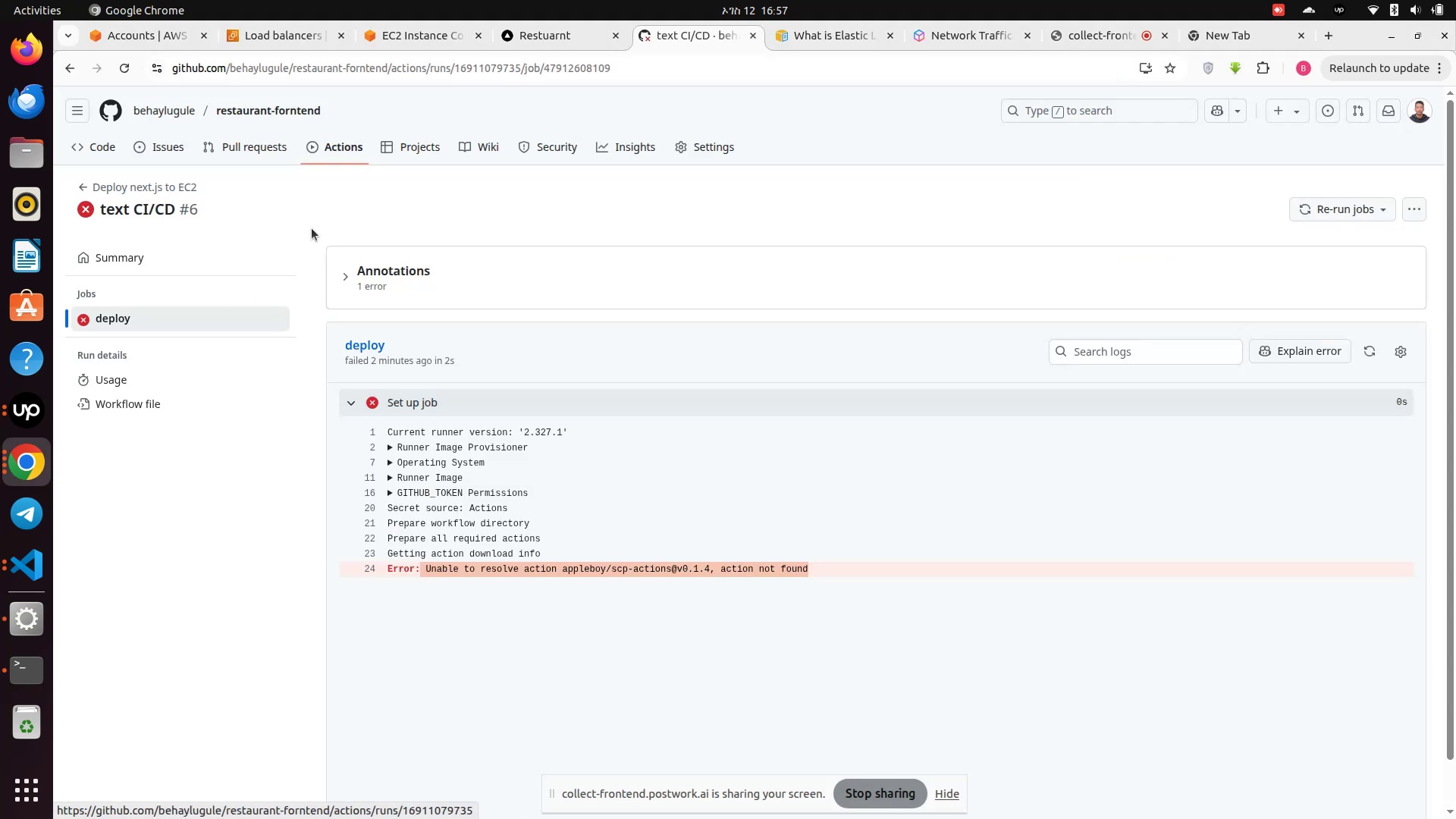 
left_click([328, 141])
 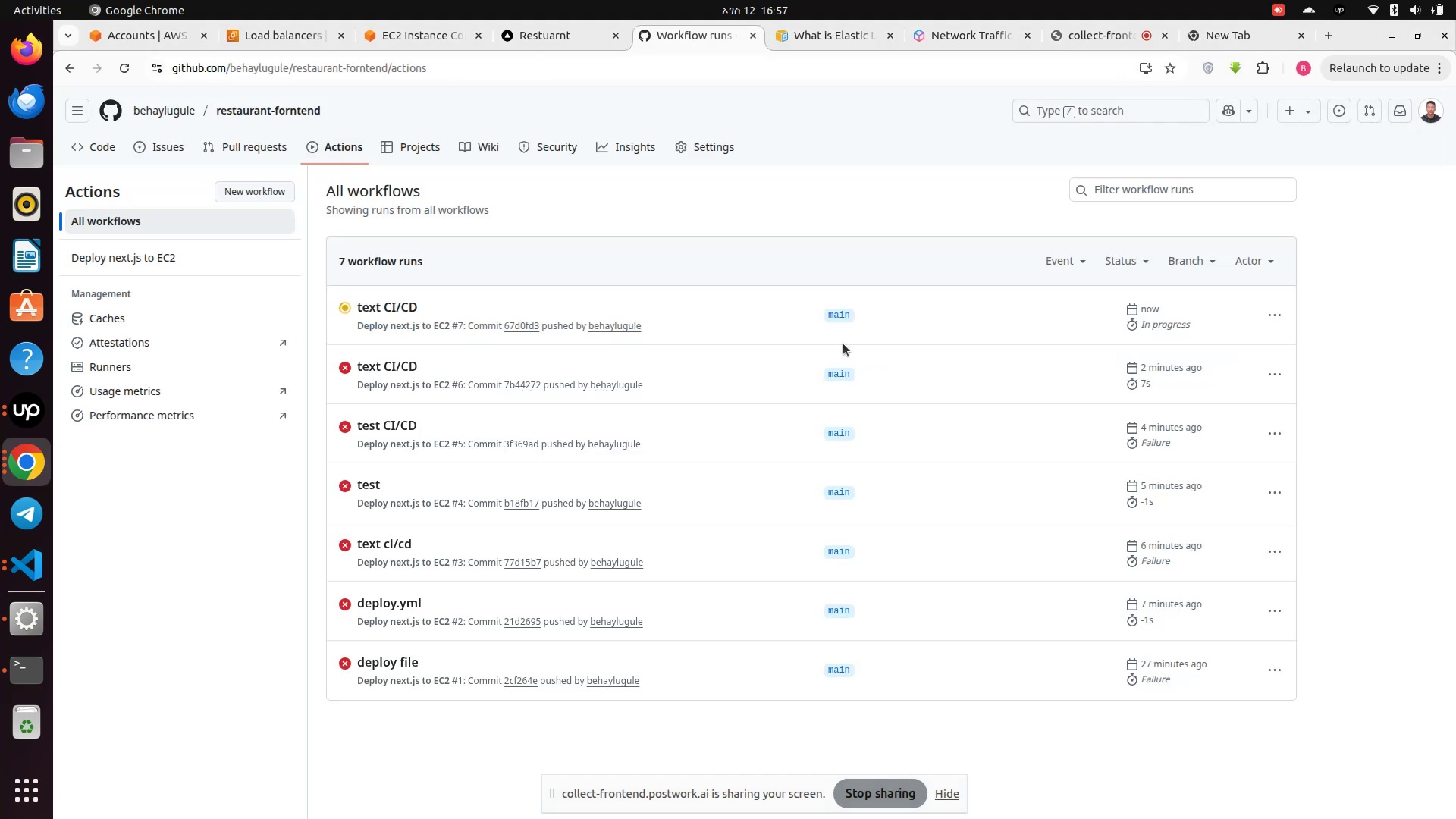 
wait(8.16)
 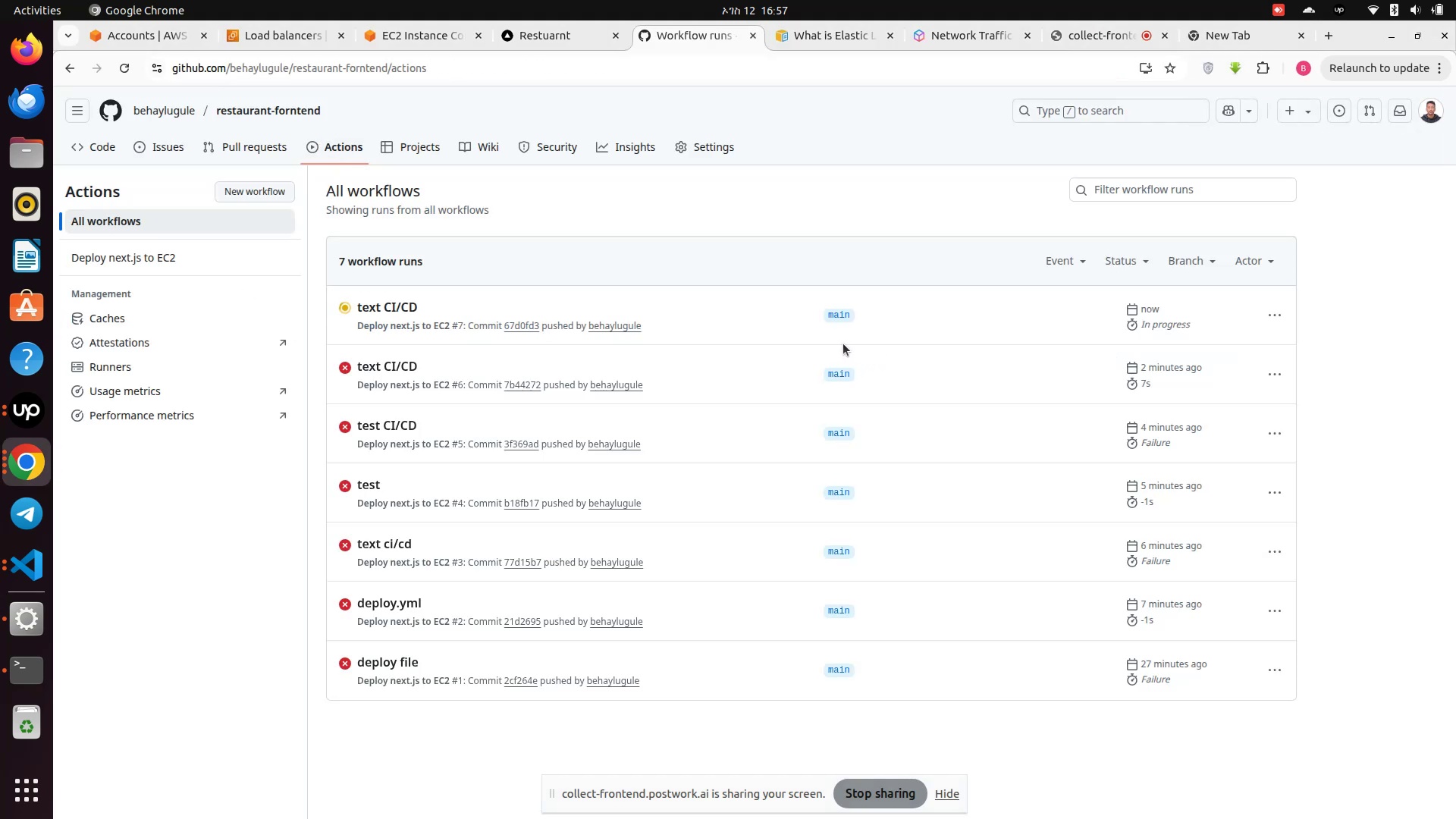 
left_click([397, 304])
 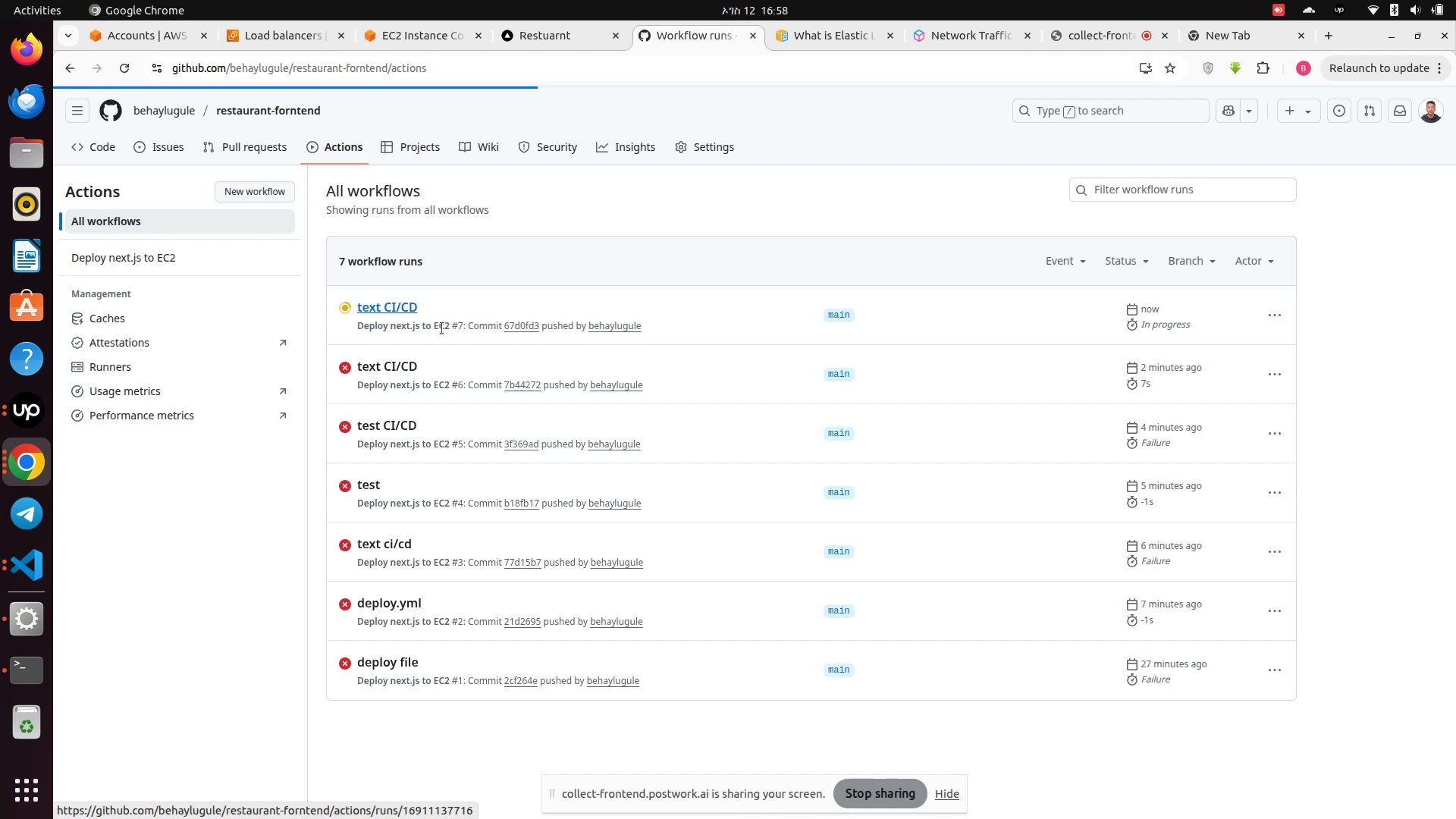 
mouse_move([523, 492])
 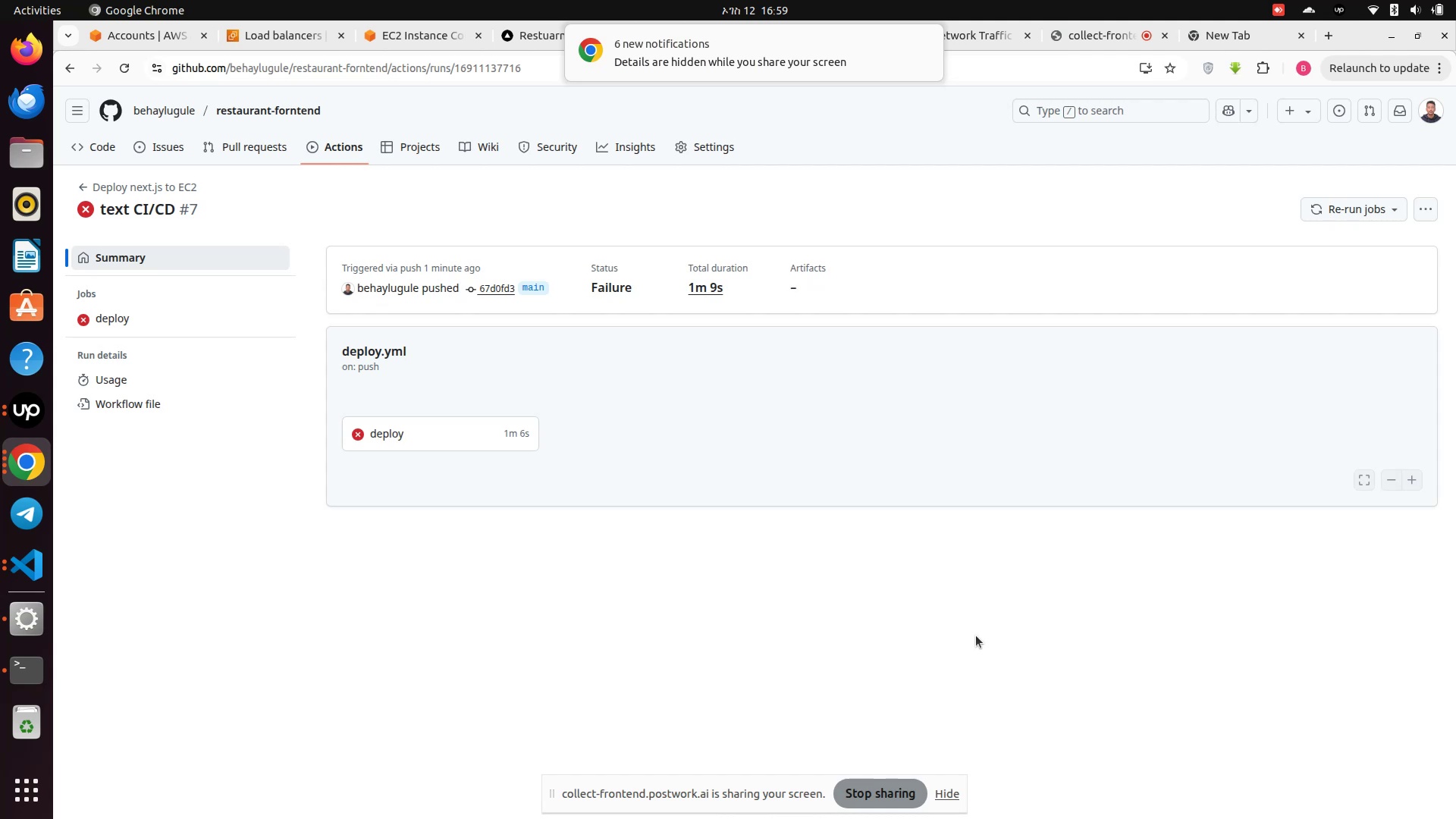 
wait(100.91)
 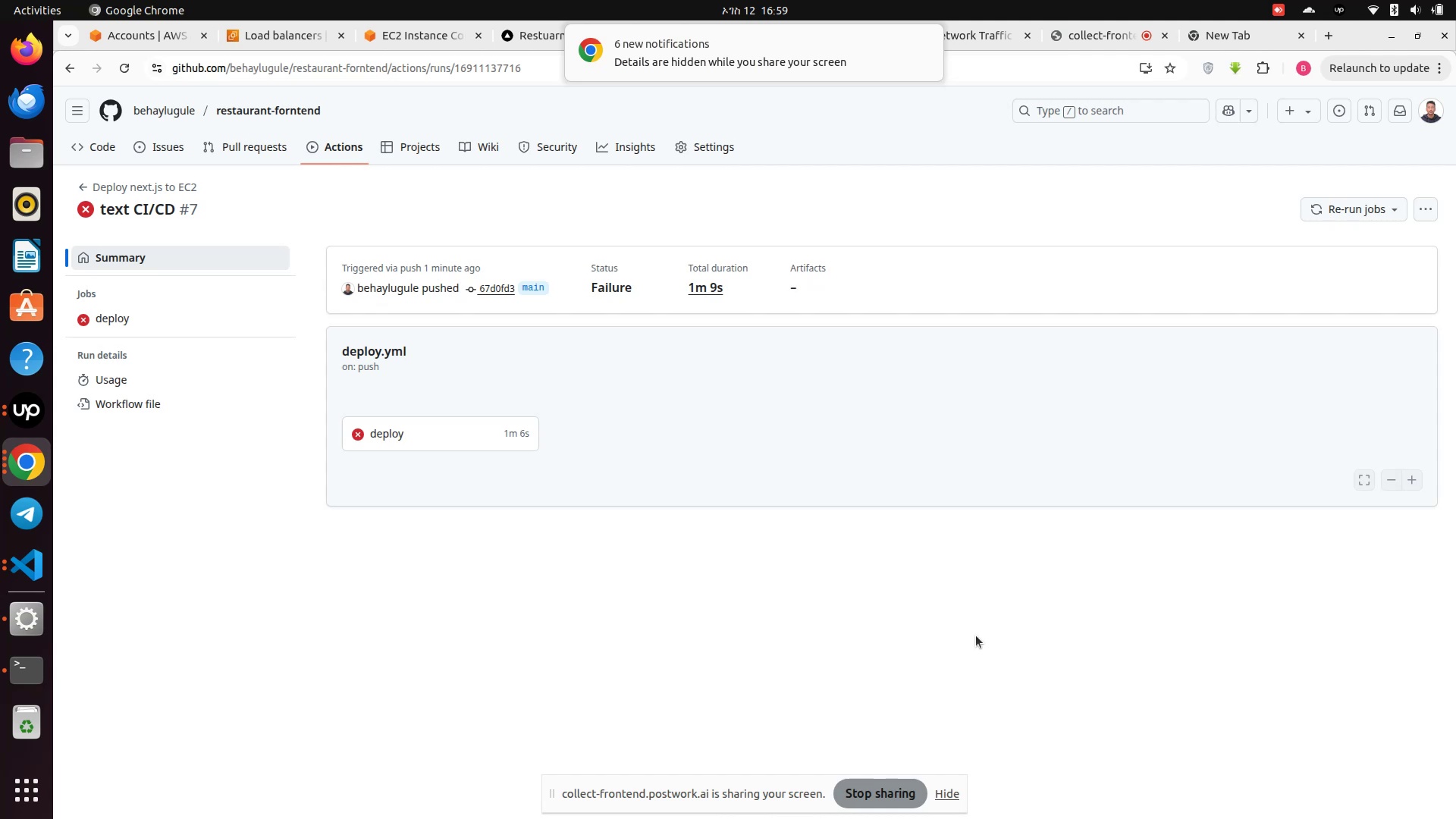 
left_click([447, 444])
 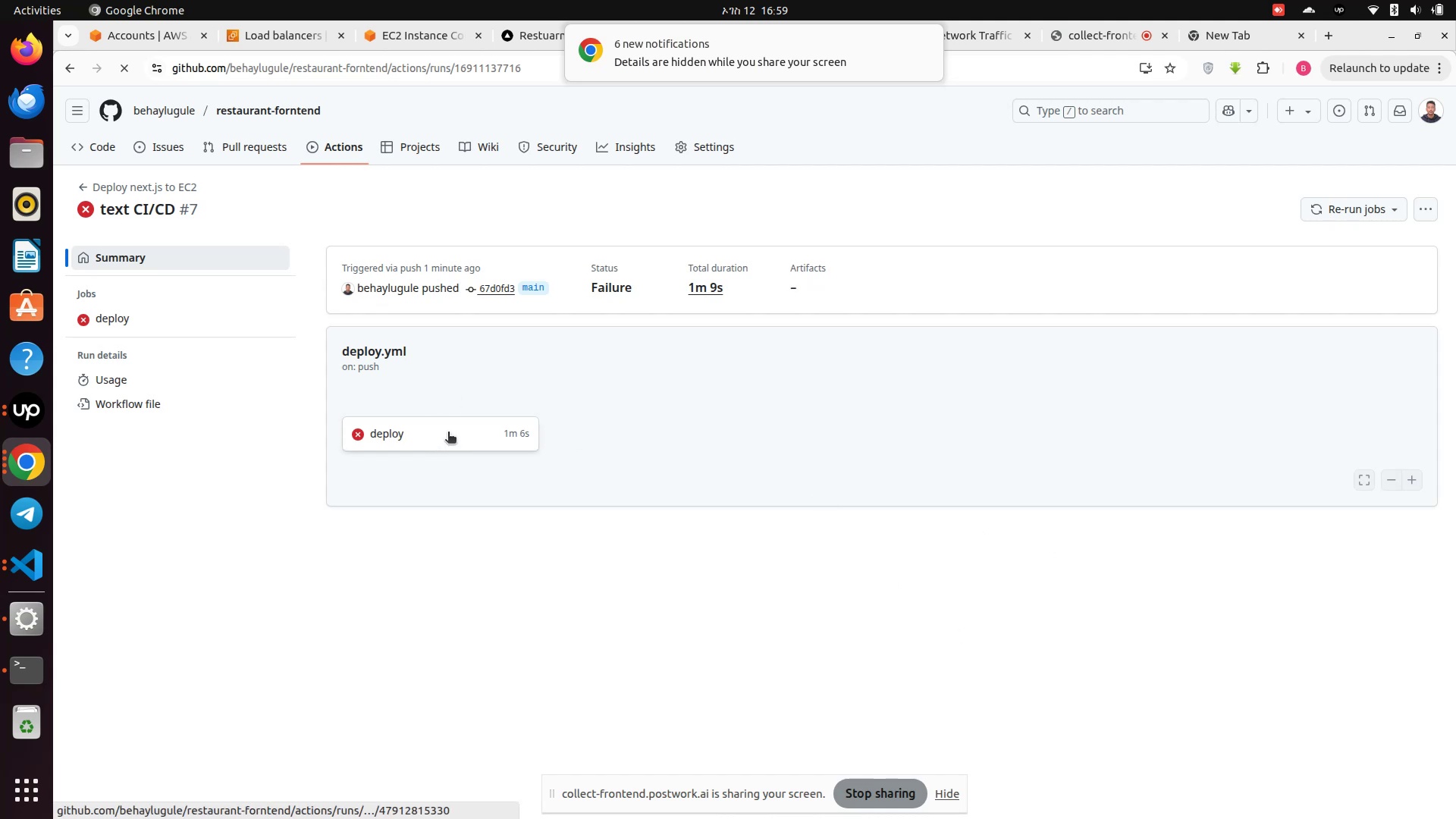 
left_click([449, 433])
 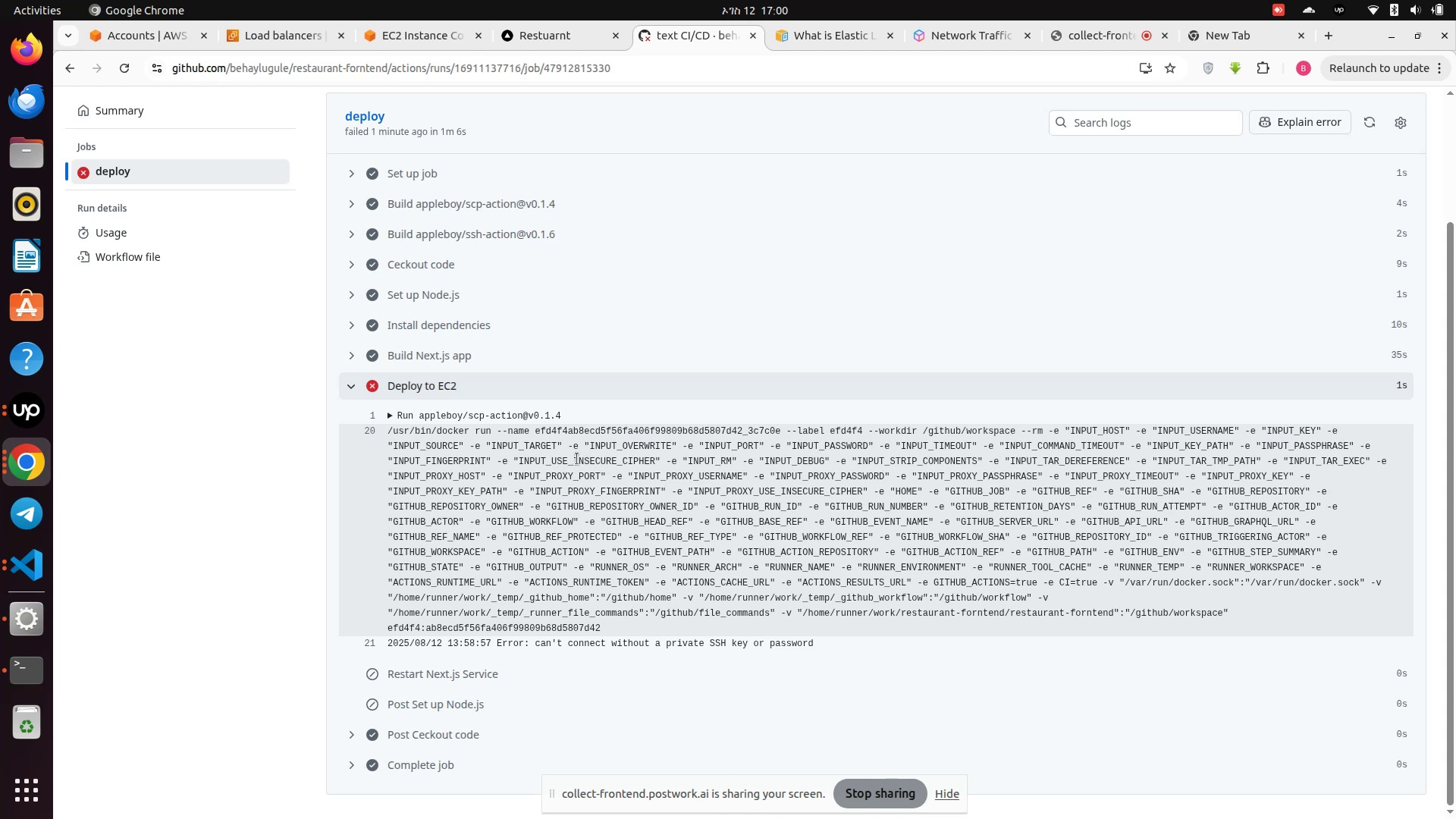 
wait(22.61)
 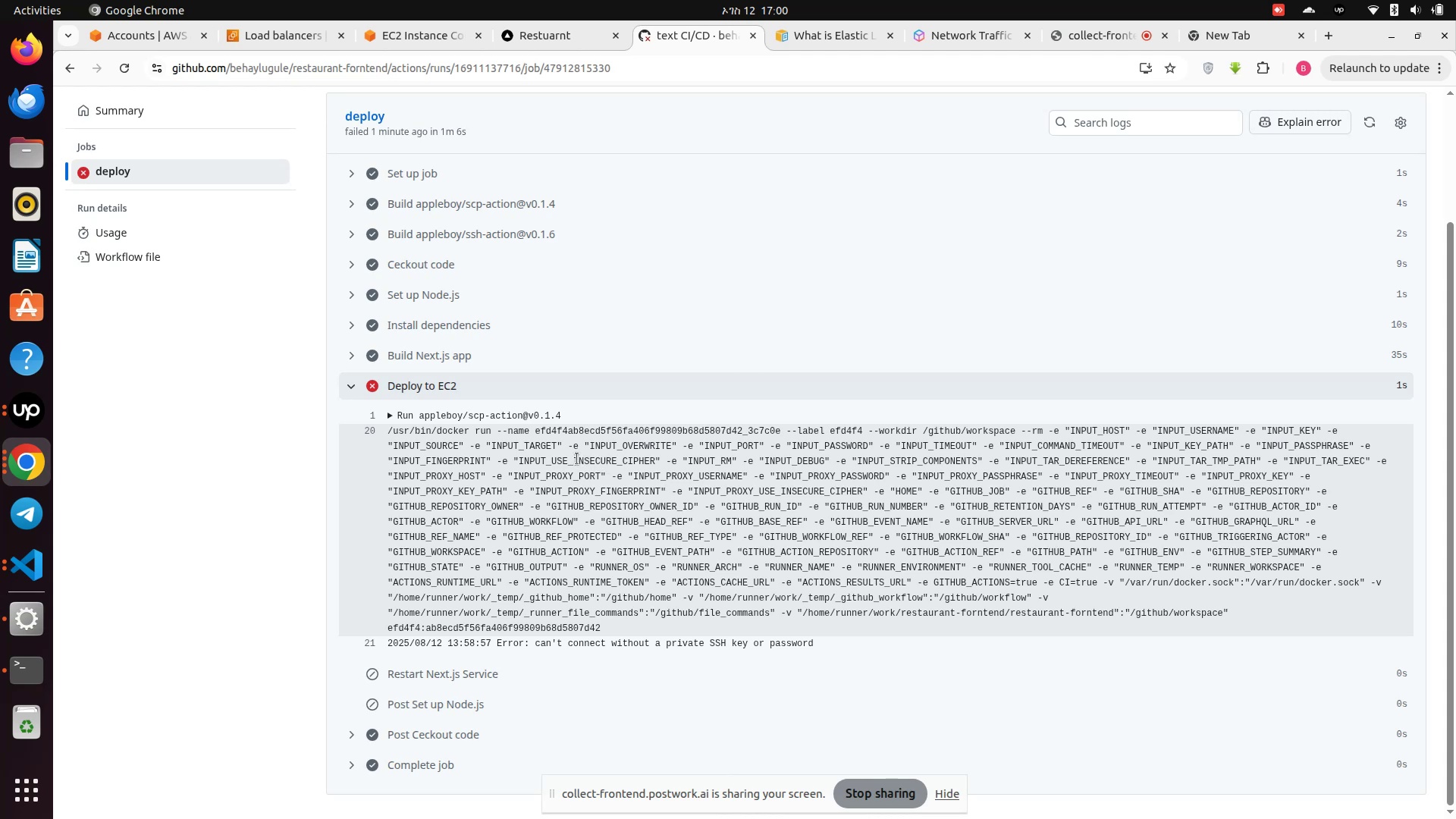 
left_click([353, 350])
 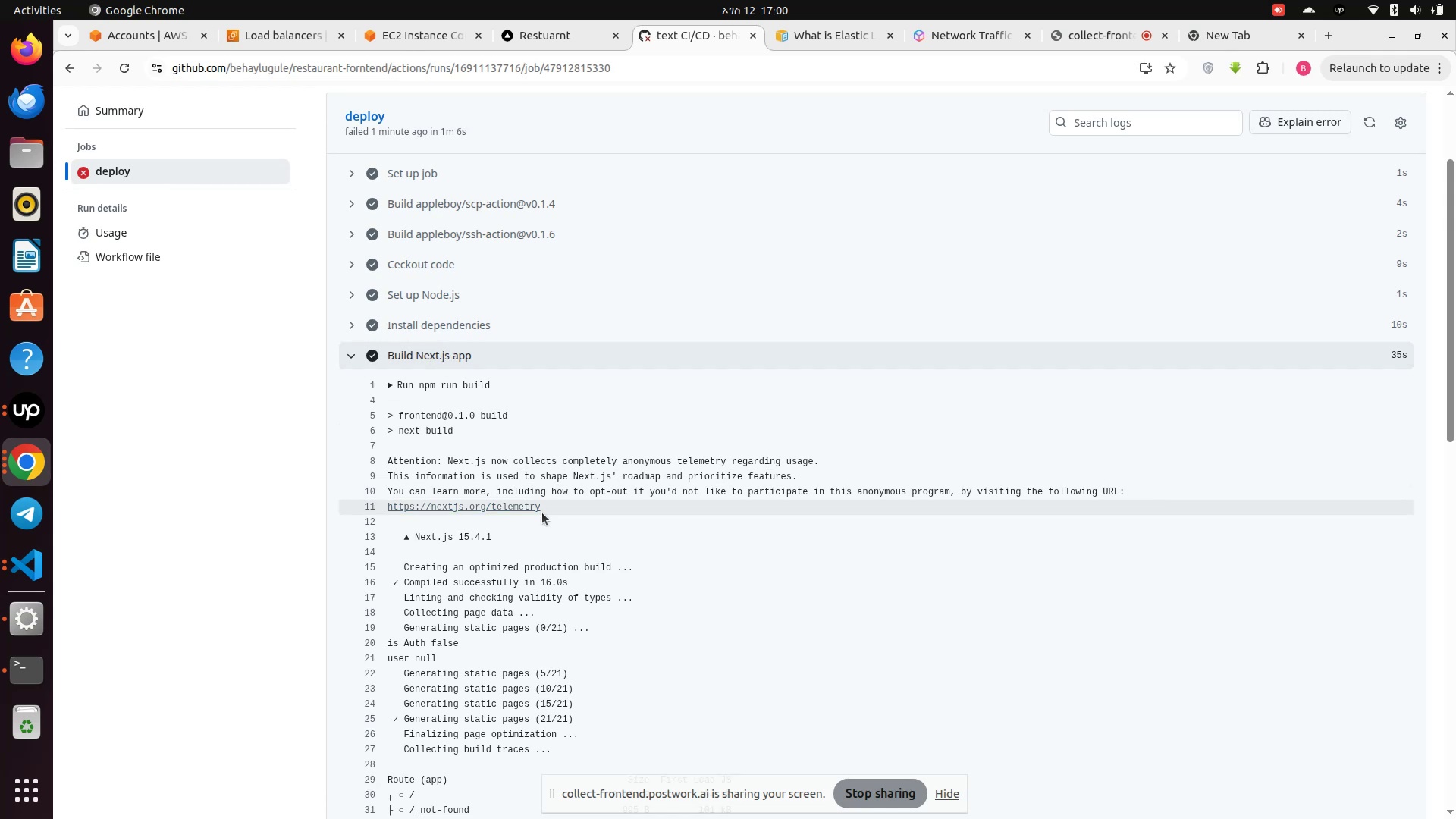 
scroll: coordinate [534, 547], scroll_direction: down, amount: 13.0
 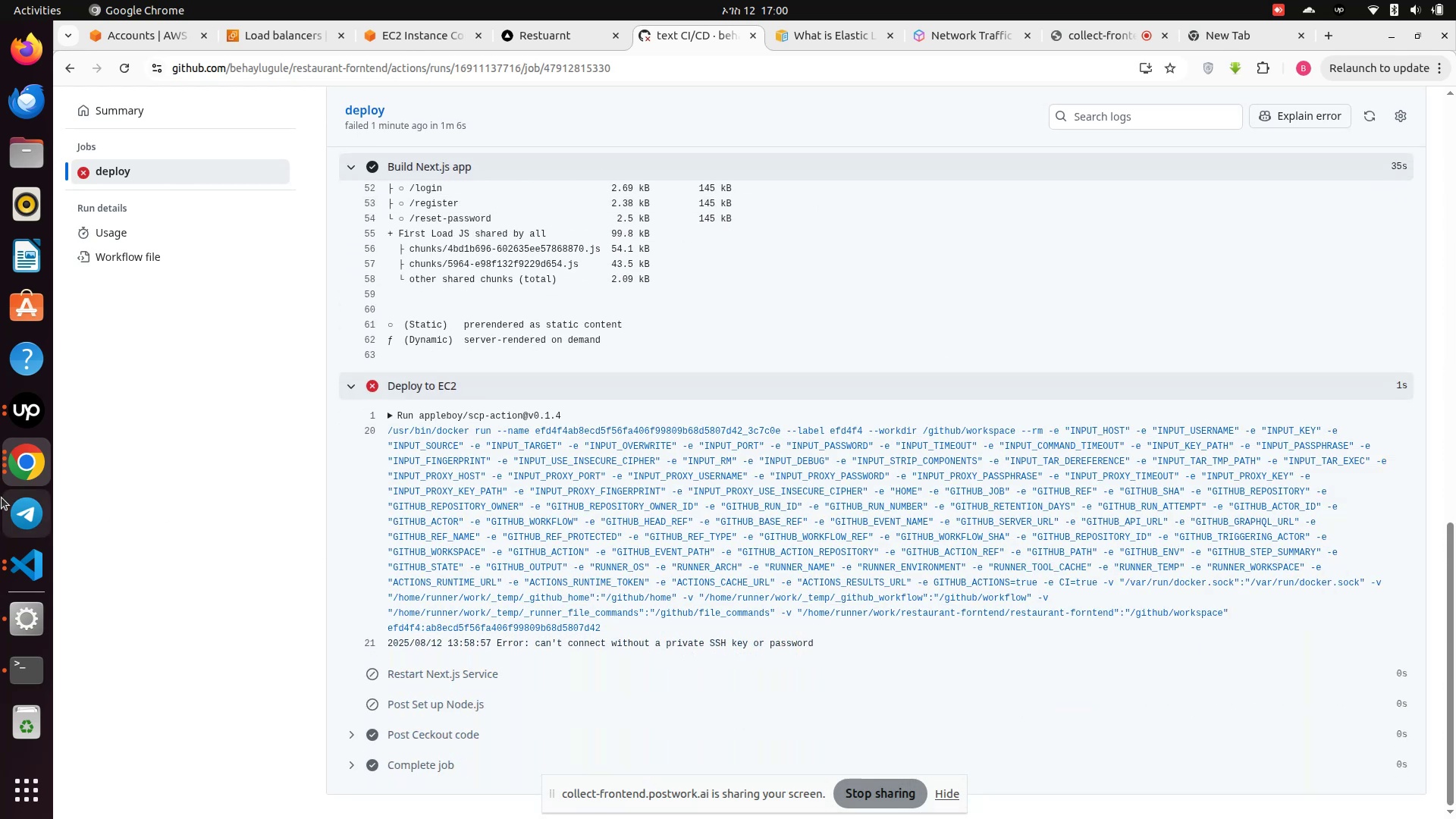 
left_click([30, 566])
 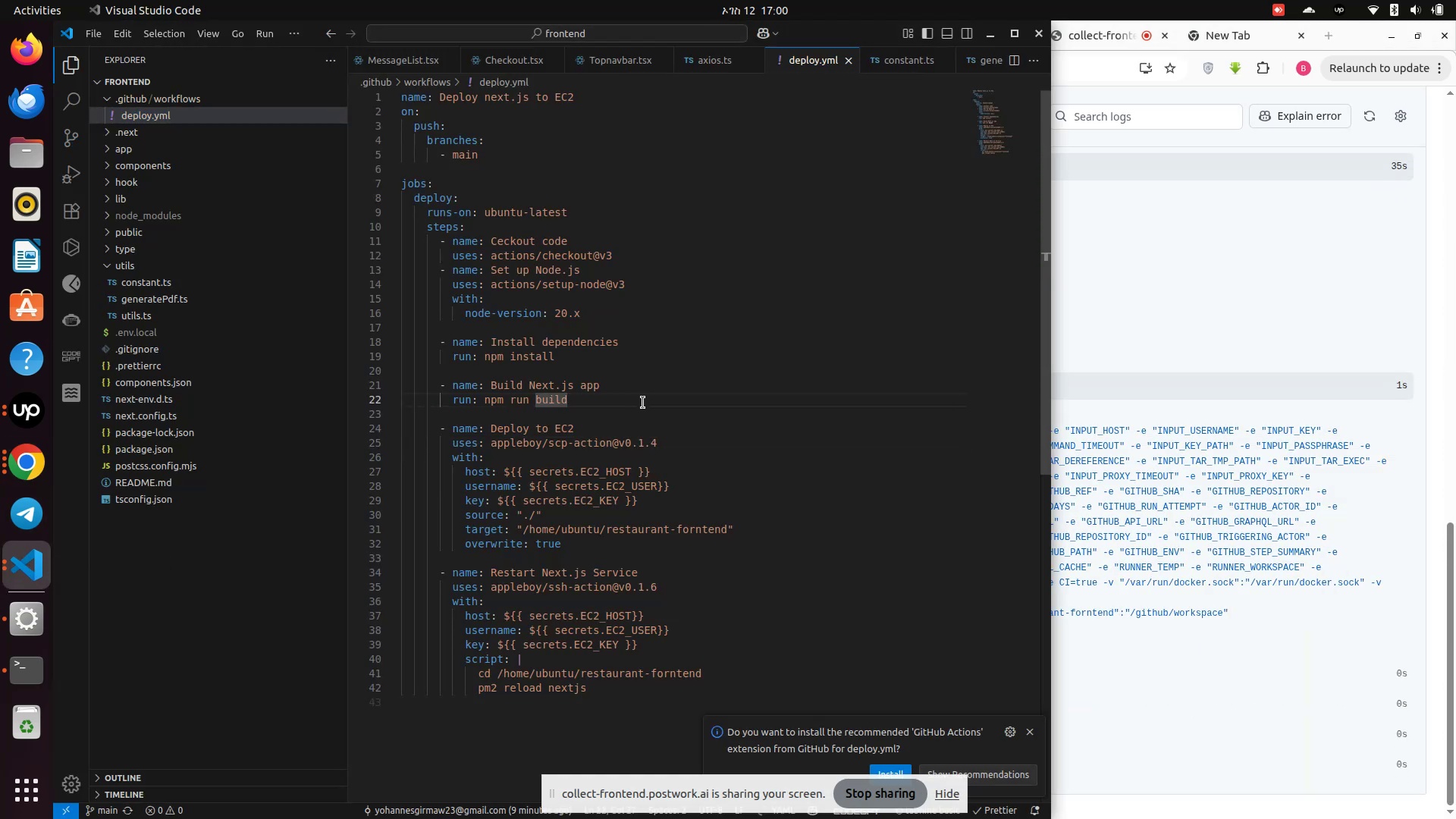 
left_click([633, 427])
 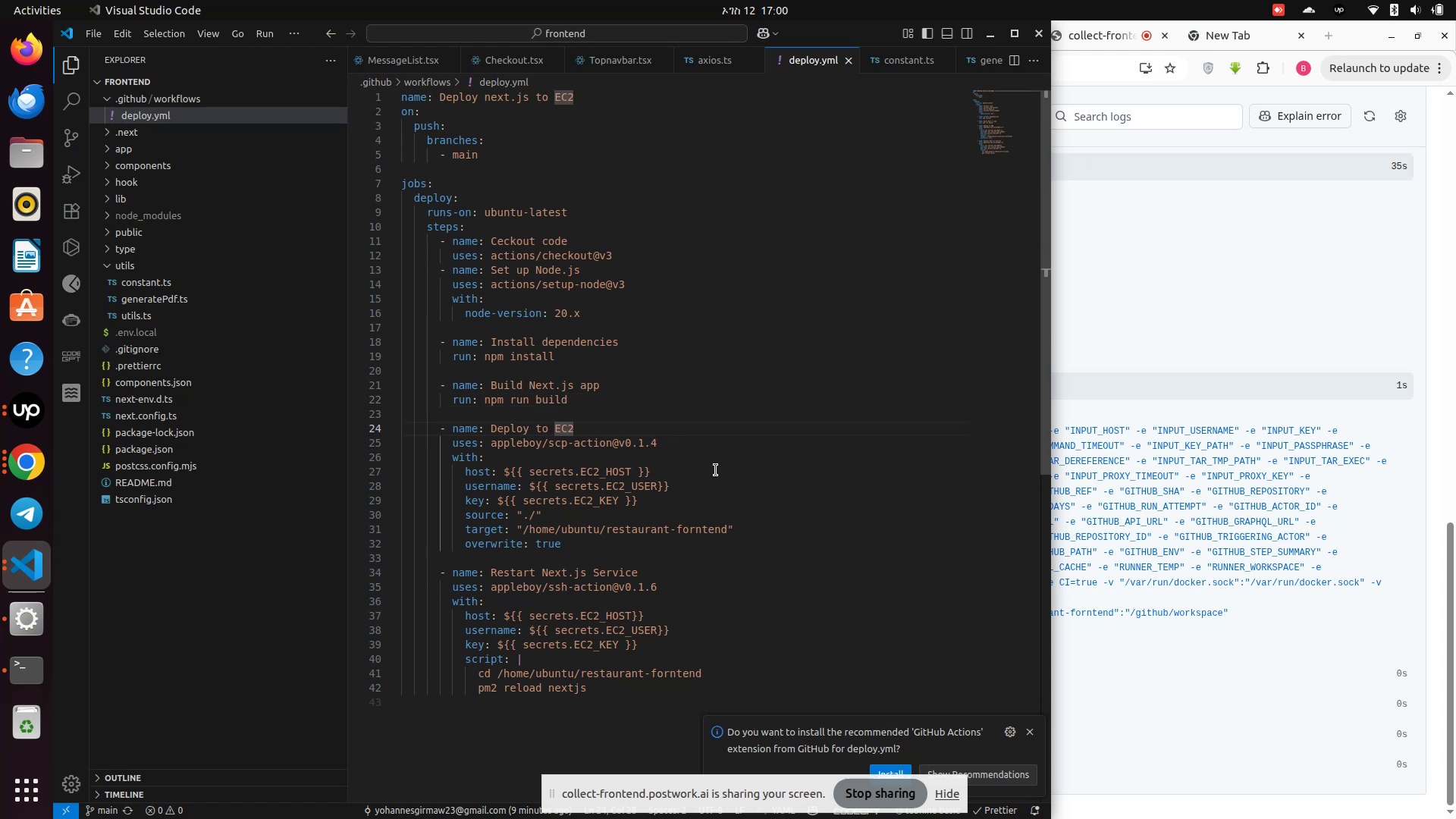 
wait(13.8)
 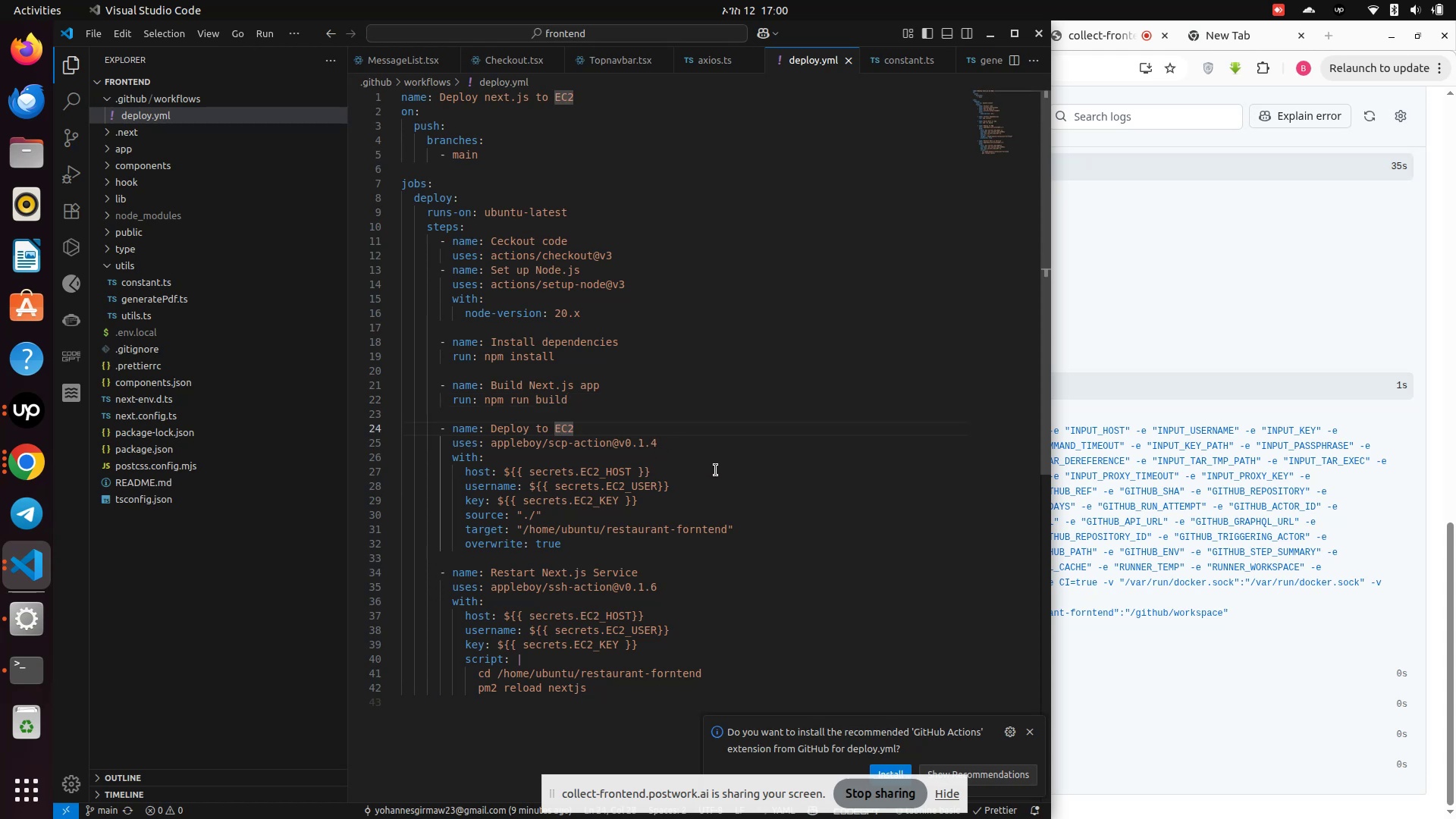 
left_click([22, 473])
 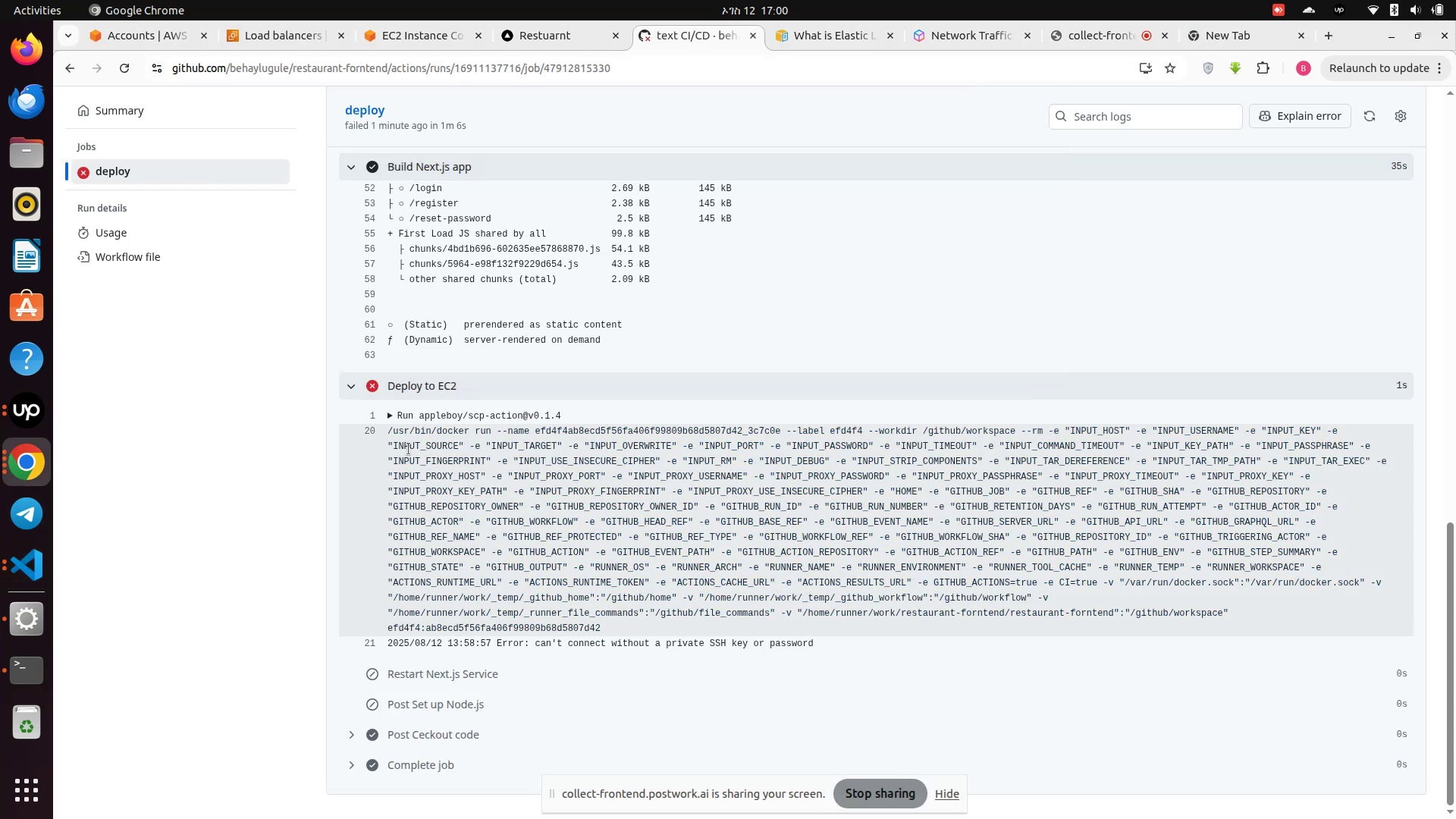 
wait(9.62)
 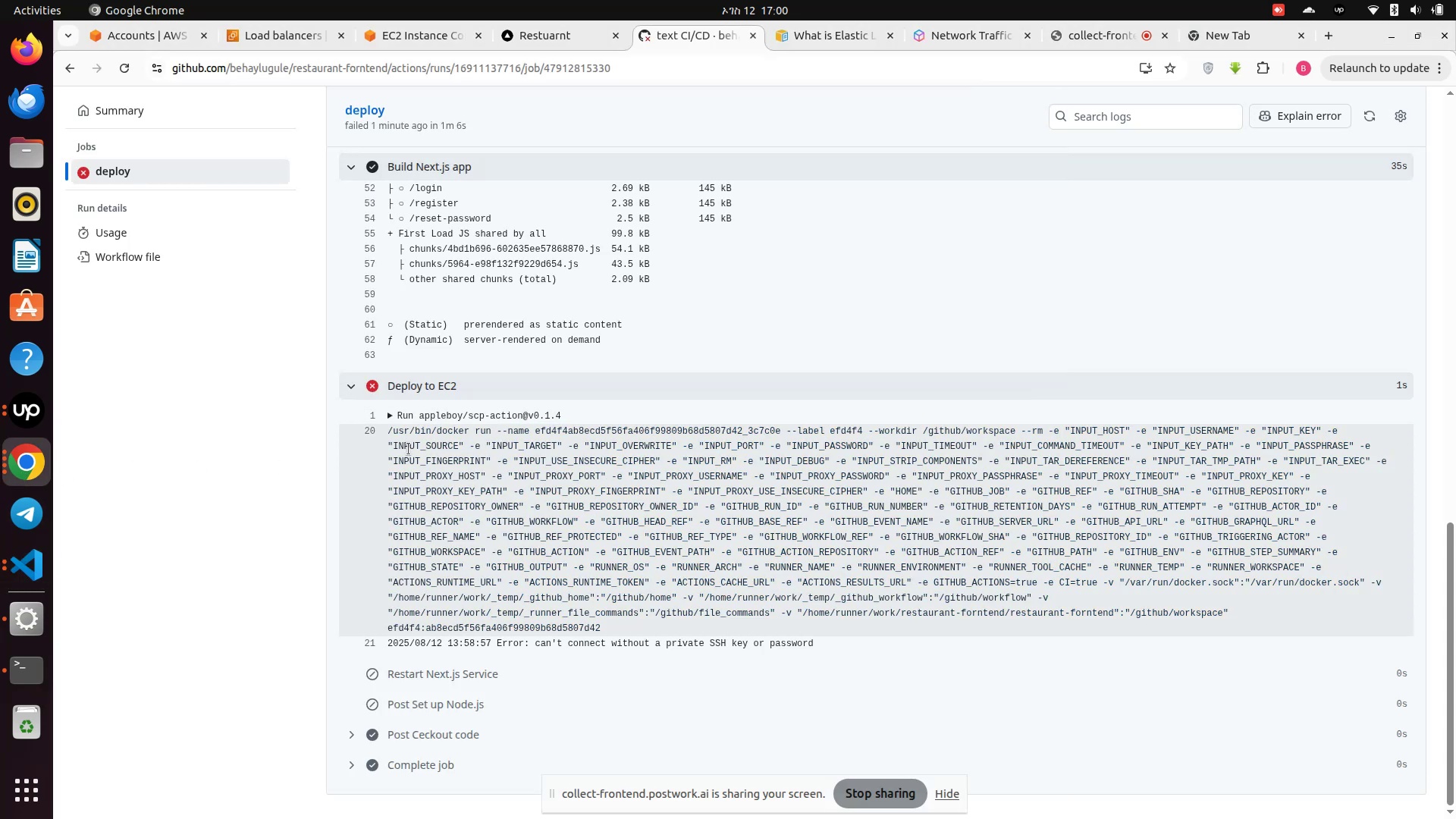 
left_click([381, 404])
 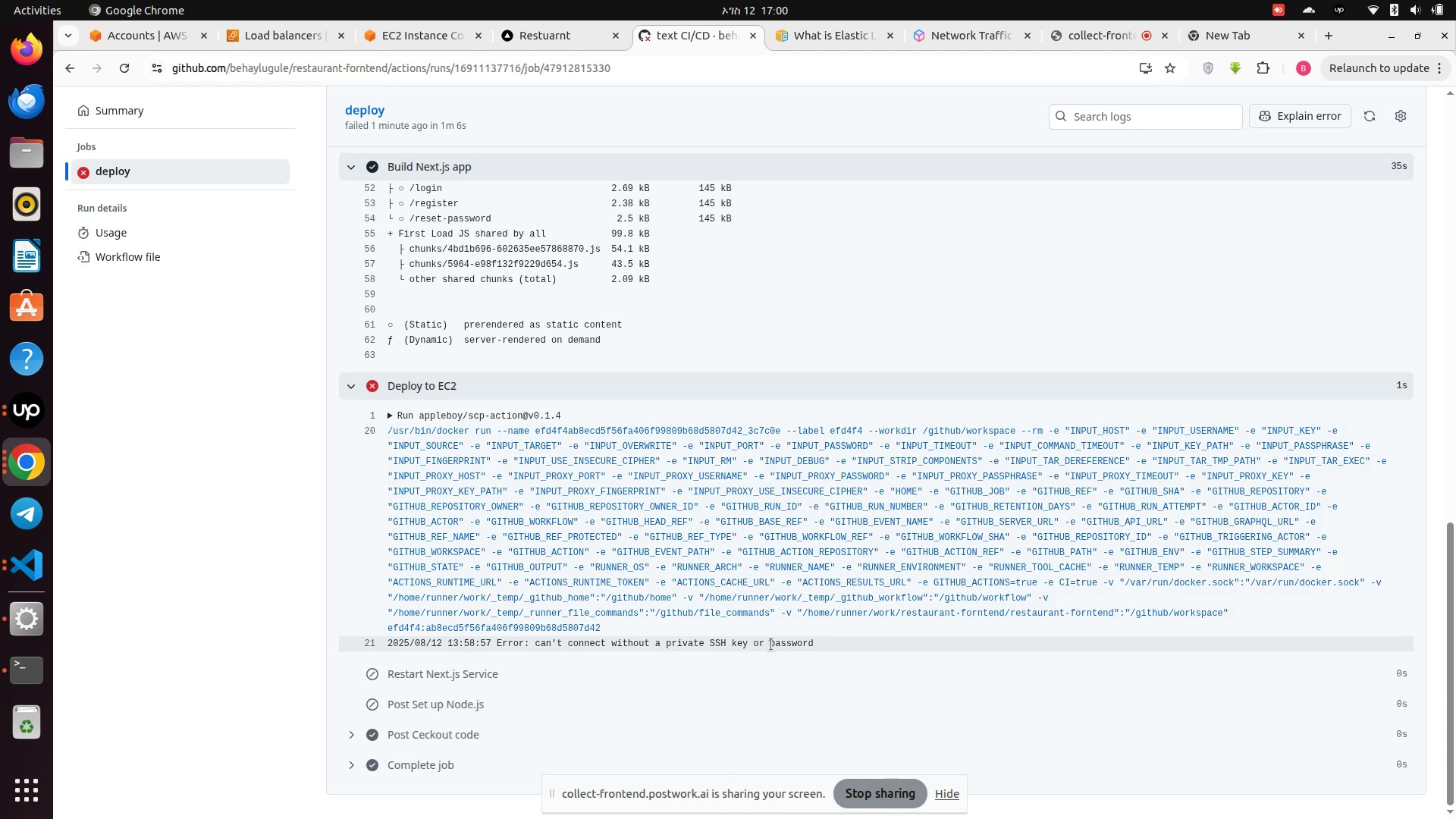 
left_click_drag(start_coordinate=[828, 641], to_coordinate=[490, 639])
 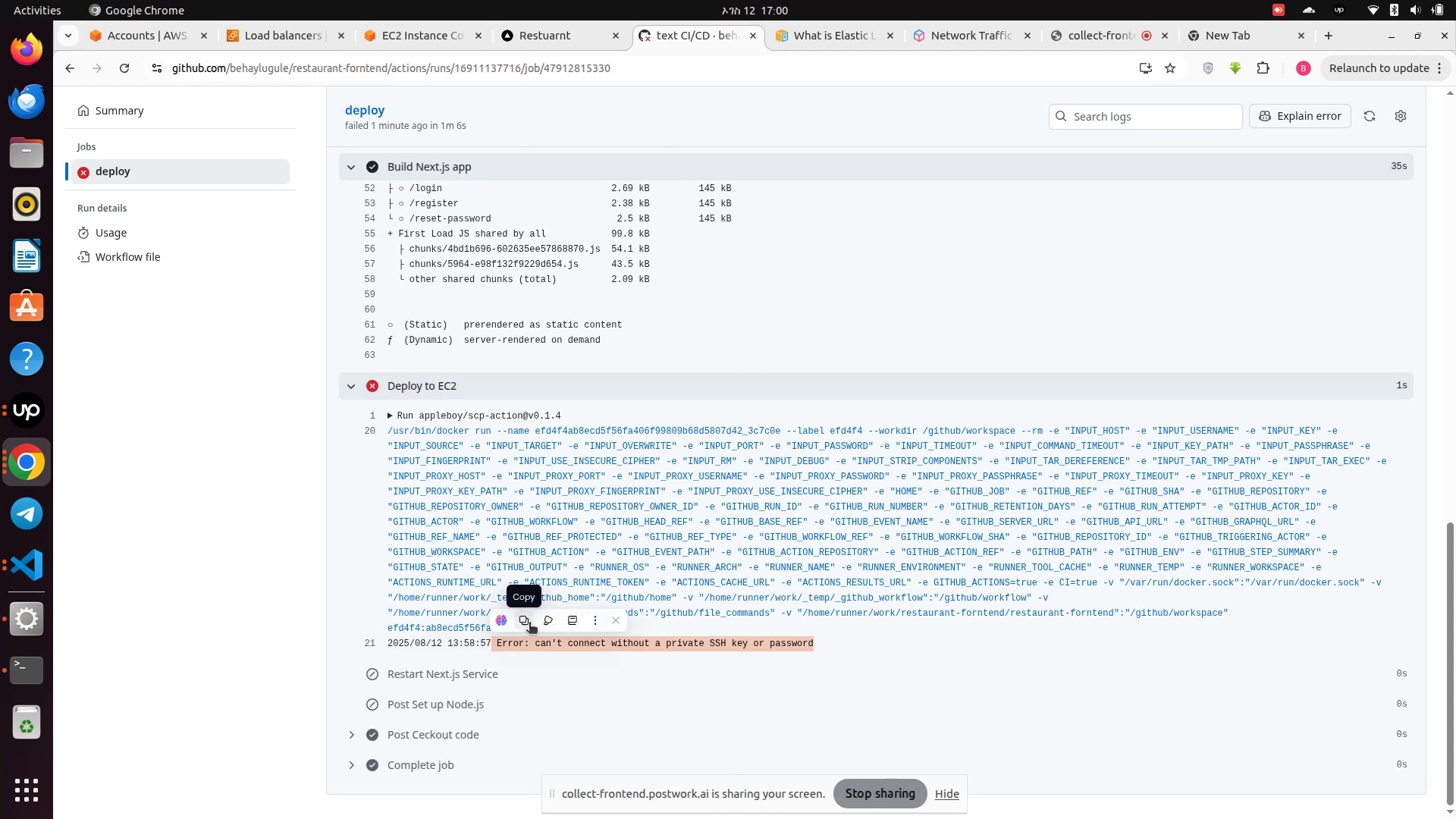 
left_click([529, 623])
 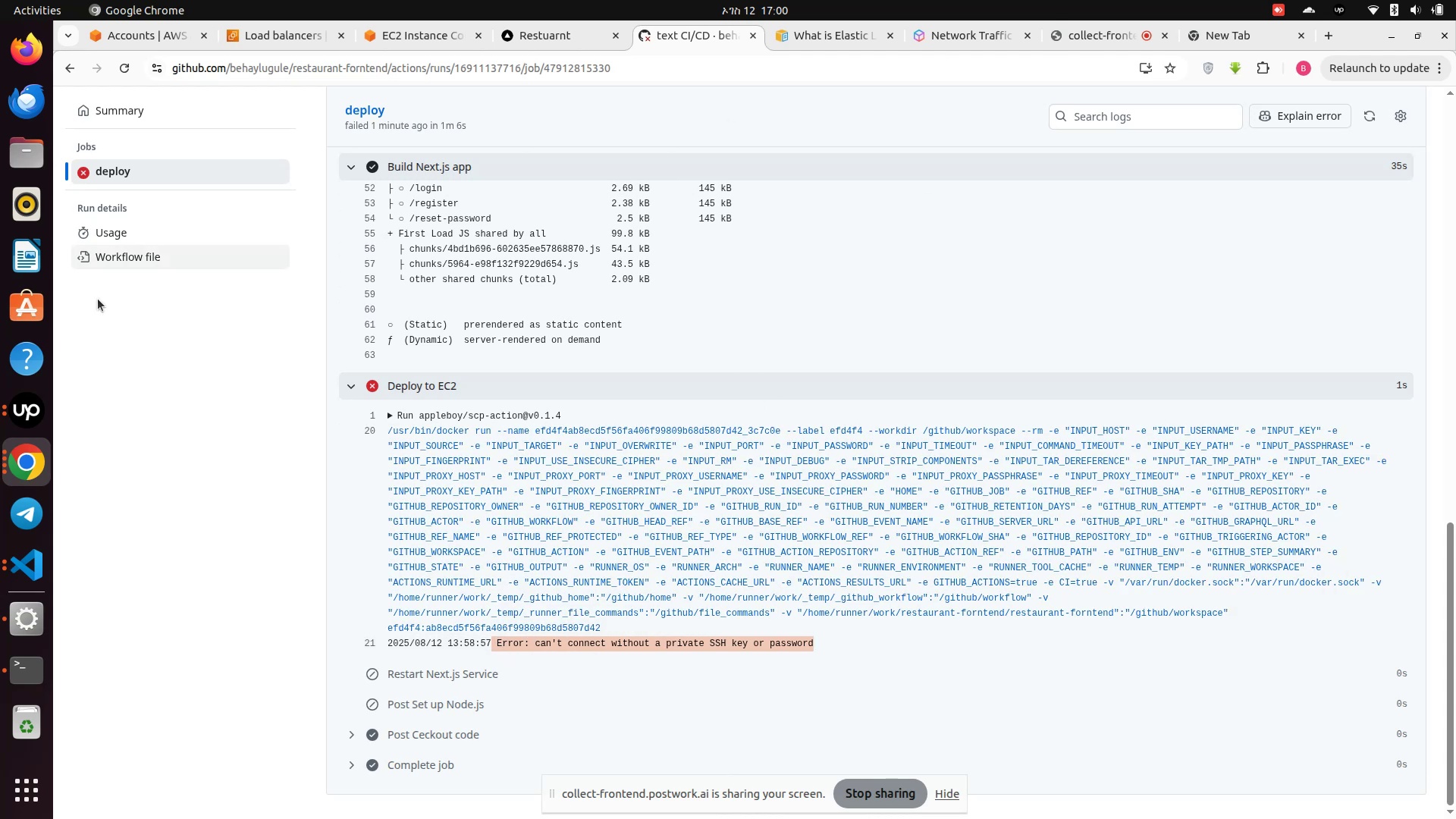 
left_click([30, 470])
 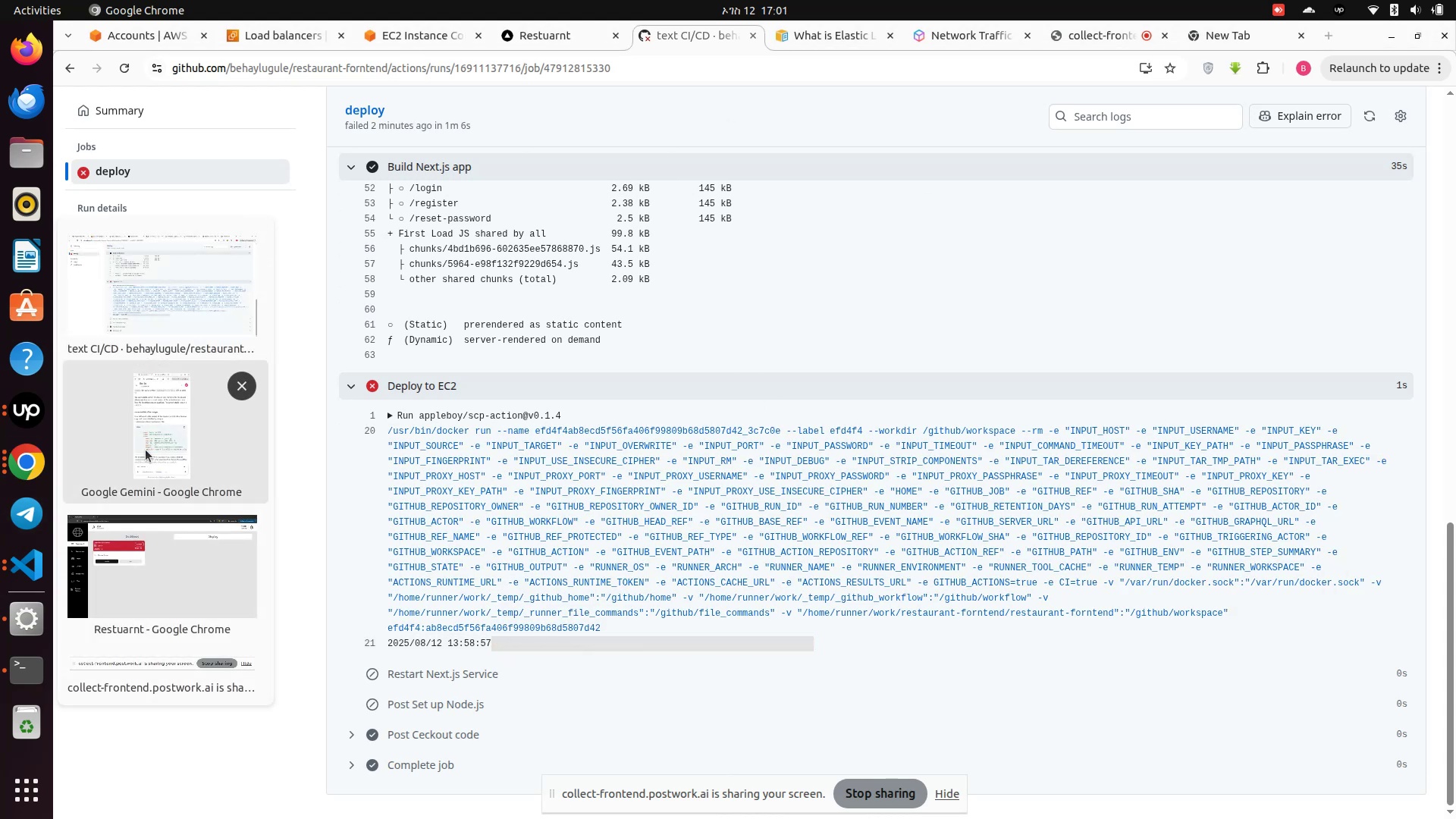 
left_click([149, 445])
 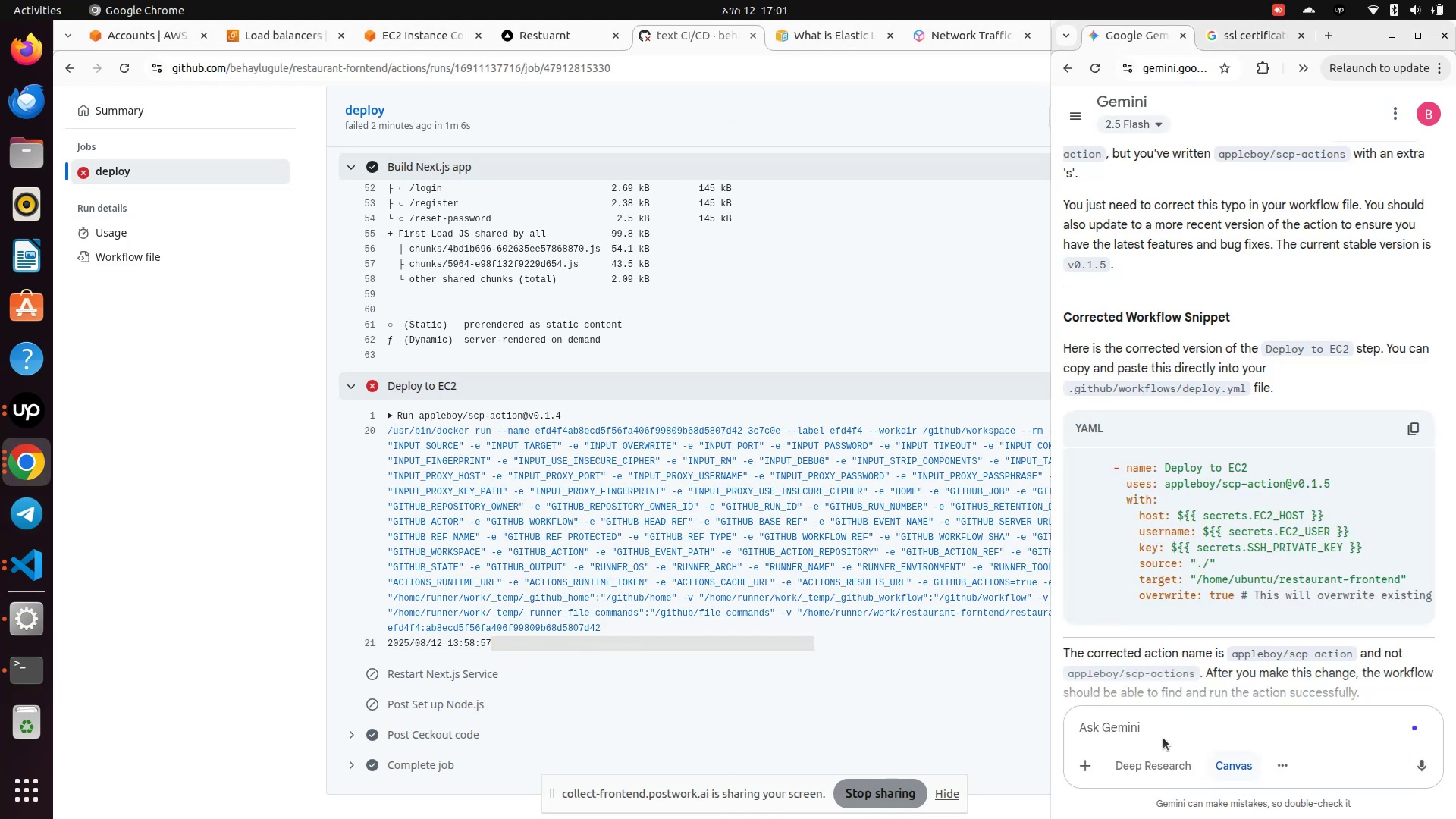 
left_click([1156, 730])
 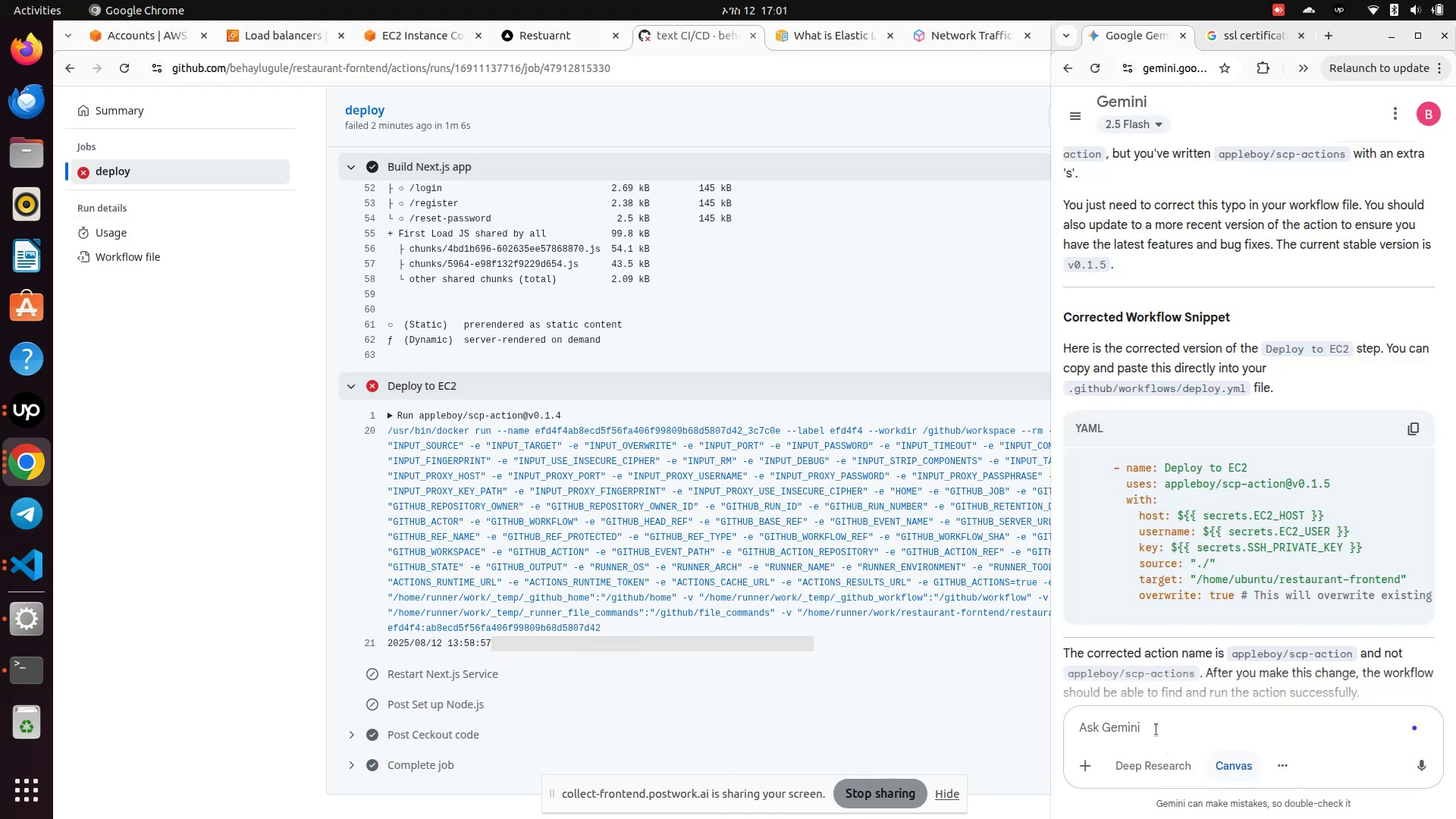 
key(Control+V)
 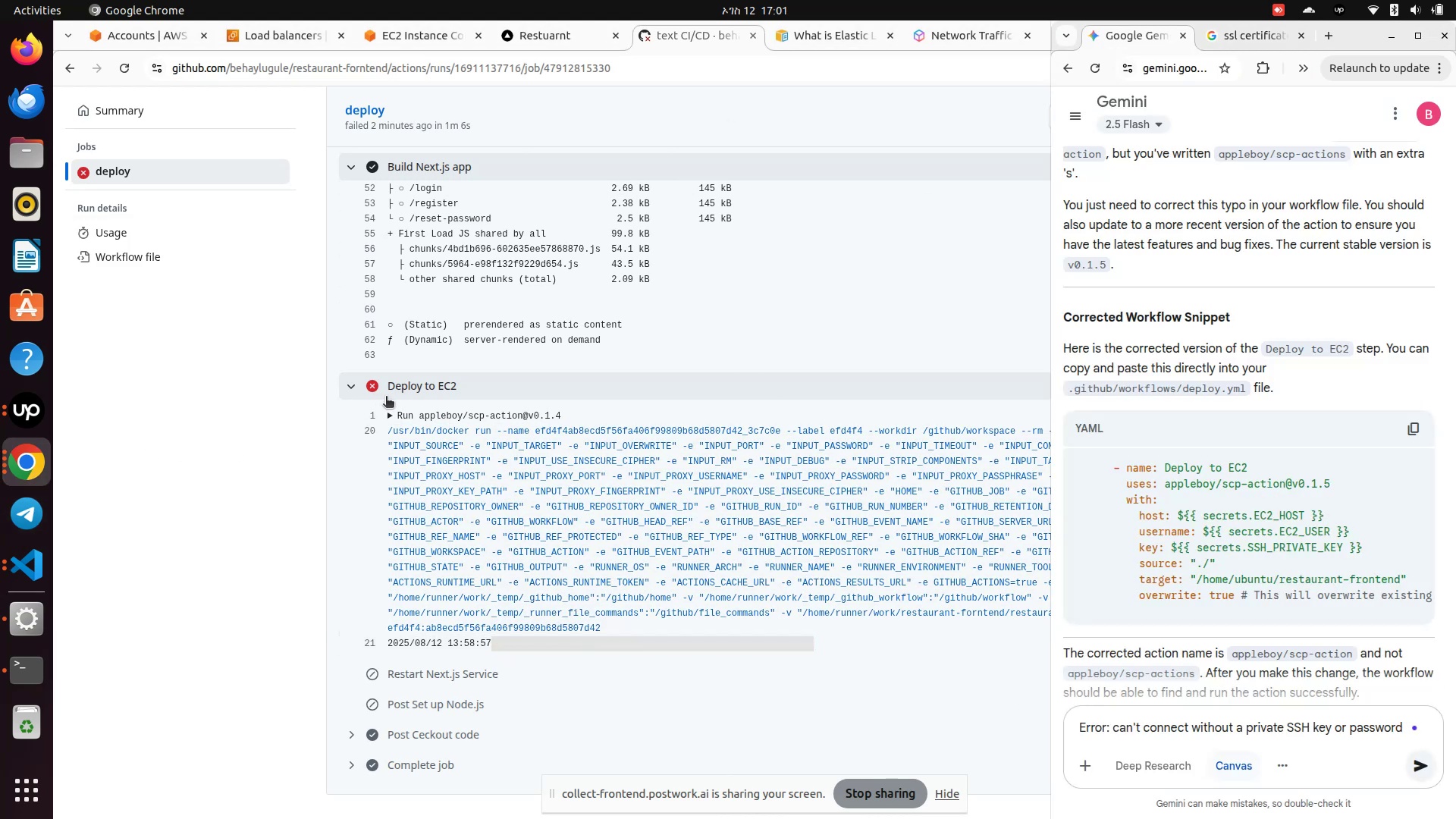 
left_click_drag(start_coordinate=[387, 391], to_coordinate=[834, 641])
 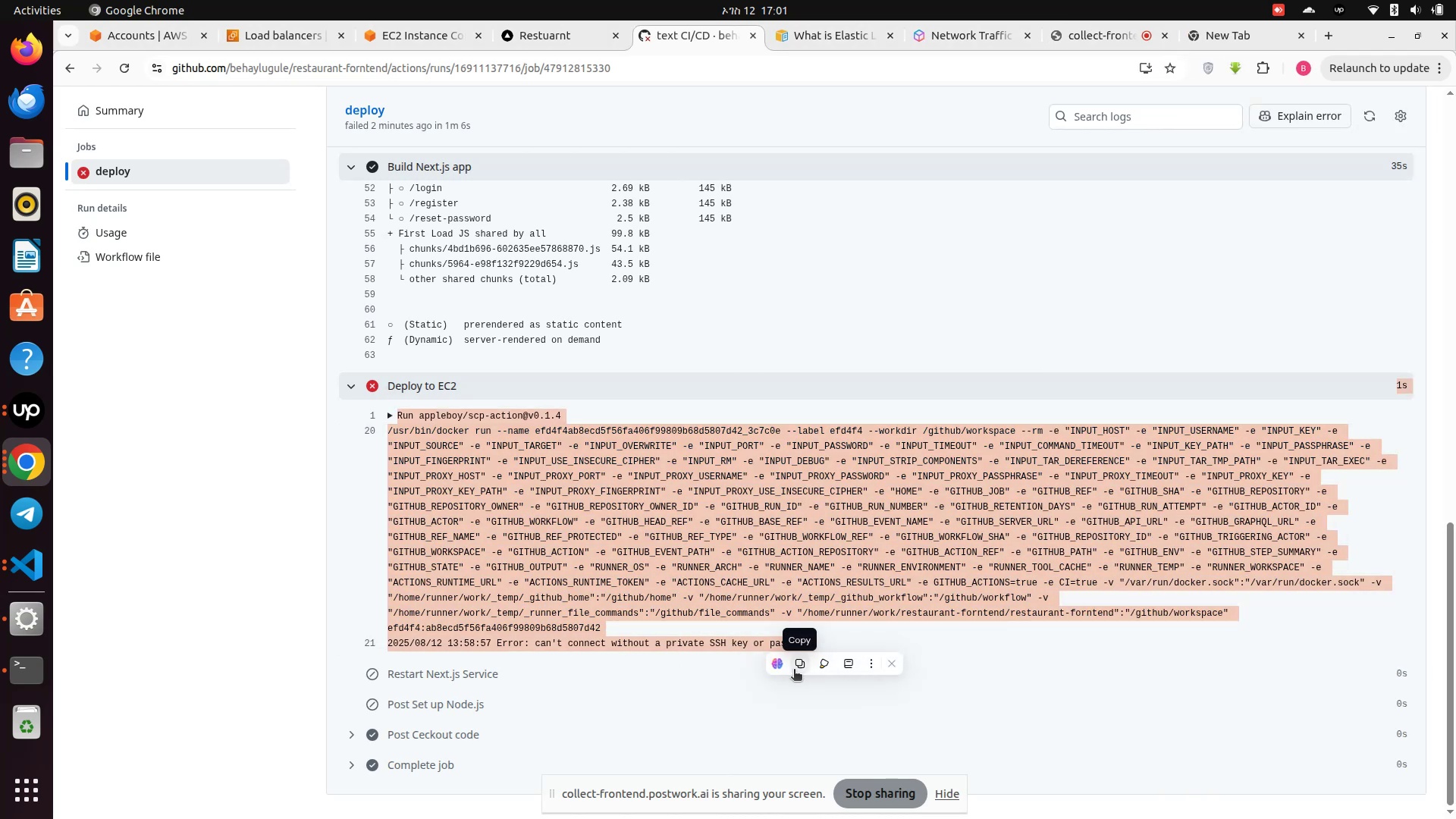 
left_click([794, 670])
 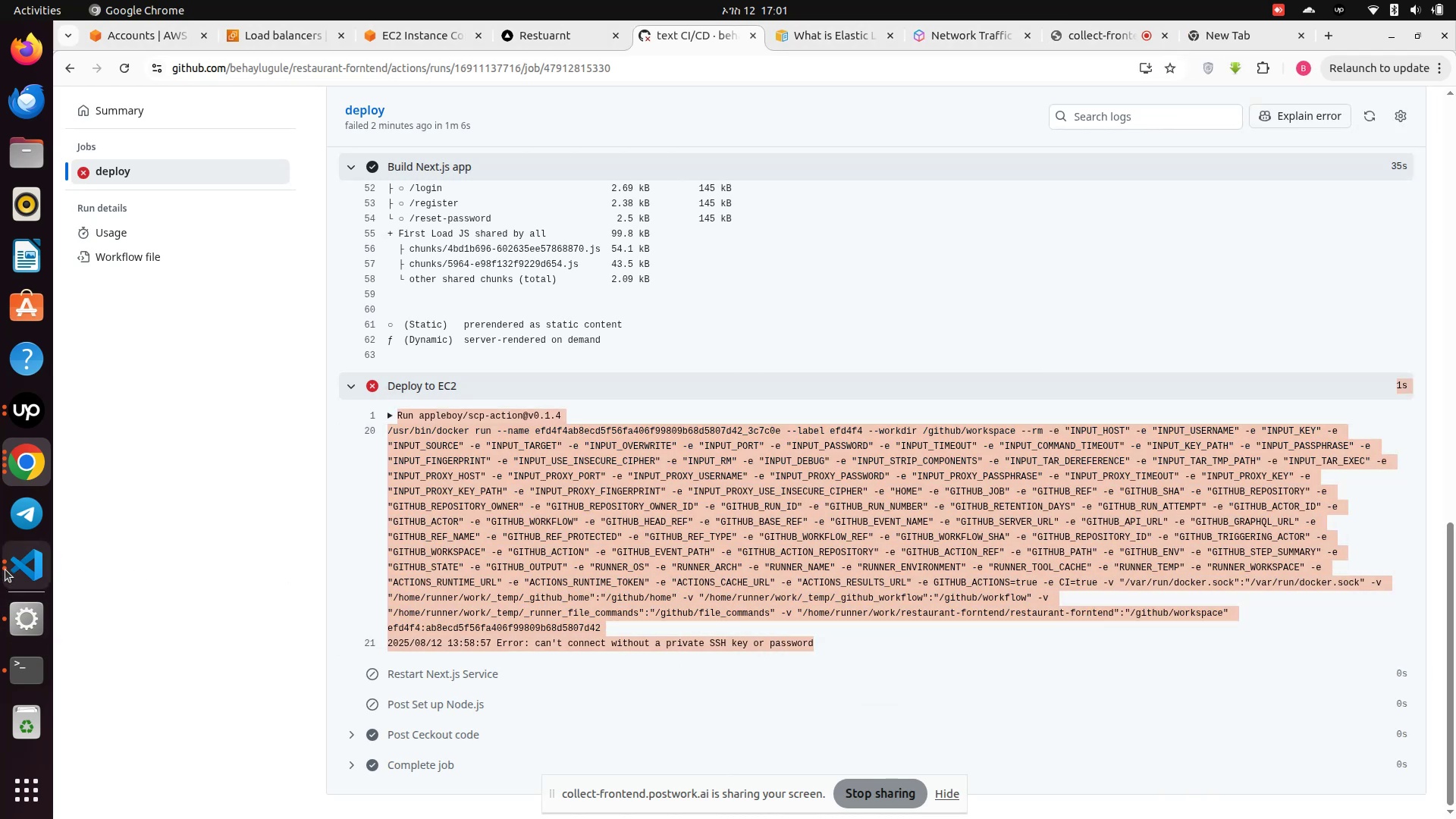 
left_click([14, 568])
 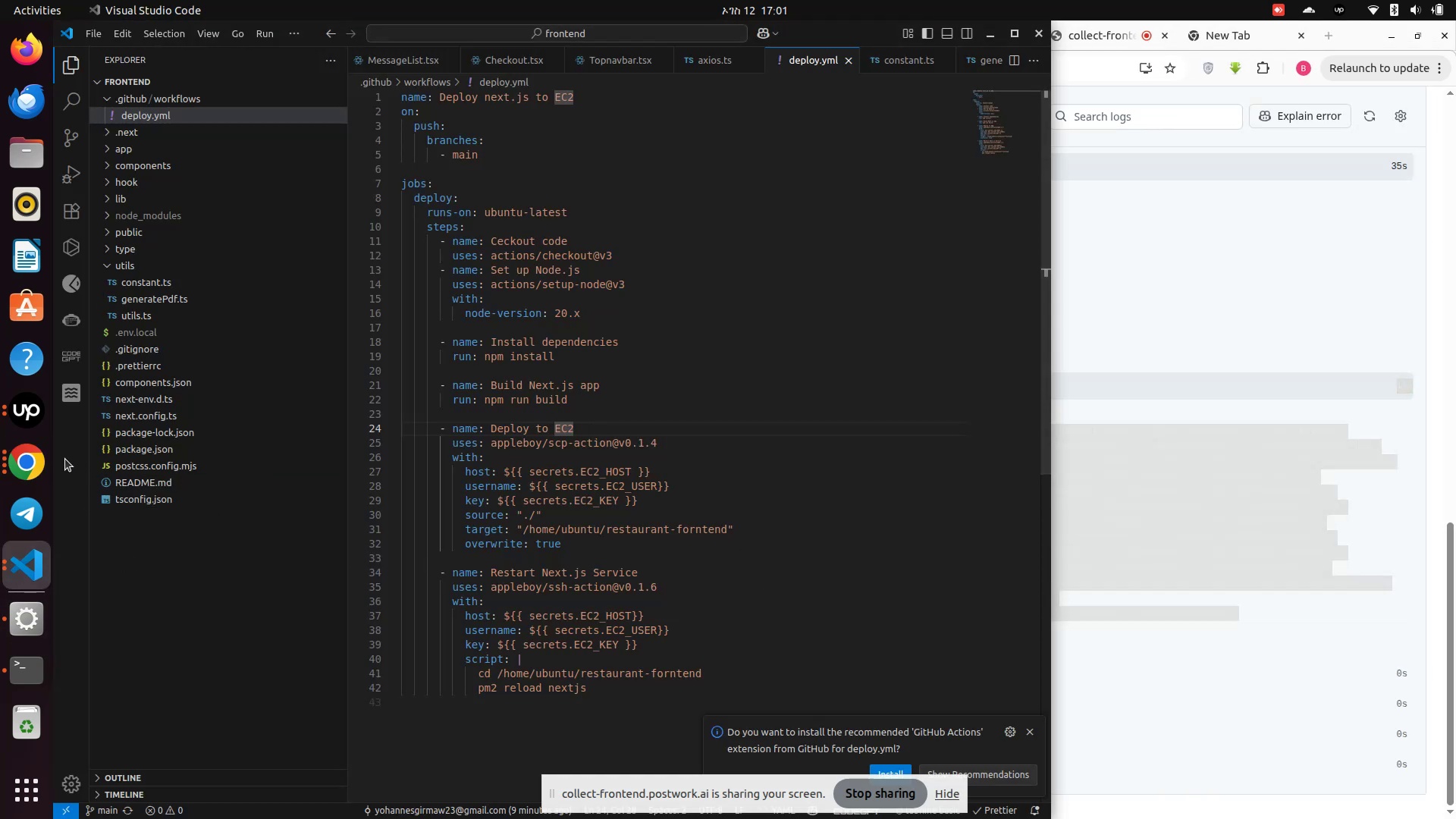 
left_click([27, 464])
 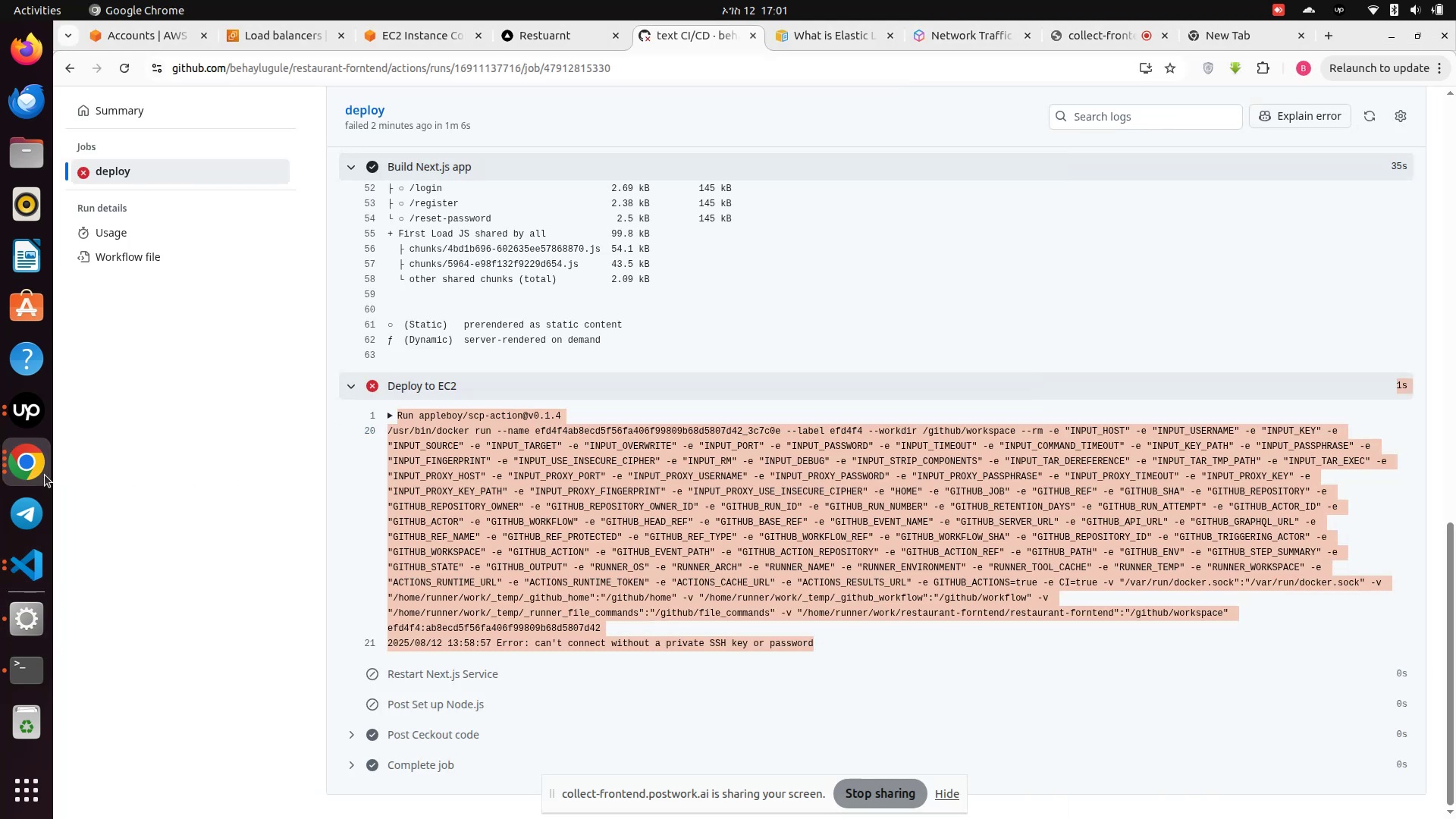 
left_click([20, 449])
 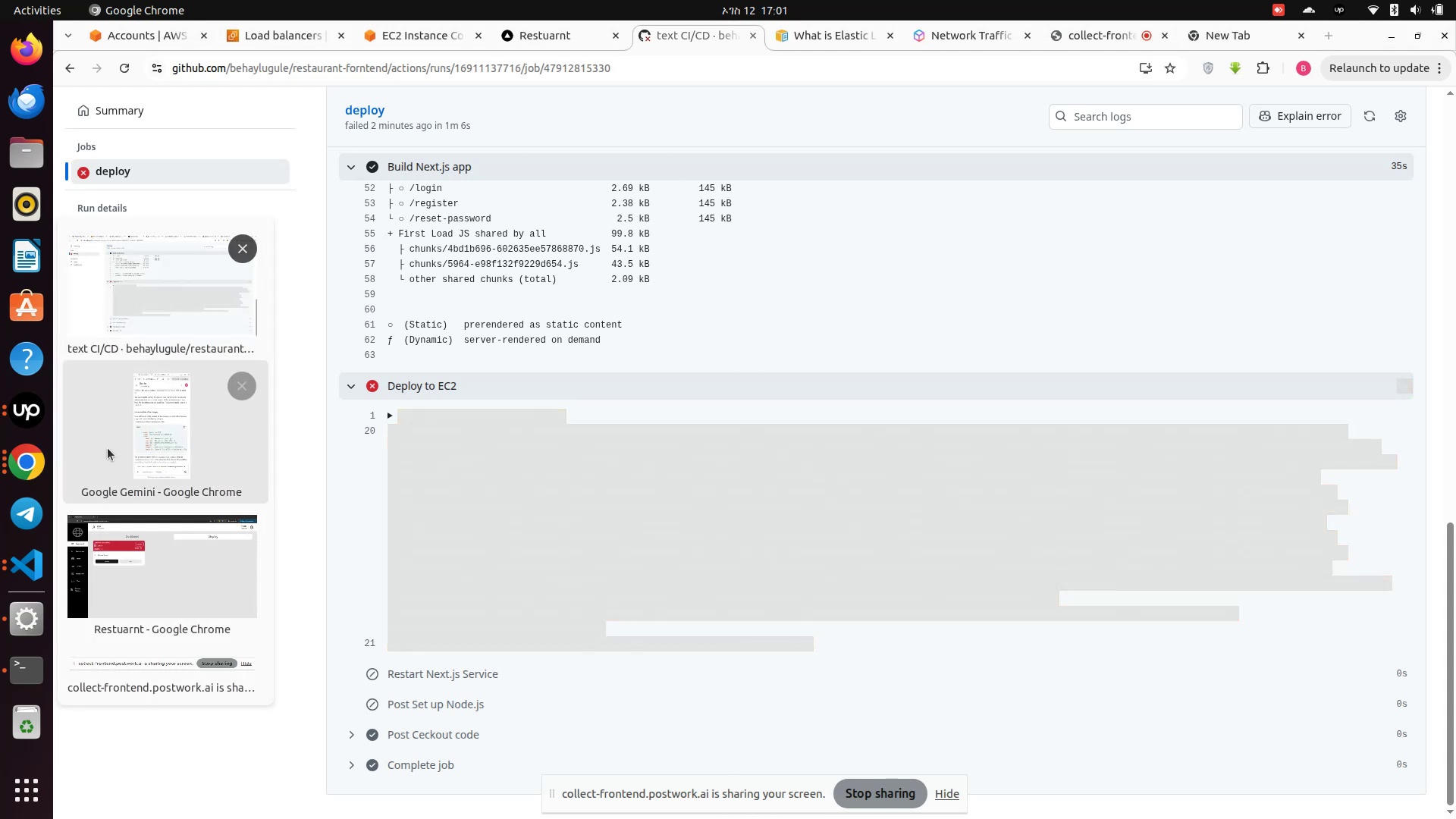 
left_click([123, 434])
 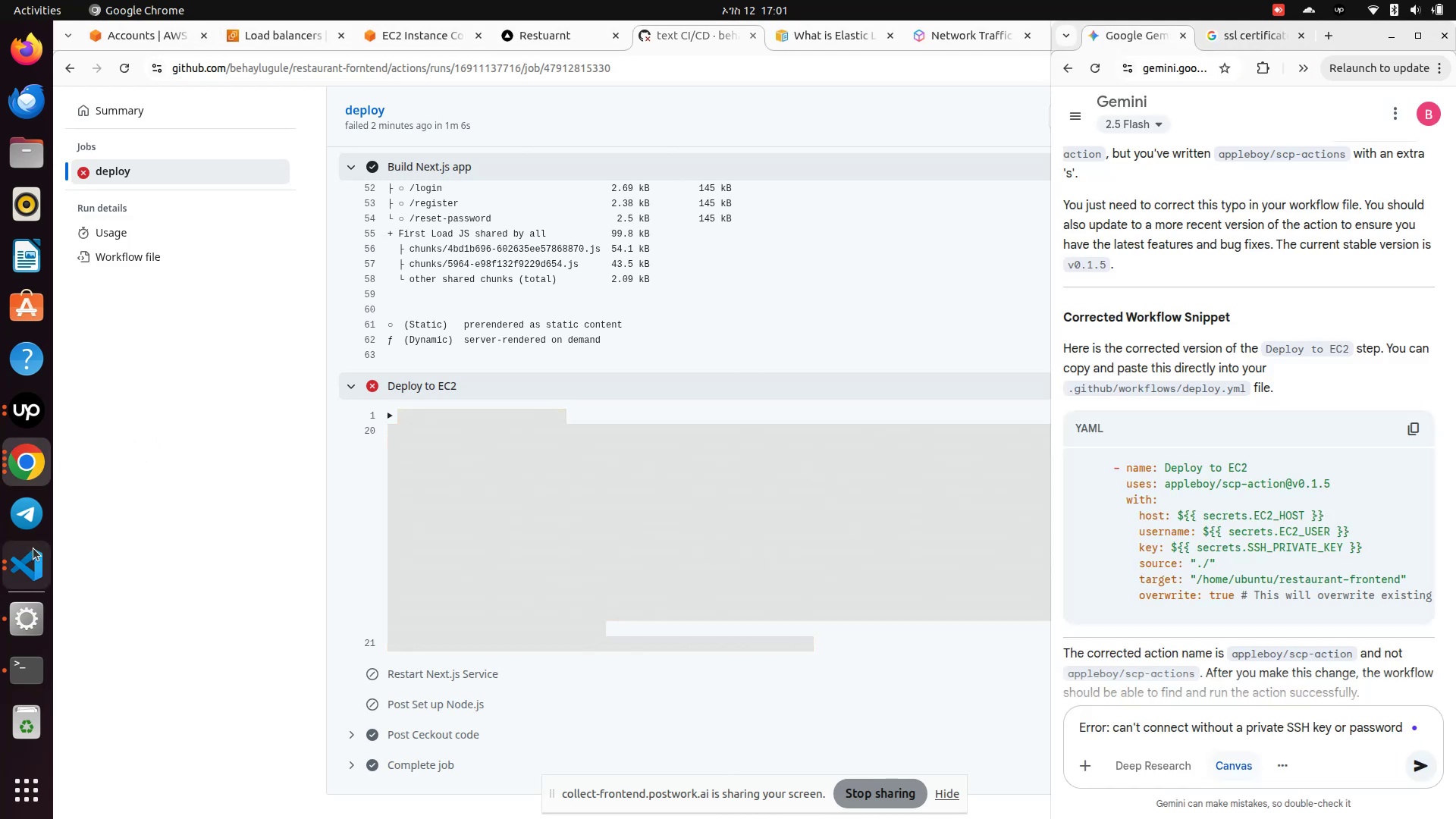 
left_click([33, 552])
 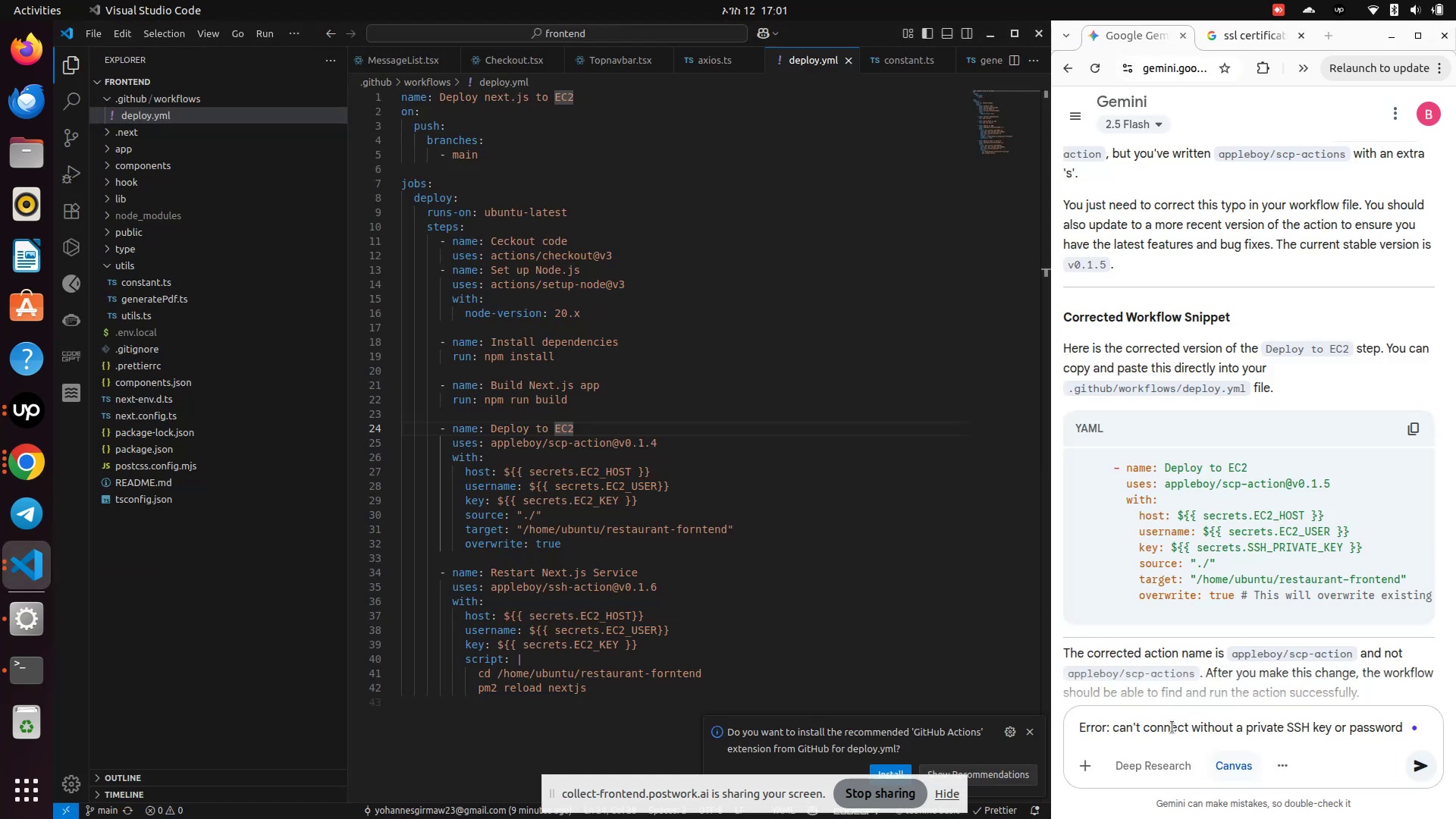 
left_click([1202, 736])
 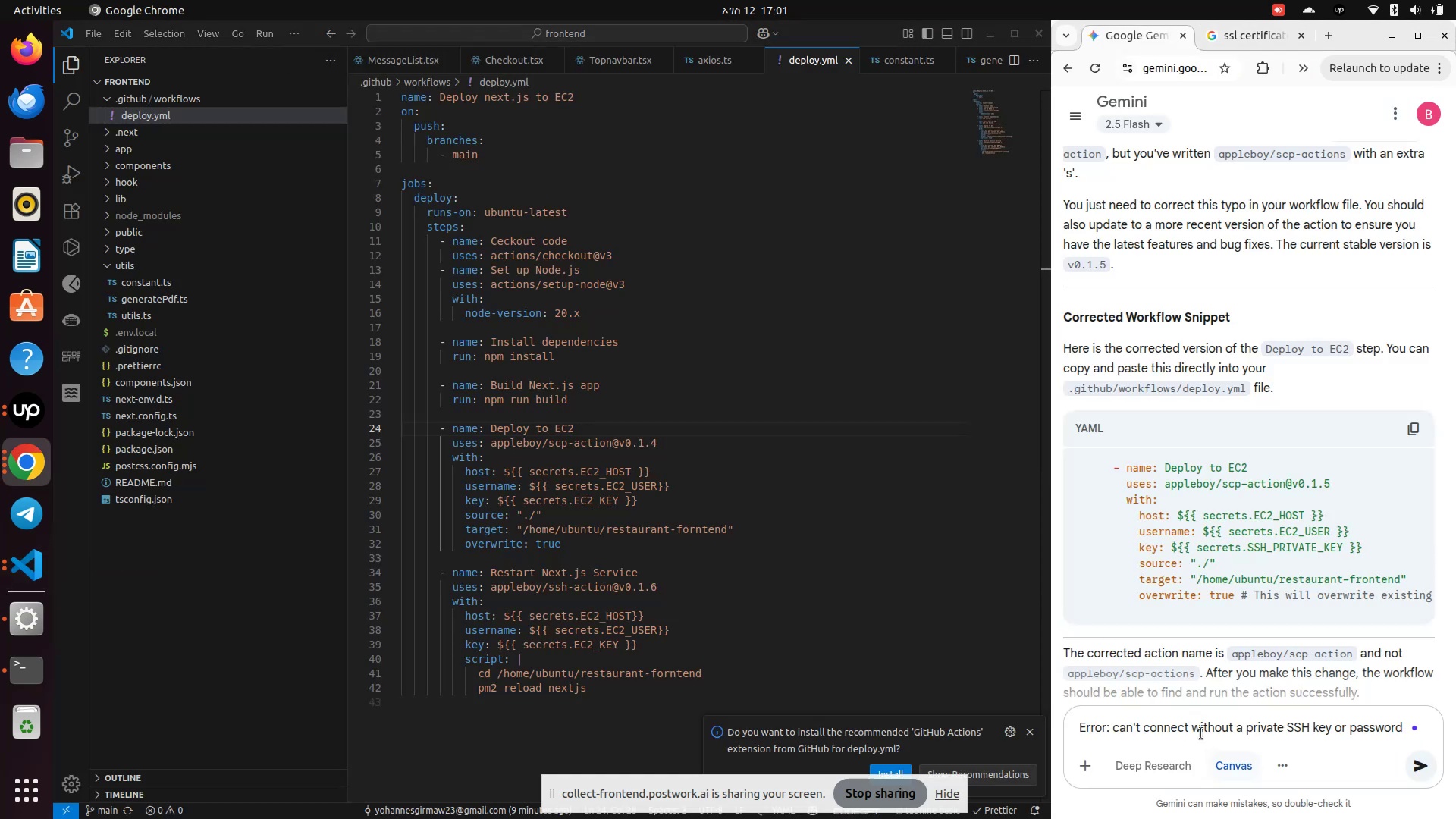 
key(Control+A)
 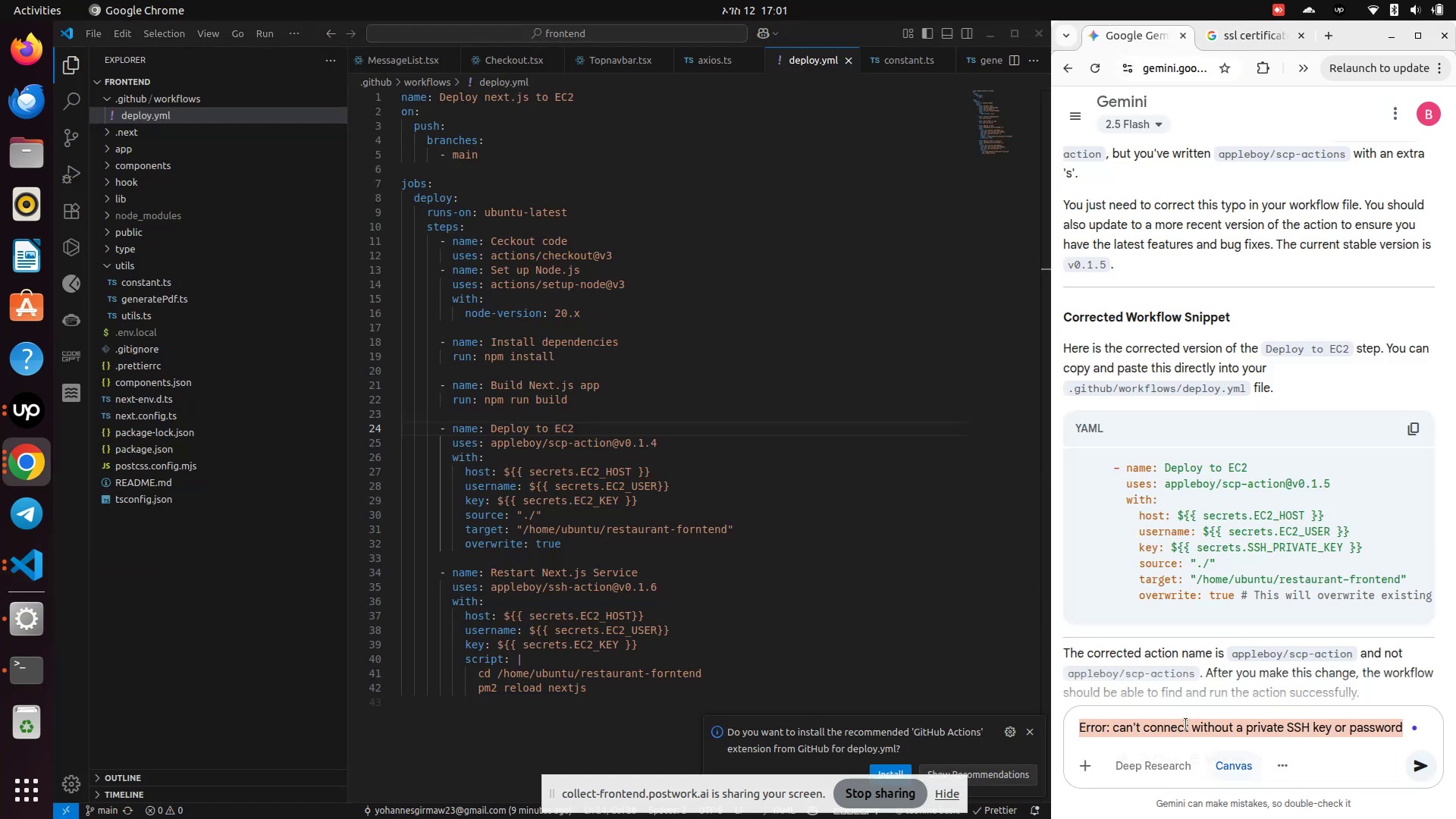 
key(Control+V)
 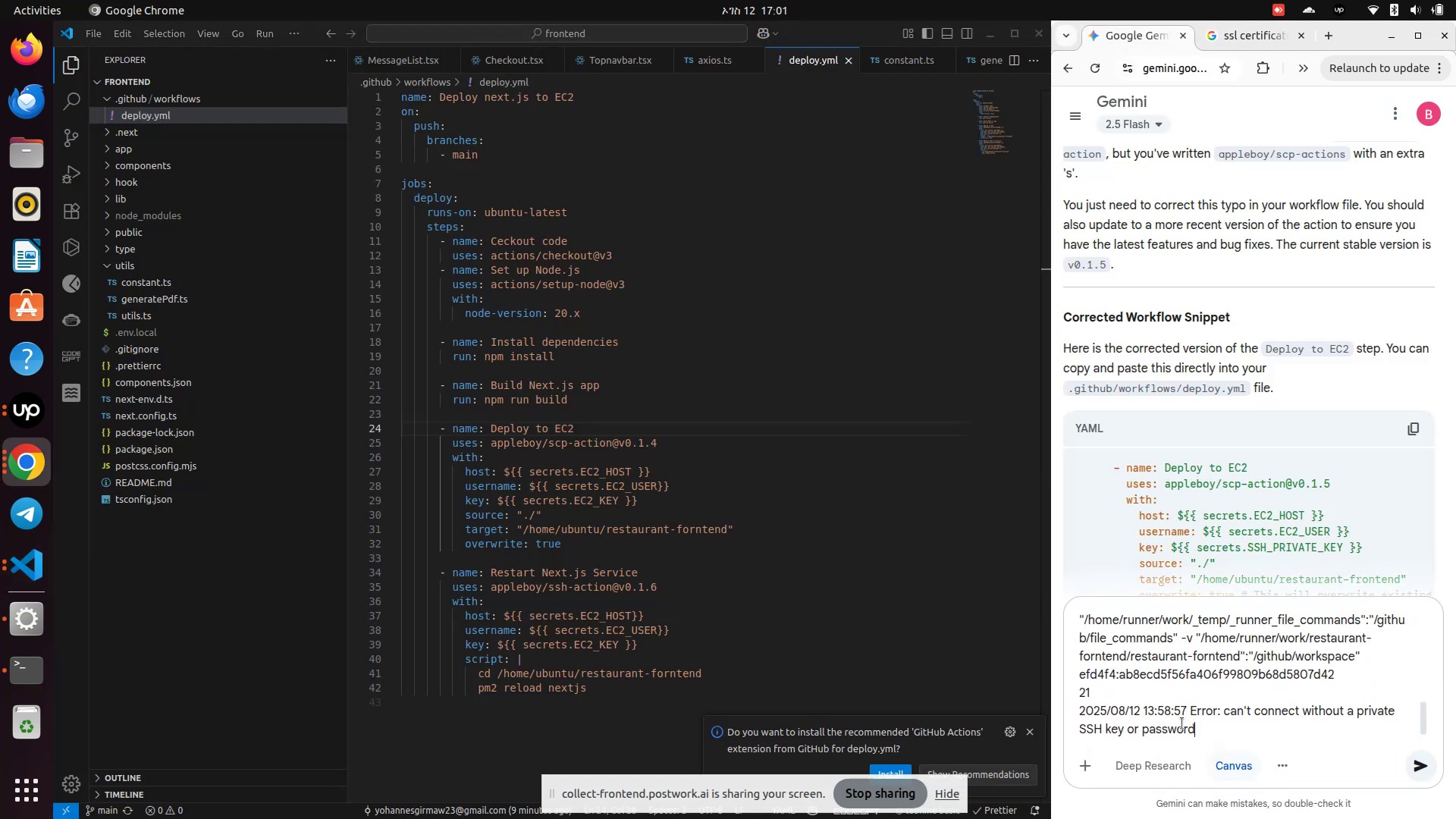 
key(Enter)
 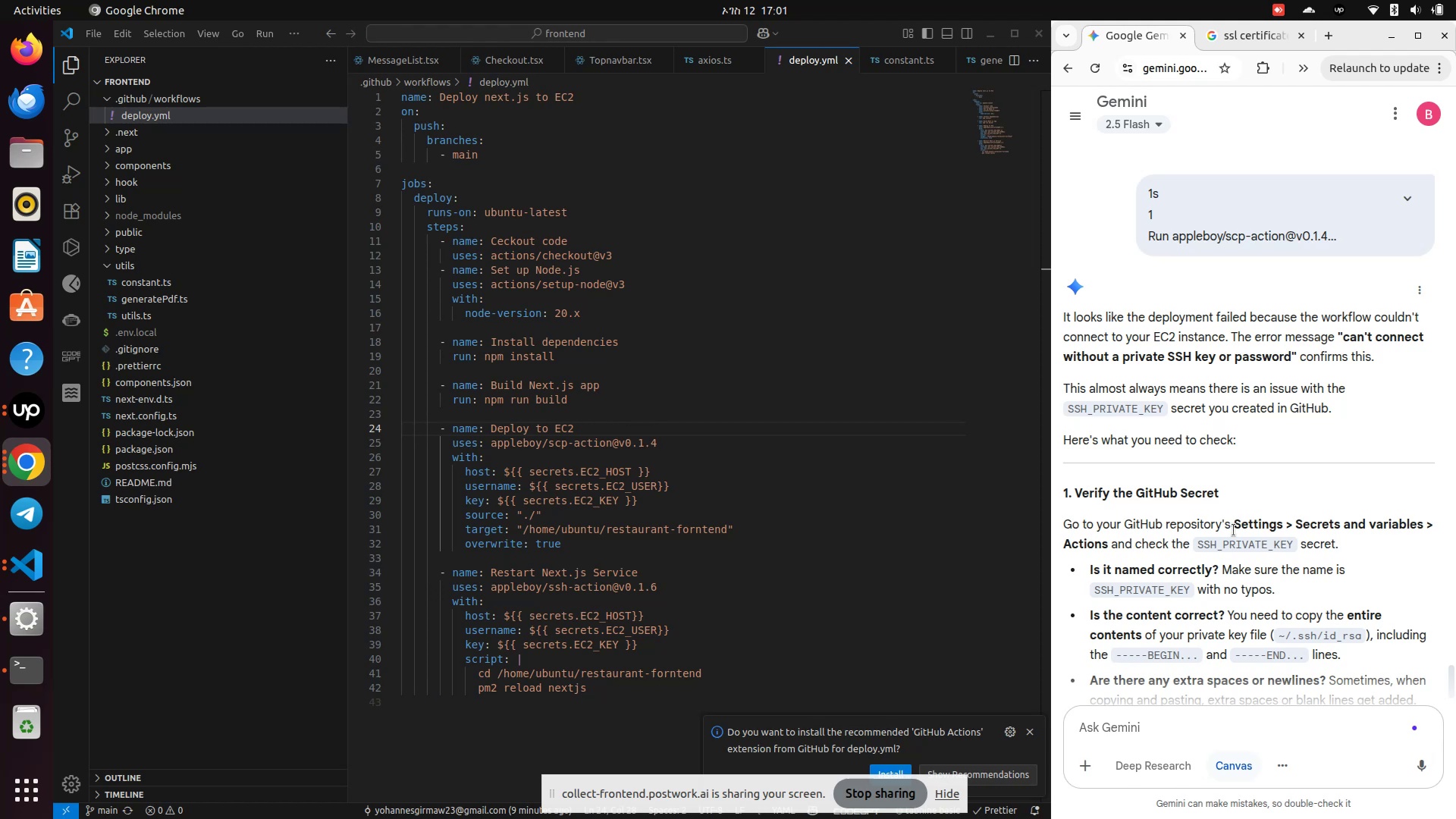 
wait(31.43)
 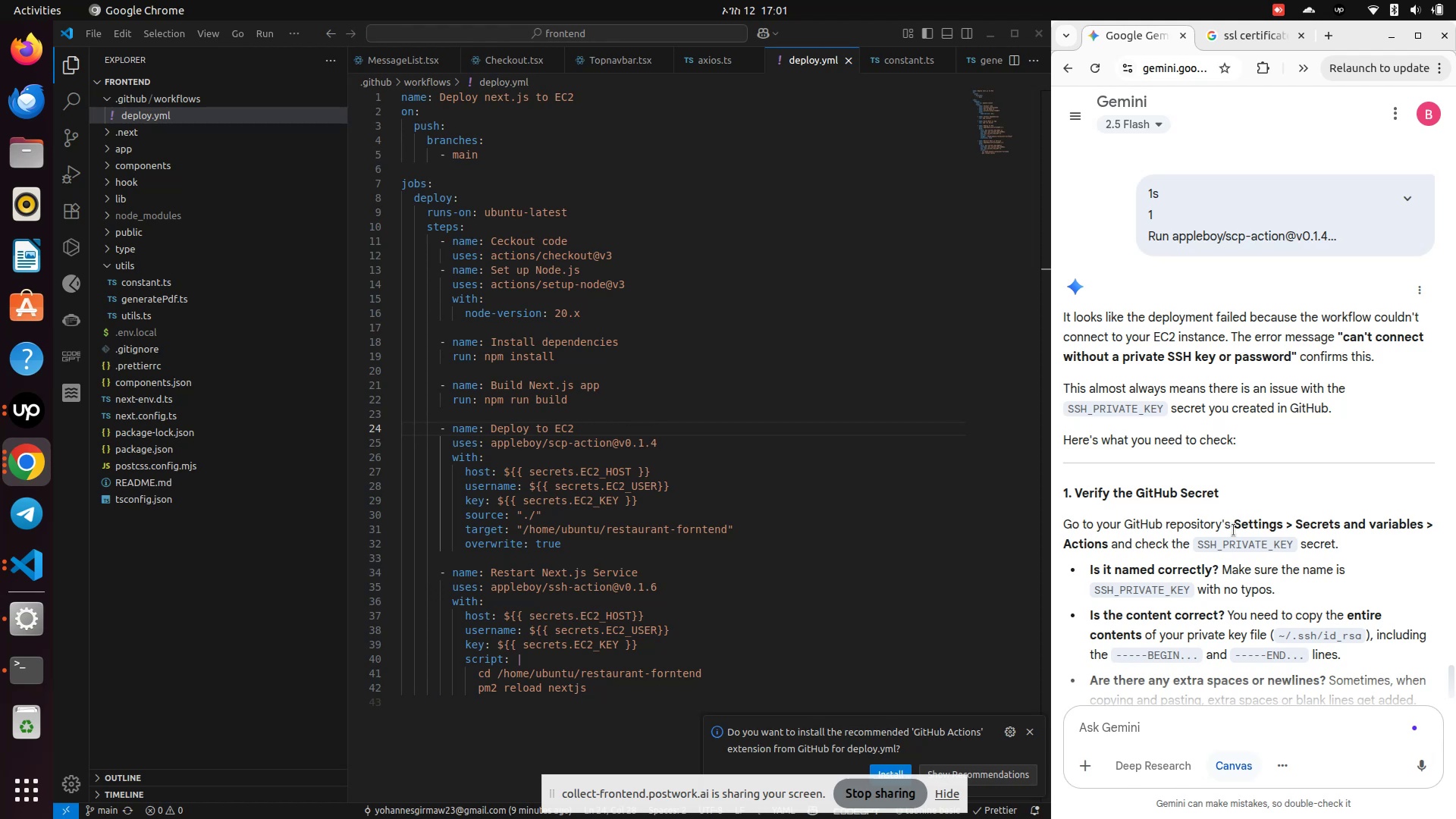 
left_click([13, 457])
 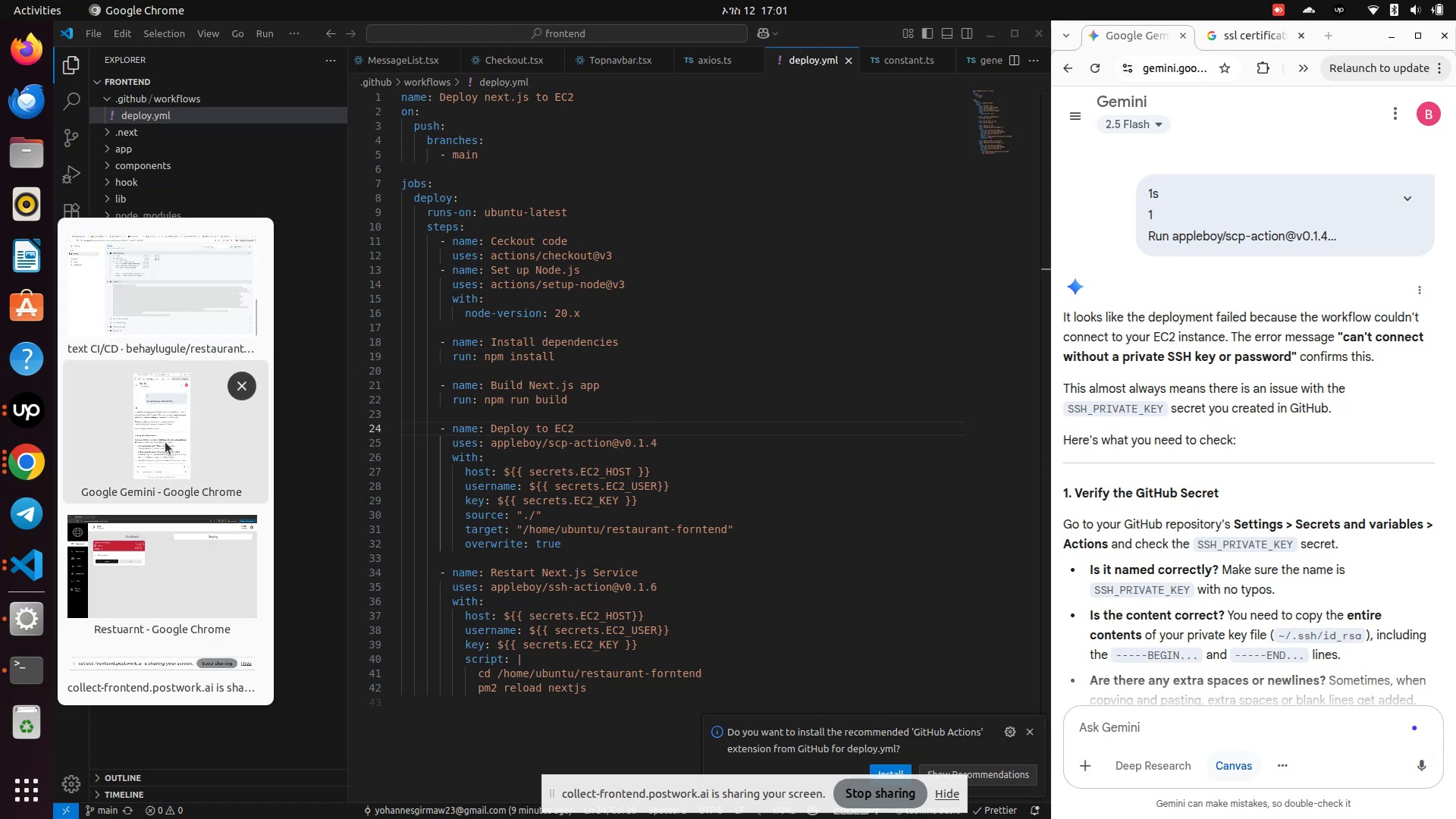 
left_click([138, 306])
 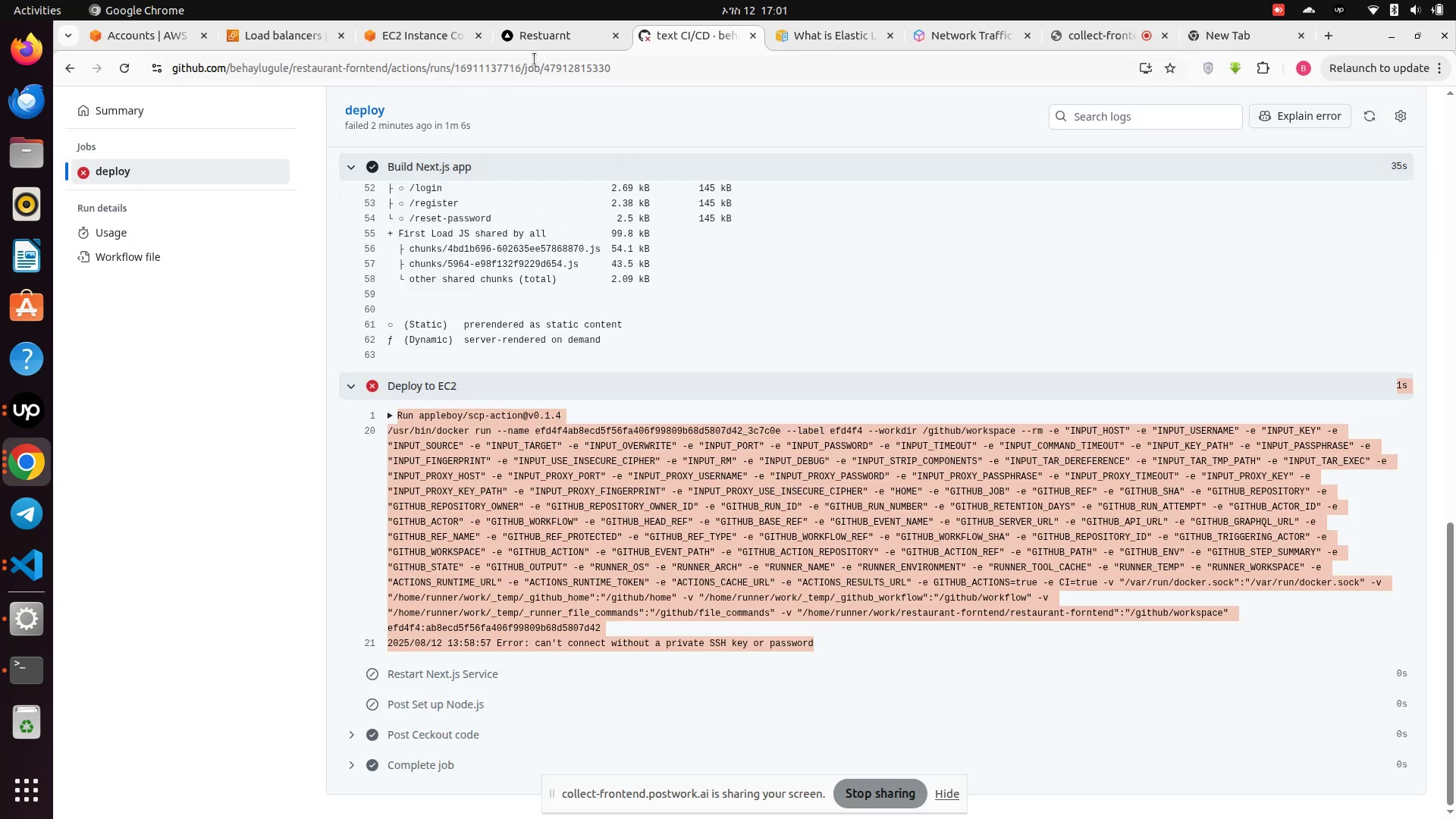 
left_click([554, 28])
 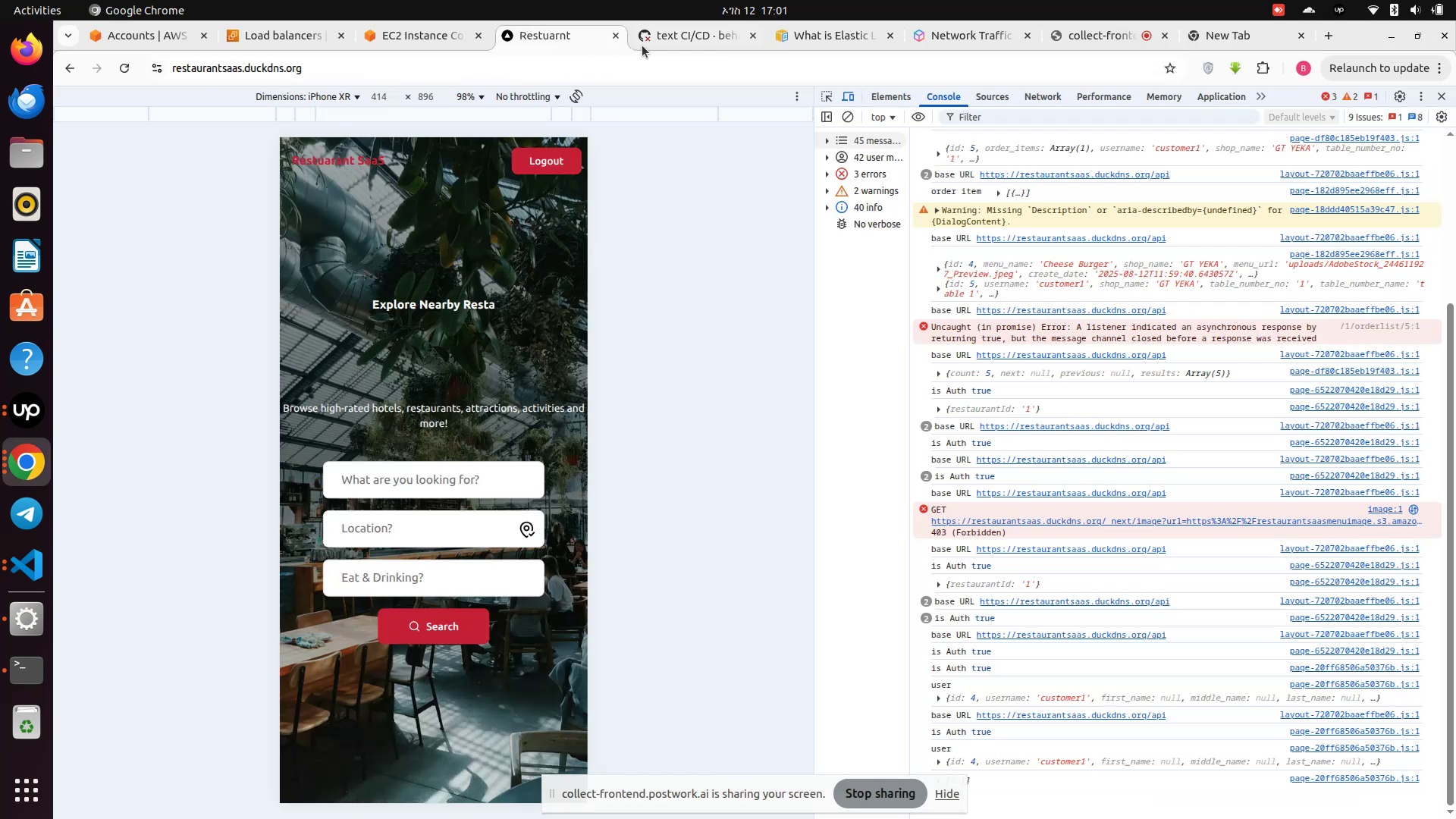 
left_click([677, 39])
 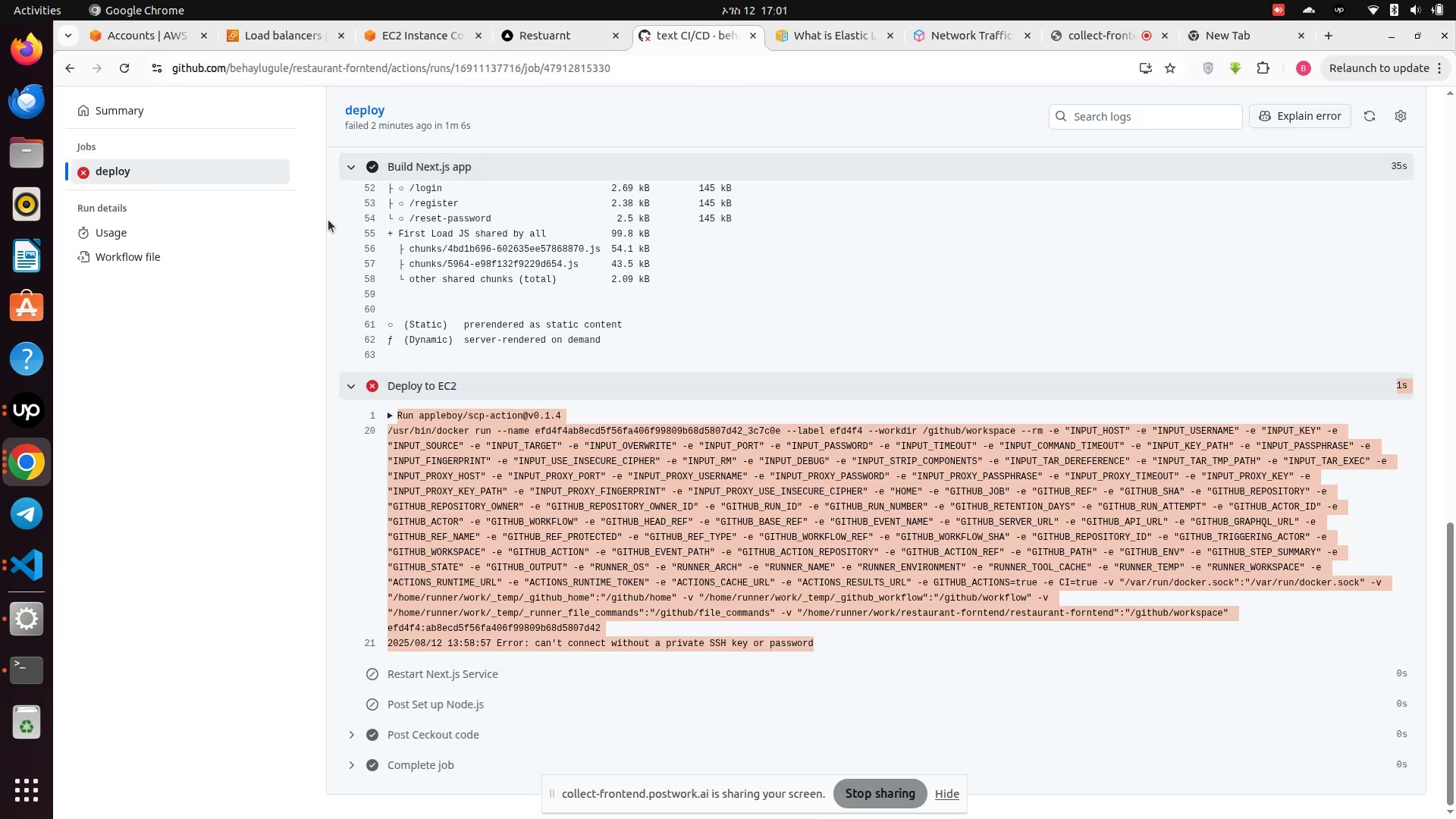 
scroll: coordinate [230, 193], scroll_direction: up, amount: 18.0
 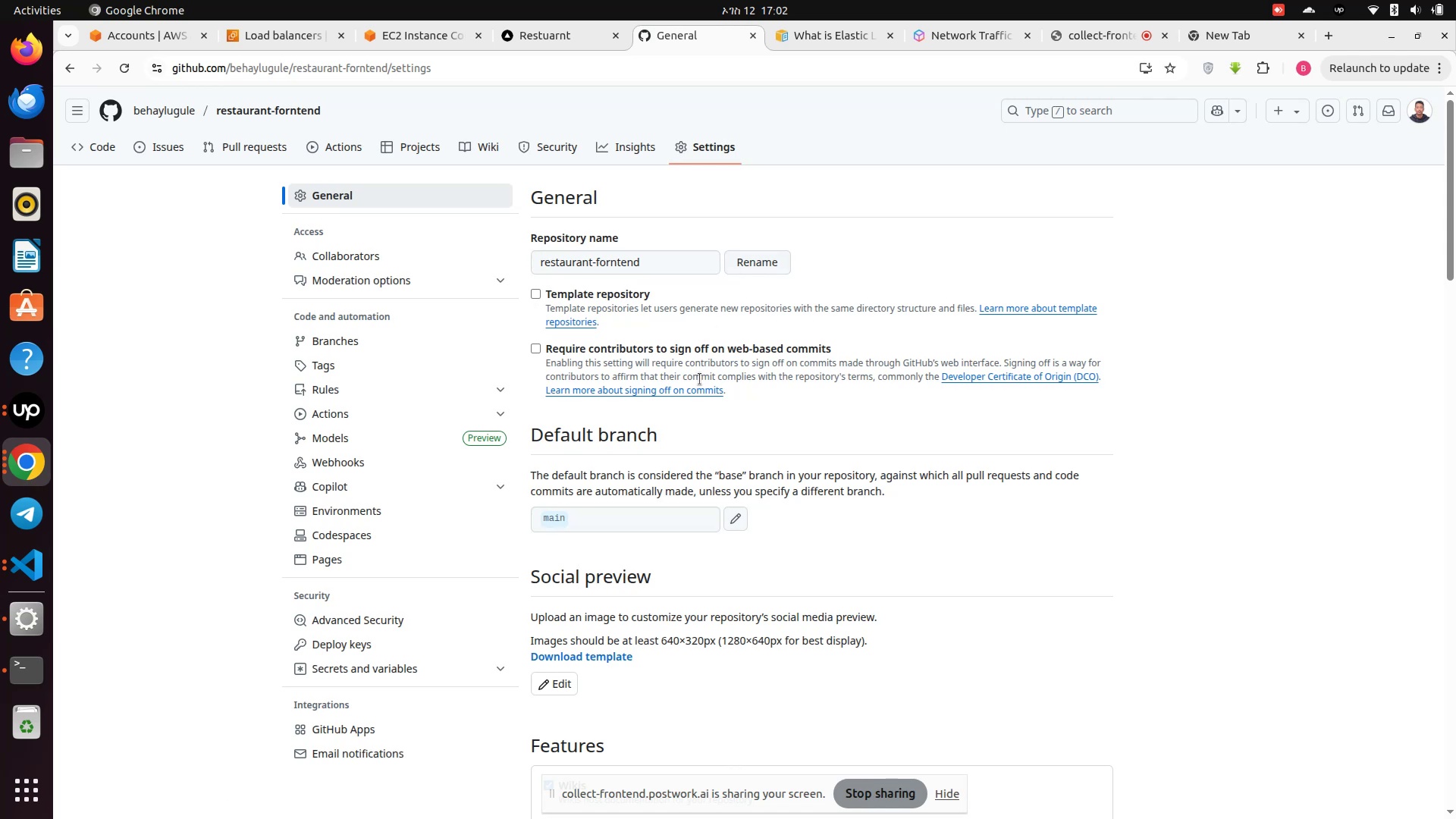 
wait(7.0)
 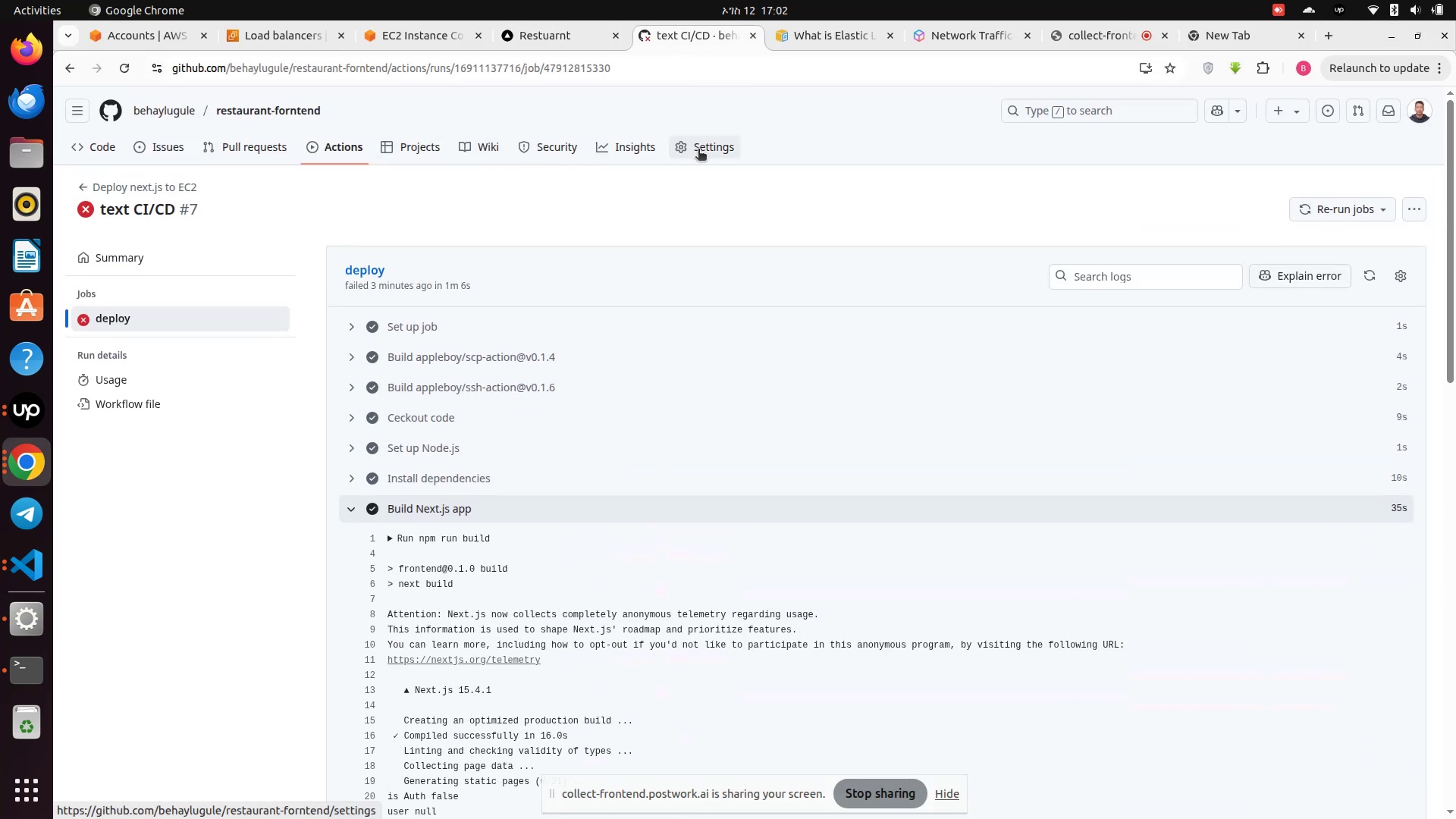 
left_click([497, 415])
 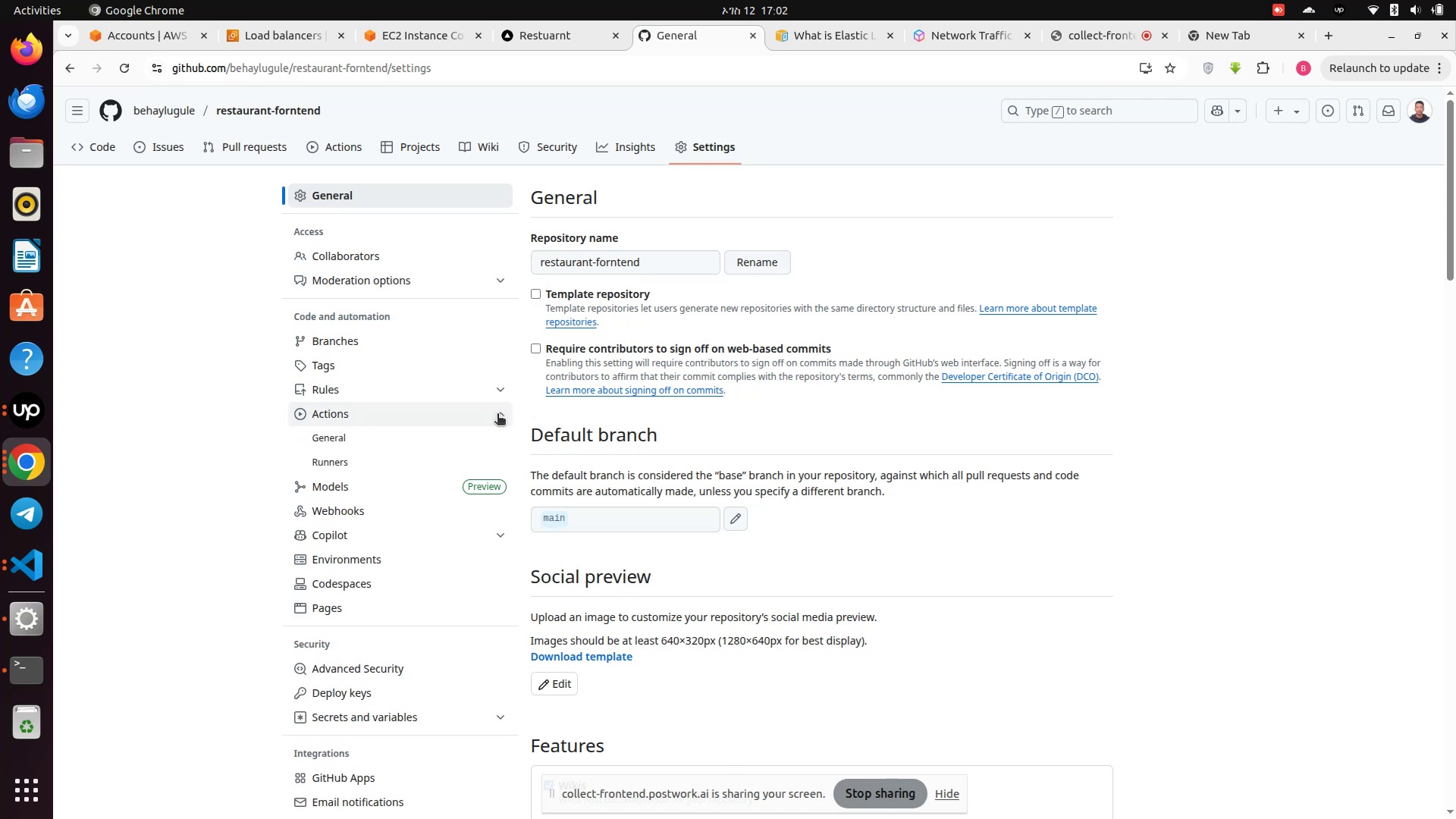 
left_click([497, 415])
 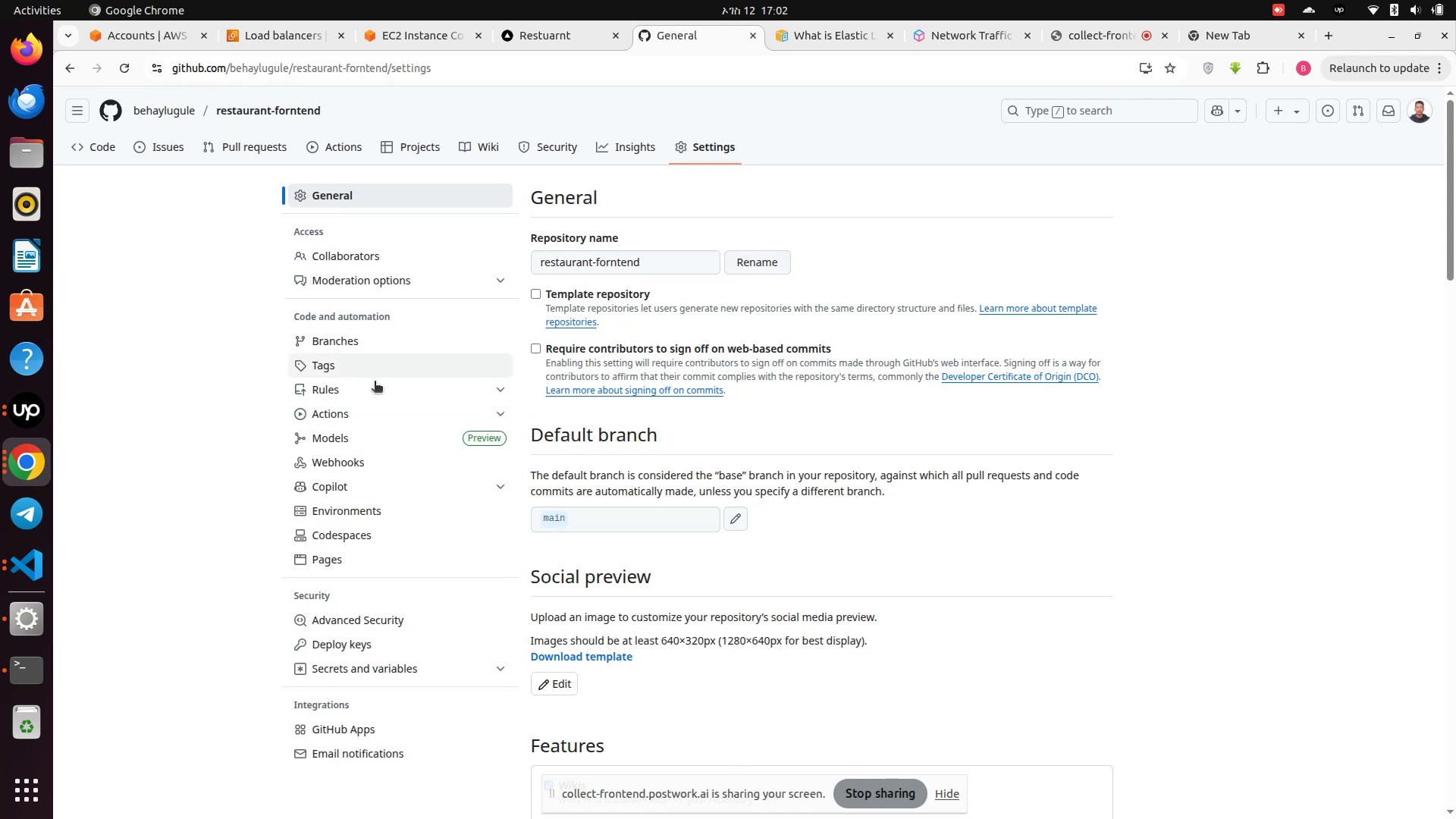 
scroll: coordinate [438, 527], scroll_direction: down, amount: 2.0
 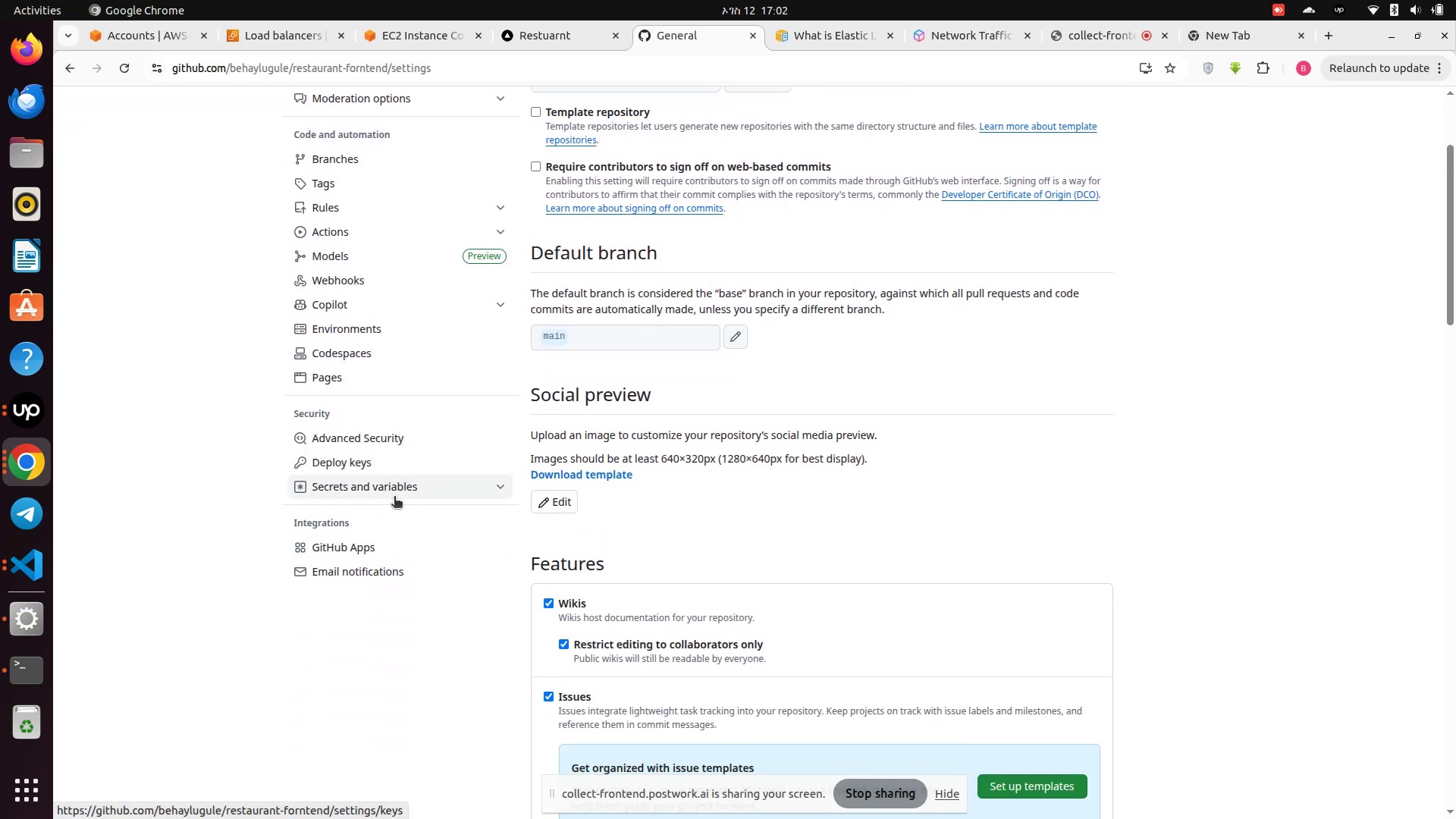 
left_click([384, 494])
 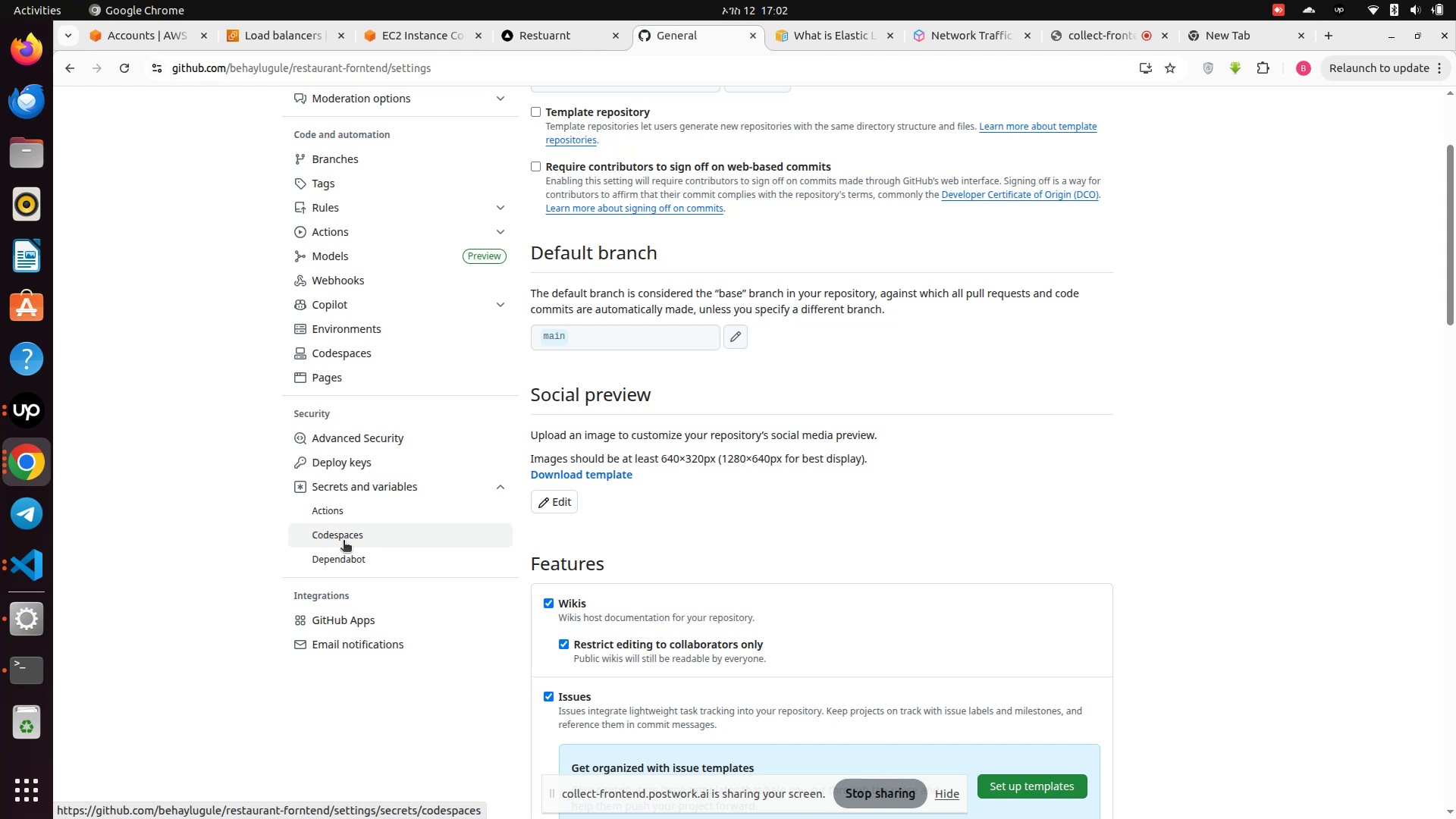 
left_click([344, 518])
 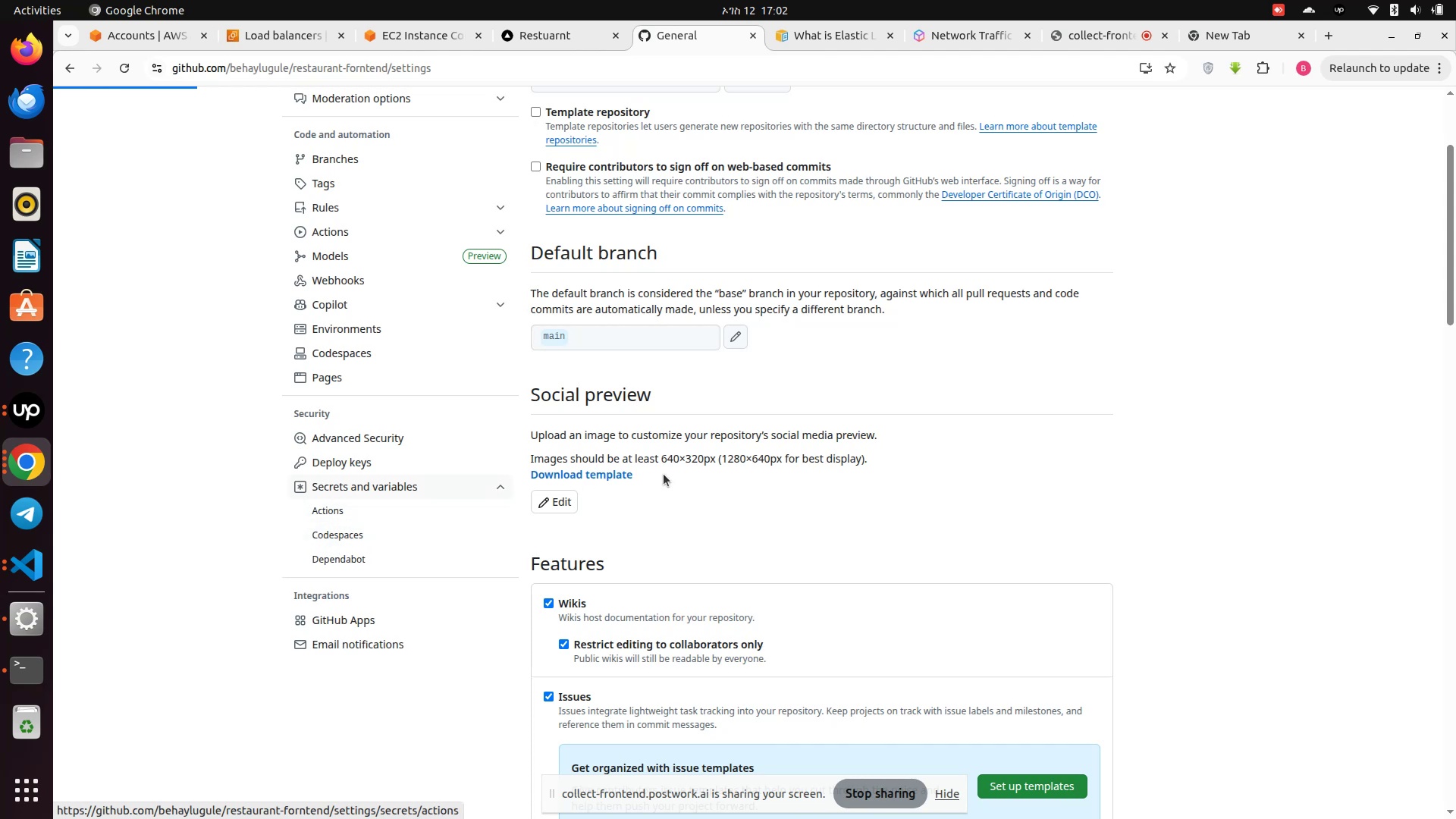 
mouse_move([849, 474])
 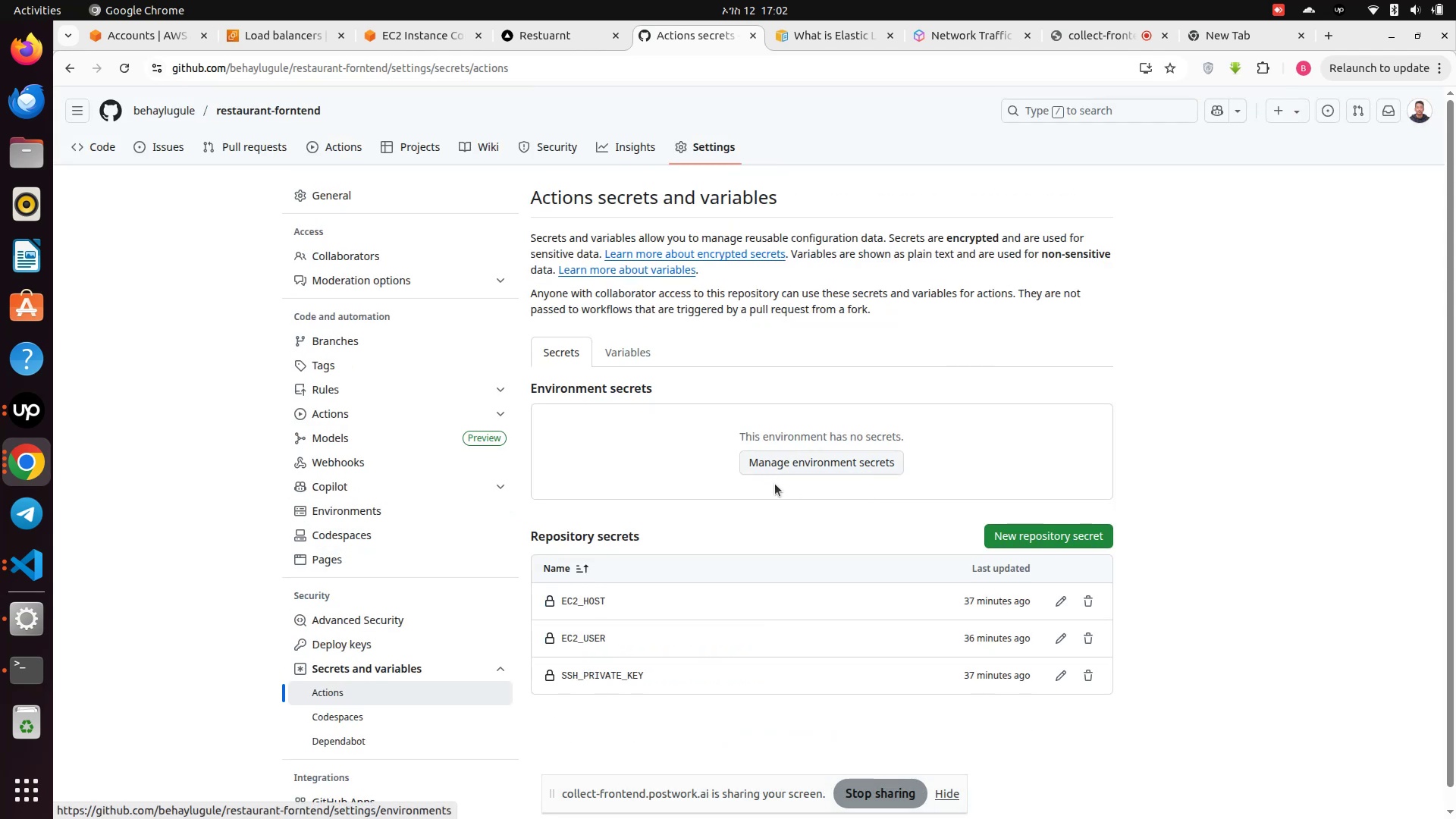 
scroll: coordinate [757, 532], scroll_direction: down, amount: 2.0
 